 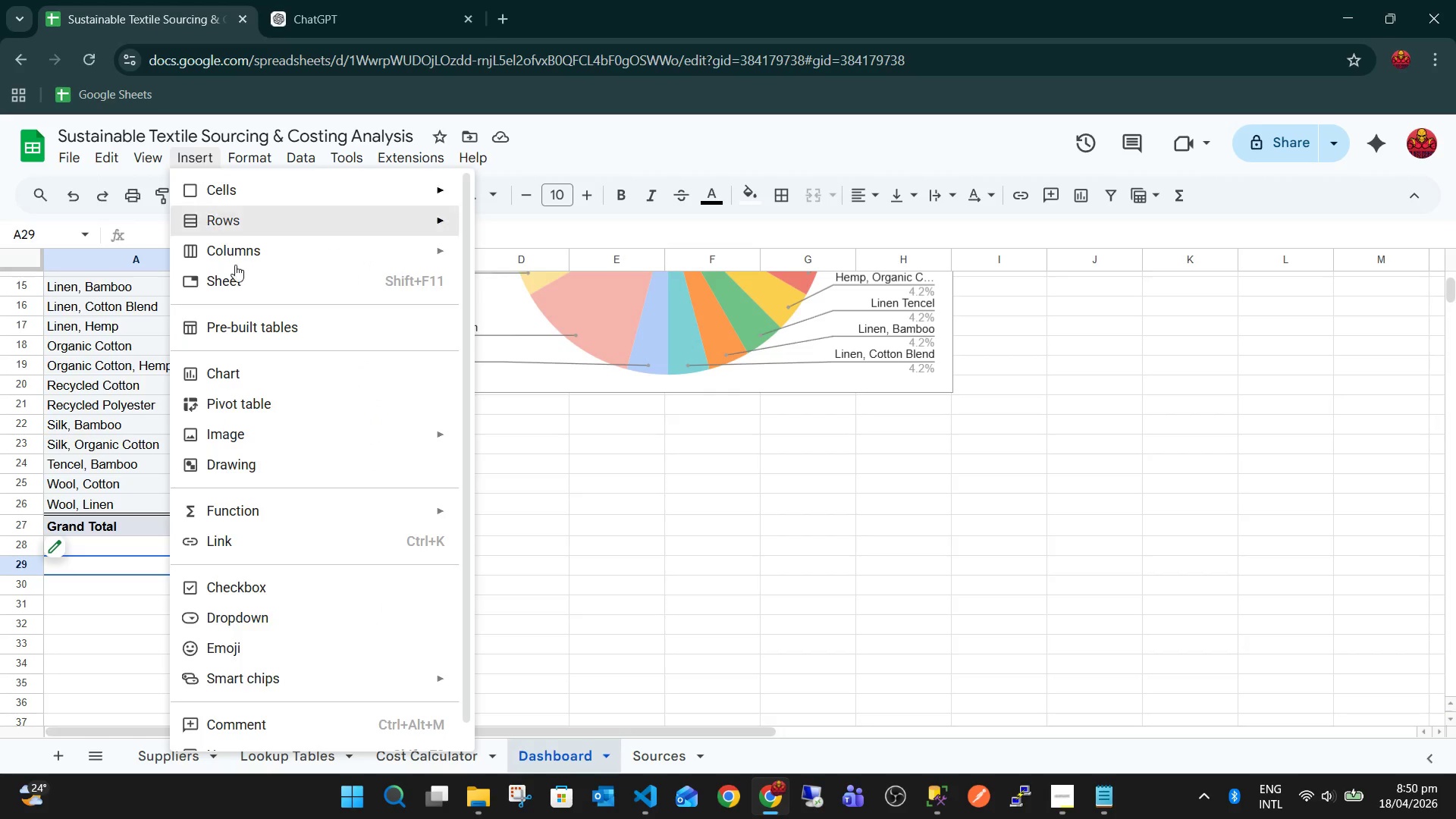 
left_click([262, 411])
 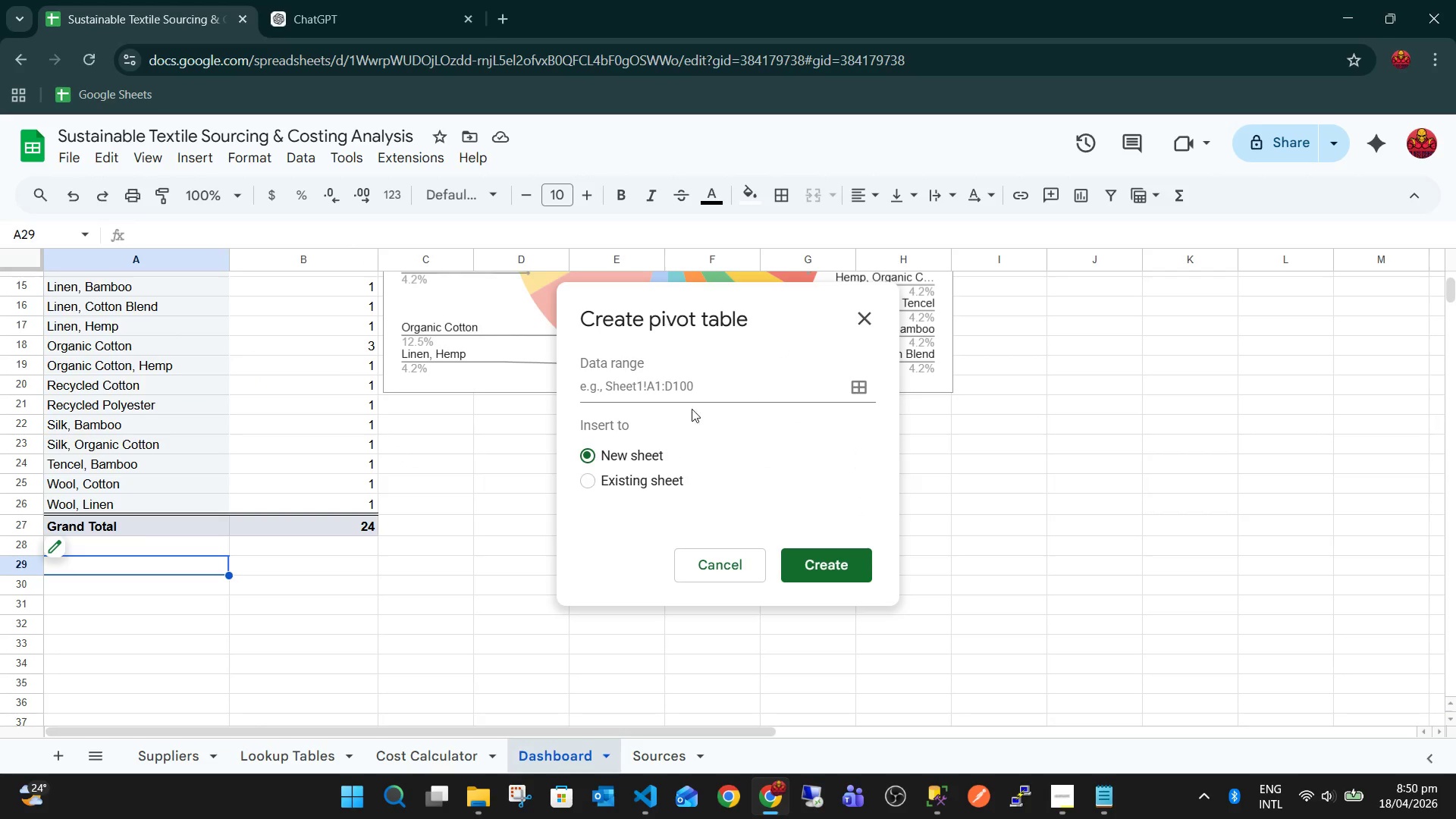 
left_click([692, 393])
 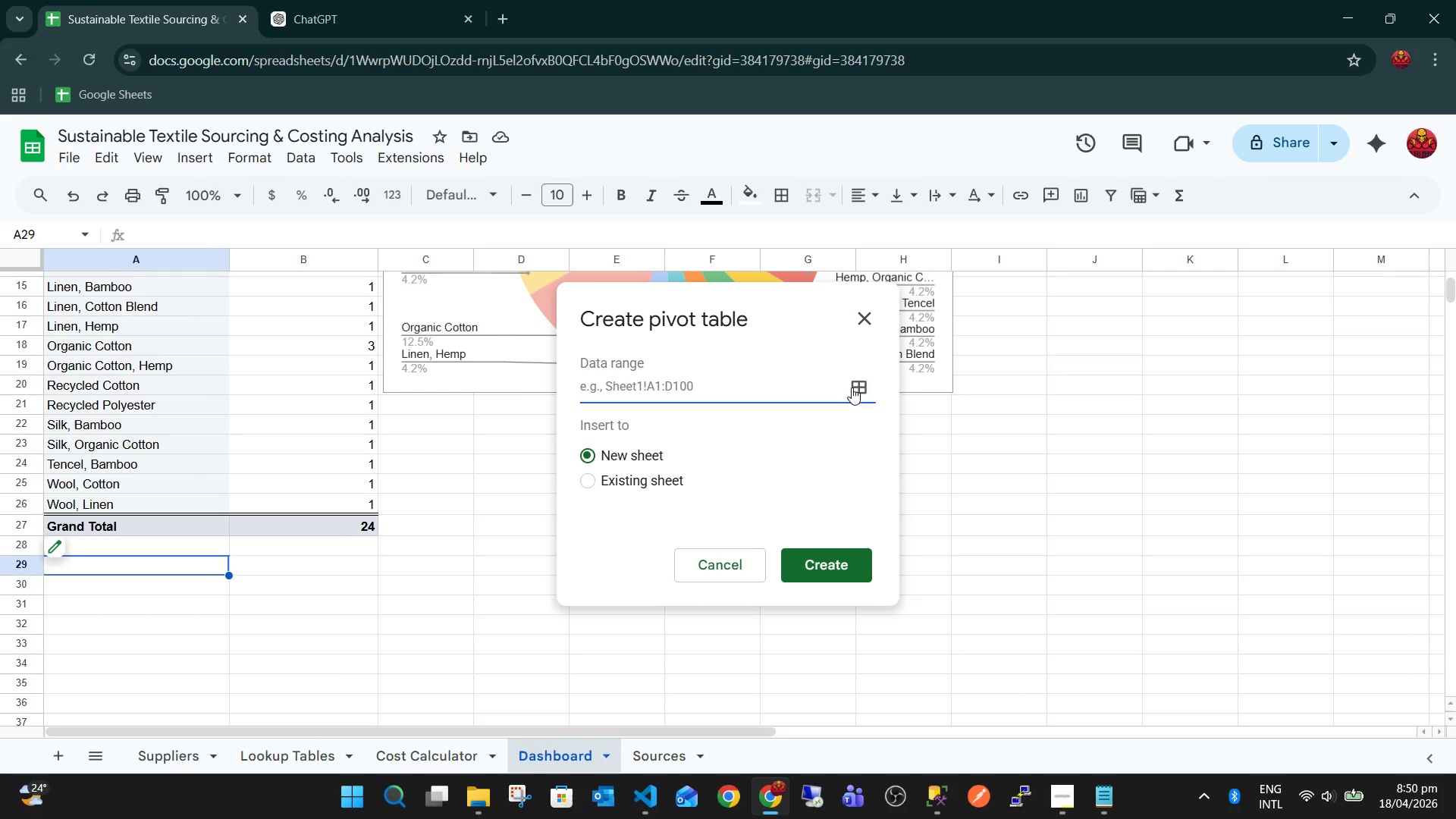 
wait(5.02)
 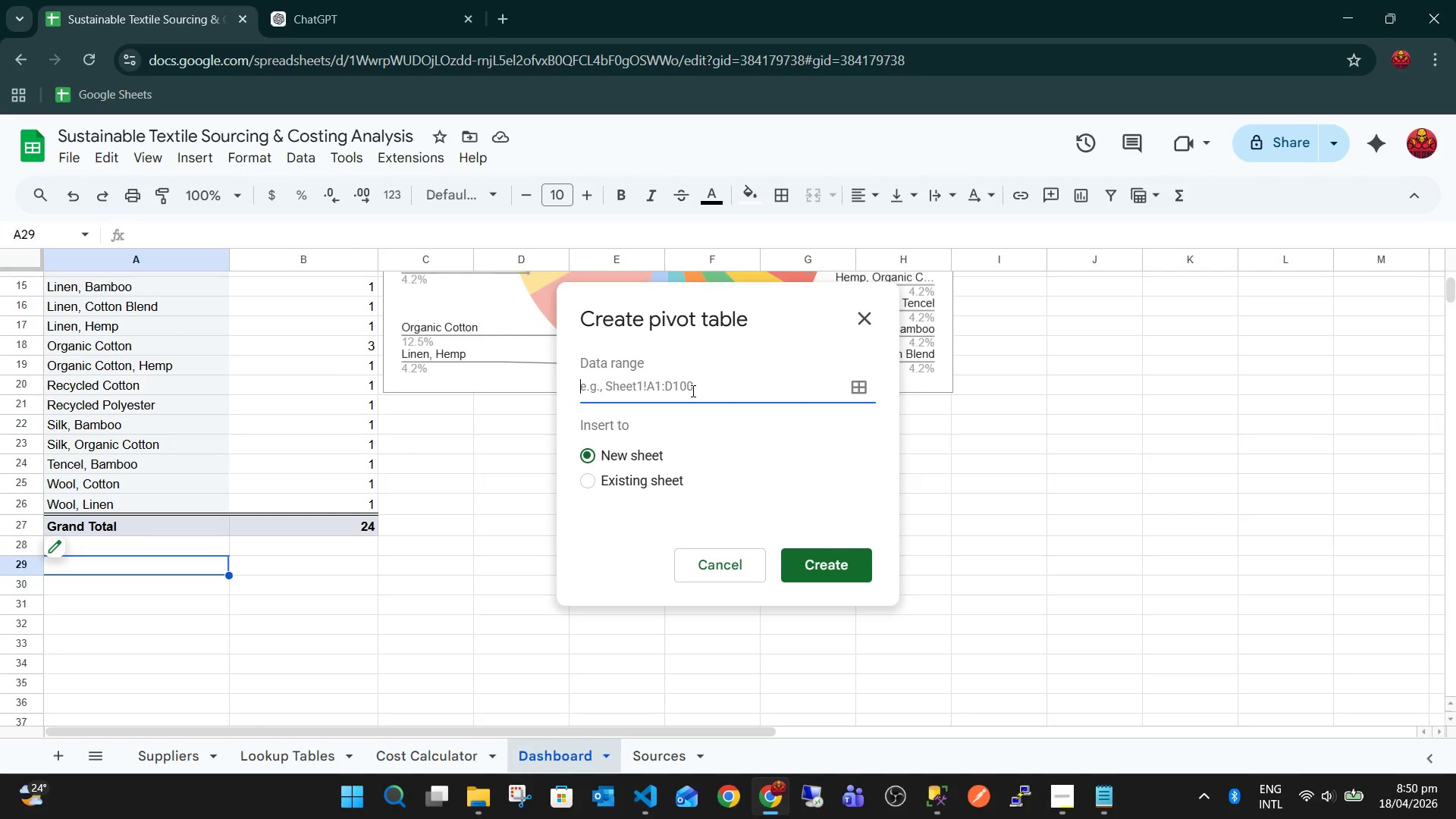 
left_click([719, 451])
 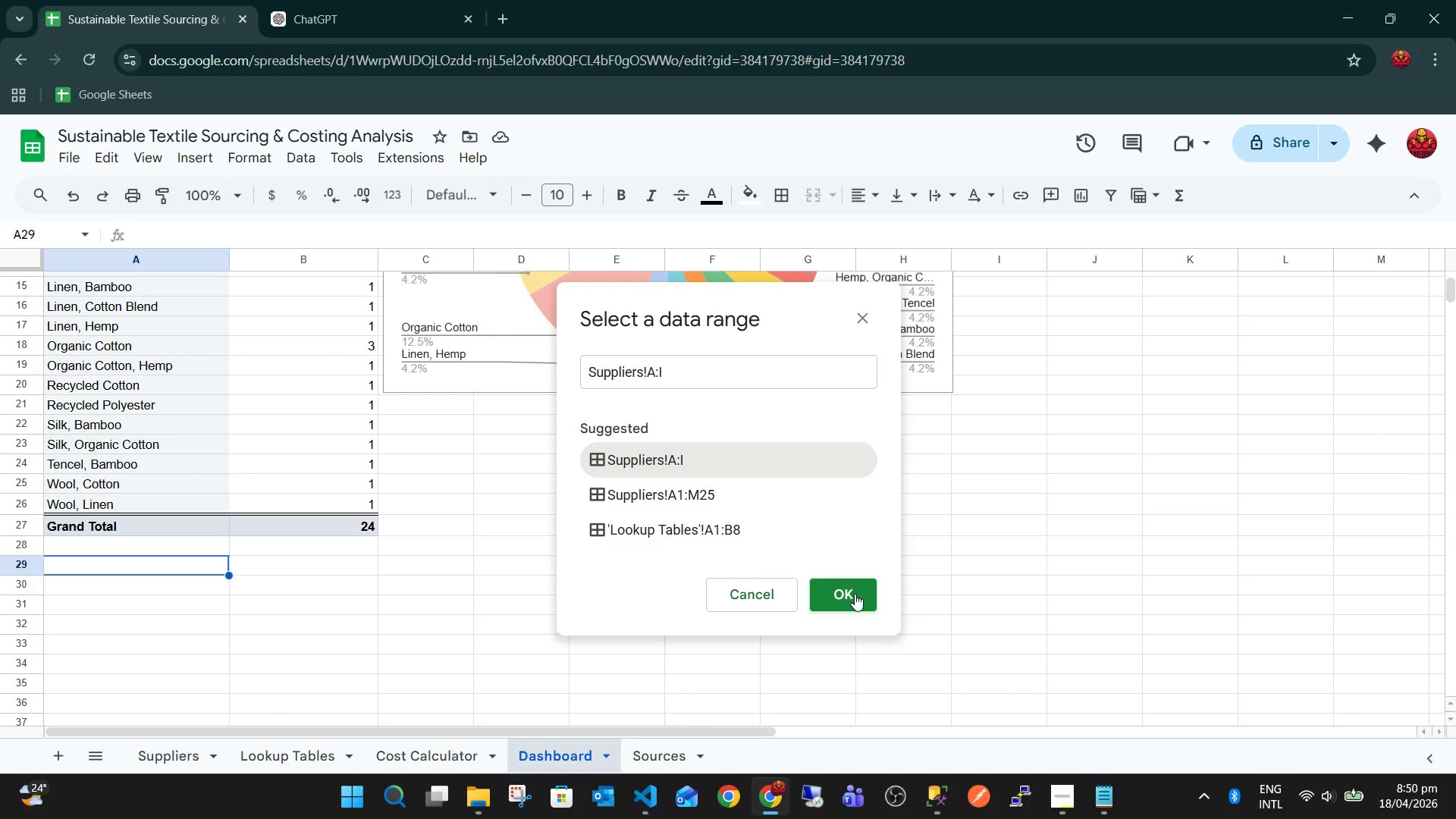 
left_click([853, 595])
 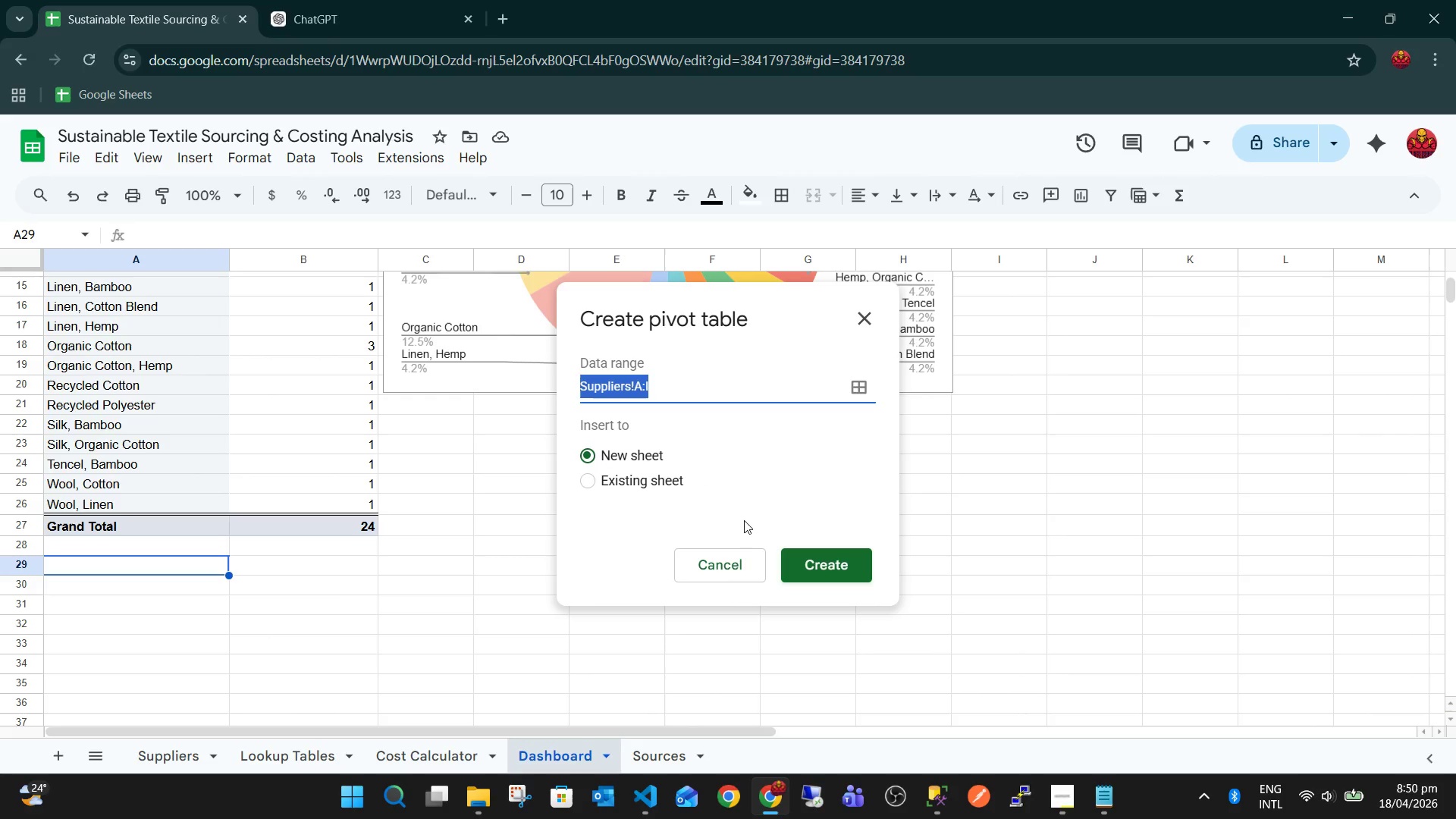 
left_click([649, 477])
 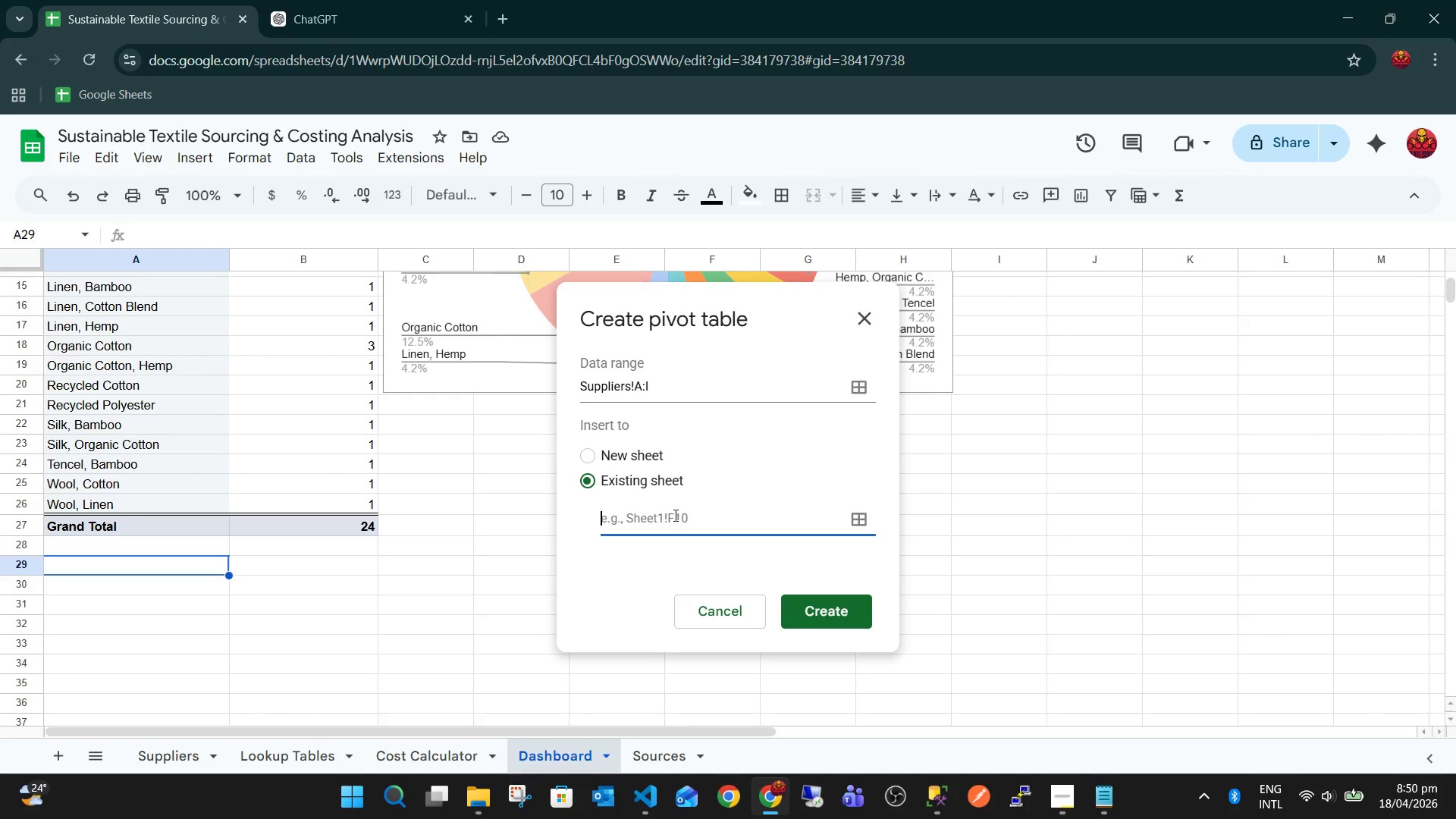 
left_click([674, 518])
 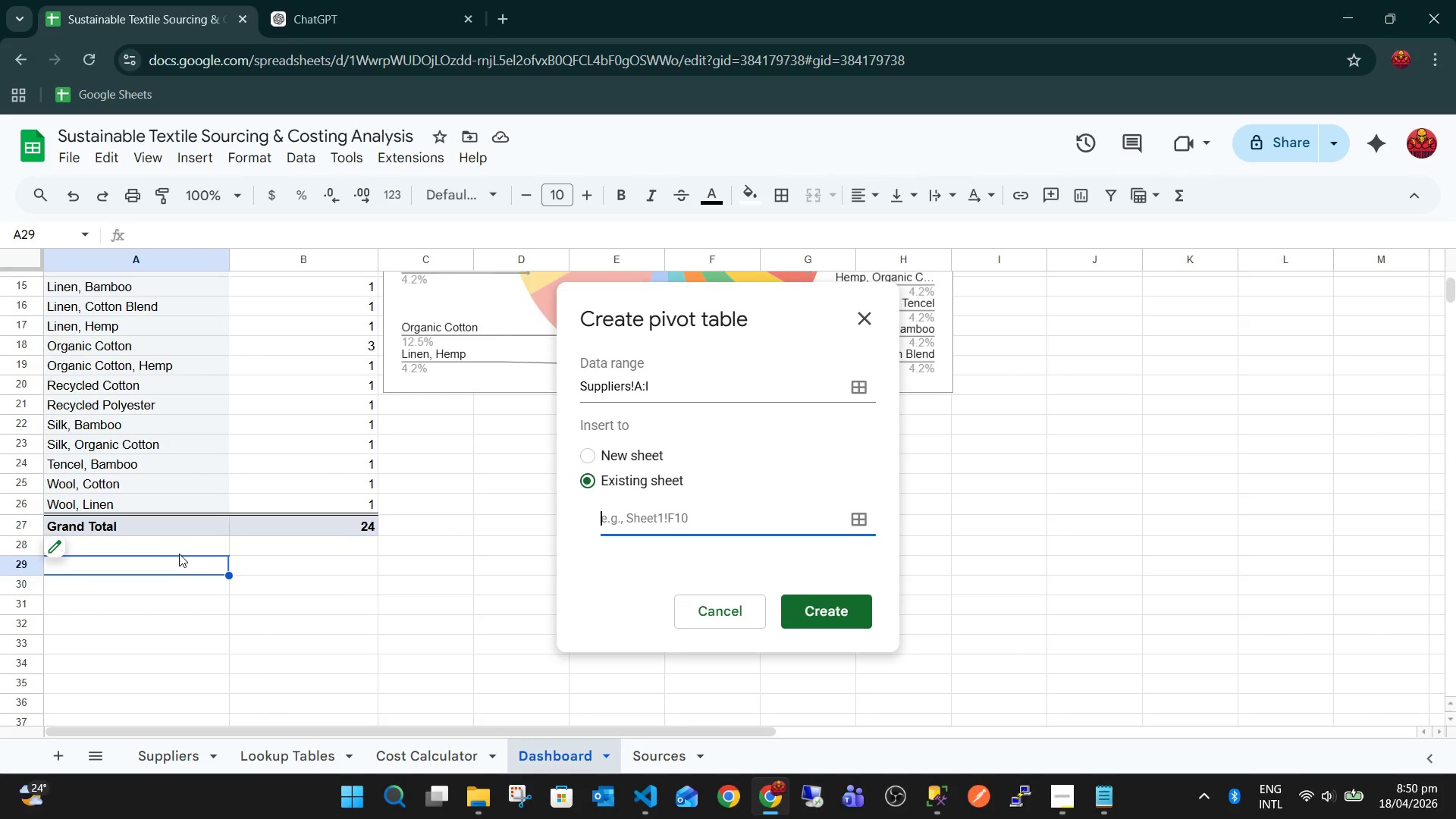 
left_click([174, 560])
 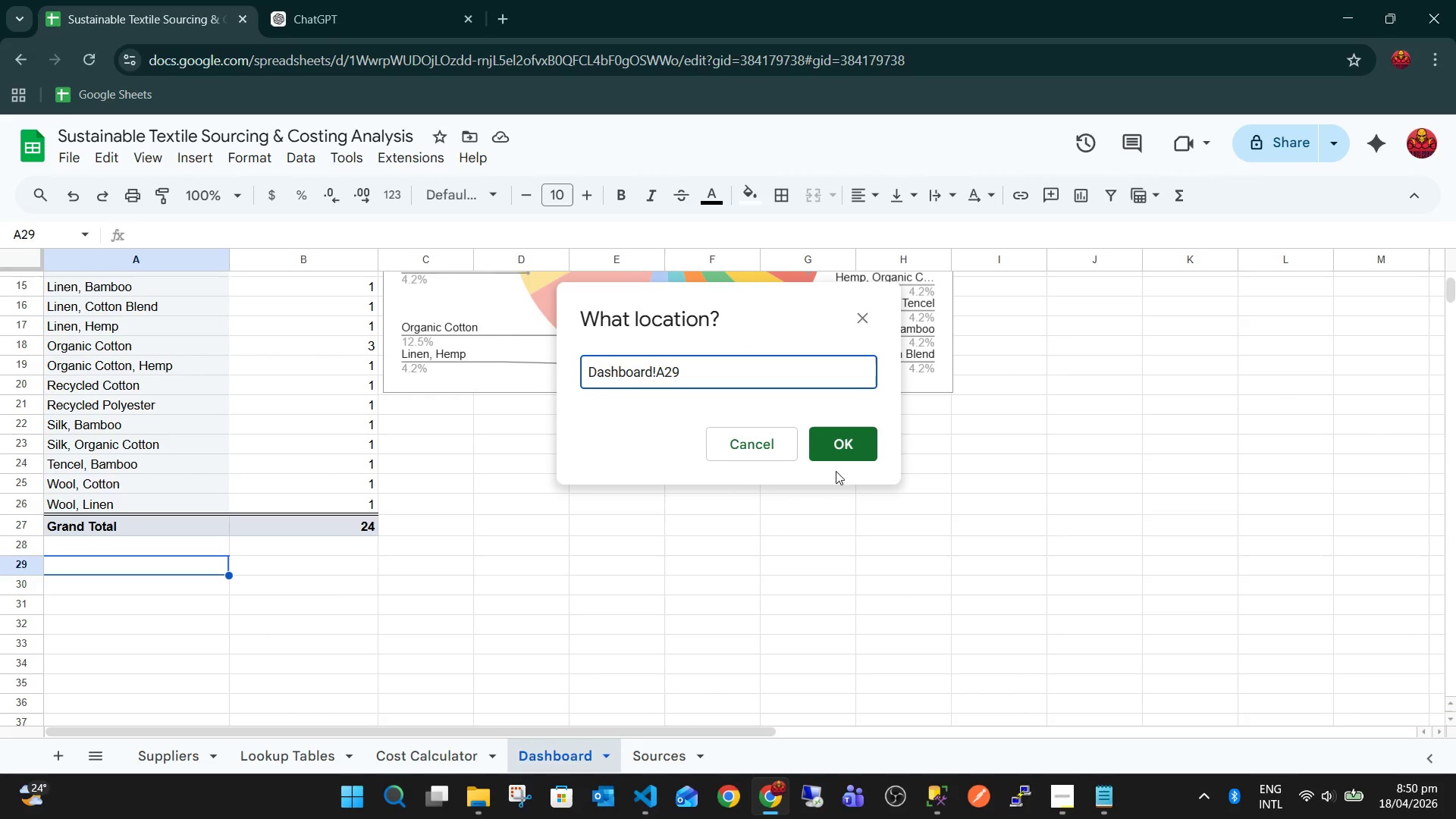 
left_click([839, 451])
 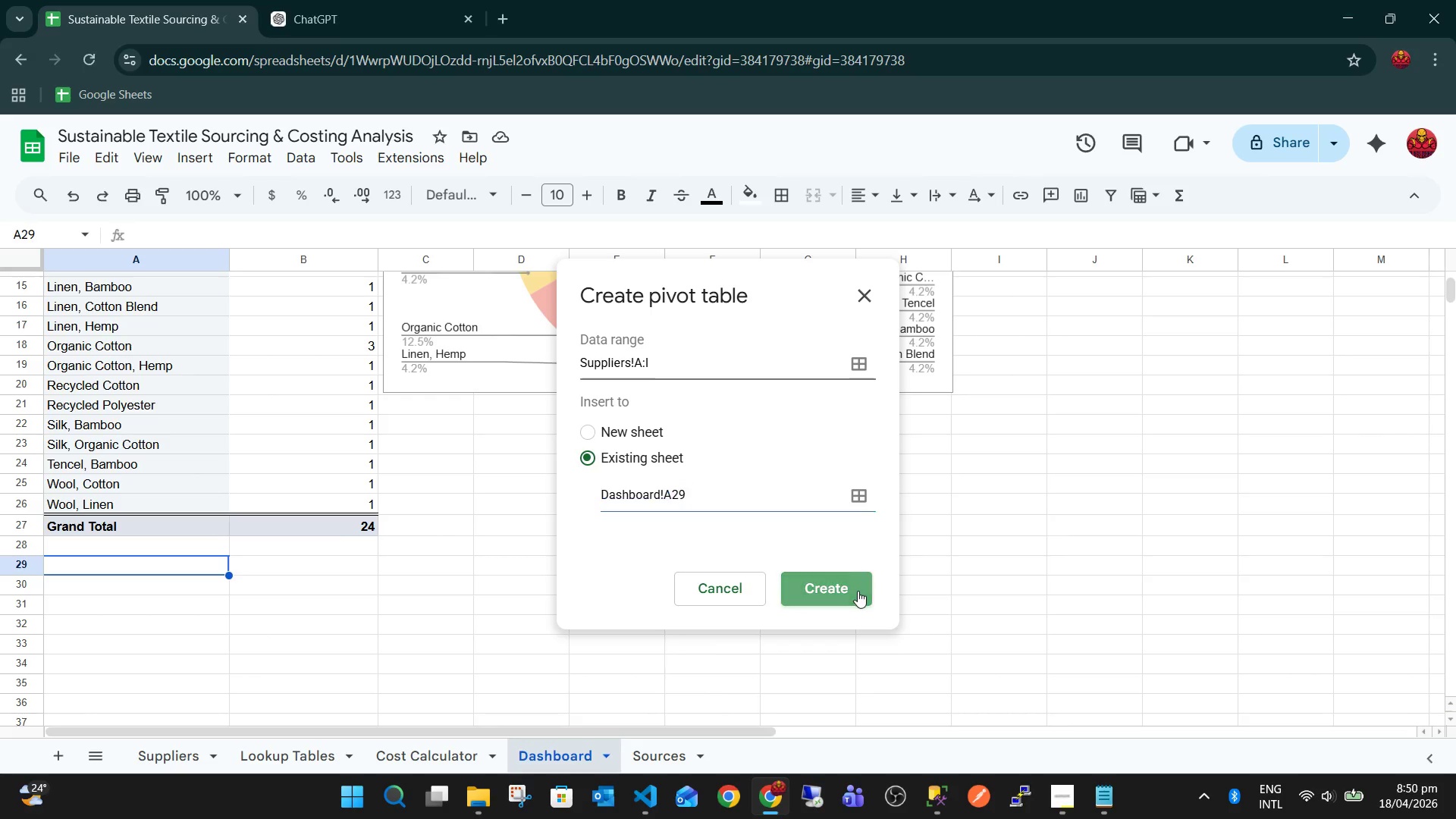 
wait(19.88)
 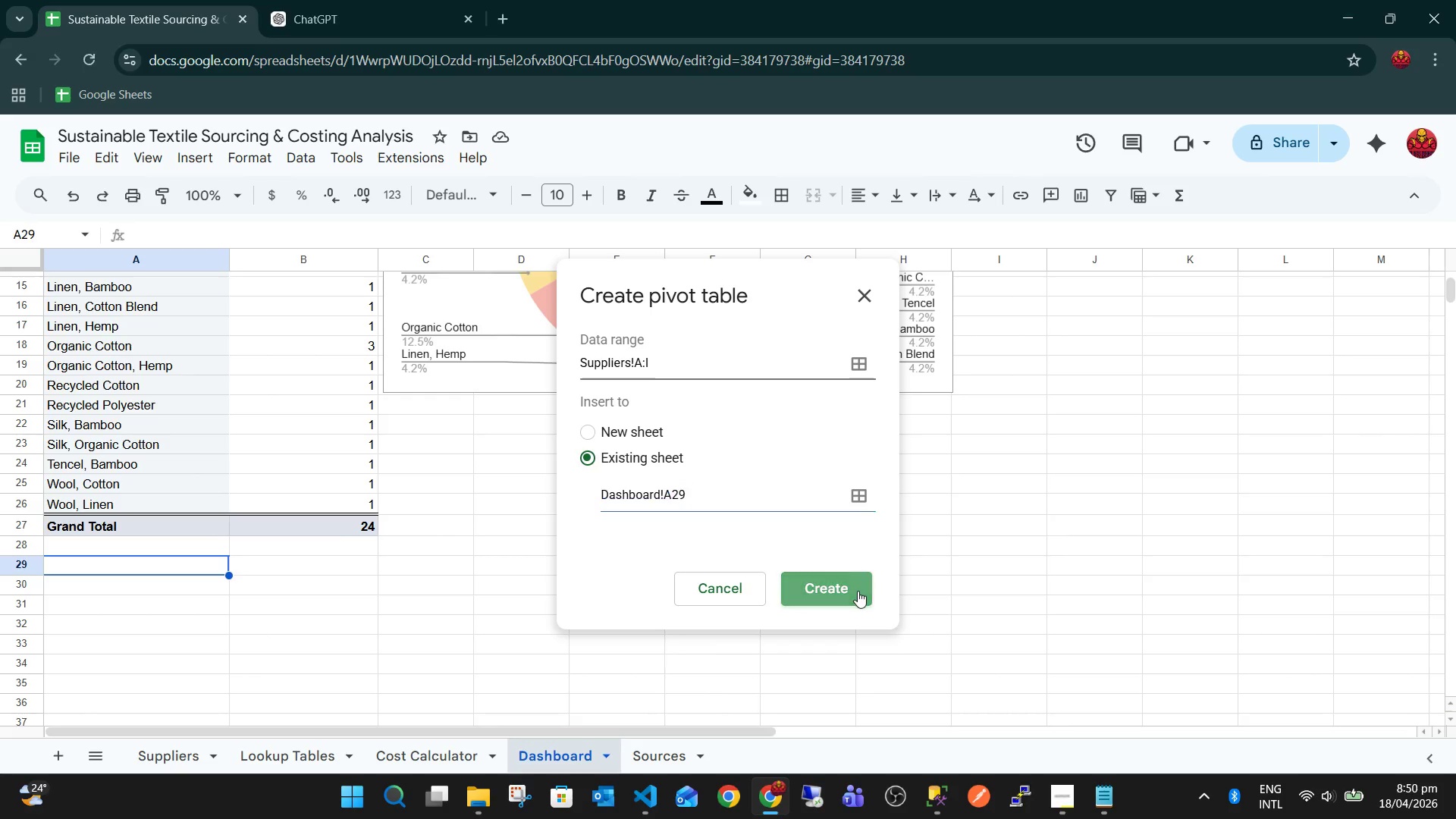 
left_click_drag(start_coordinate=[1279, 324], to_coordinate=[1125, 402])
 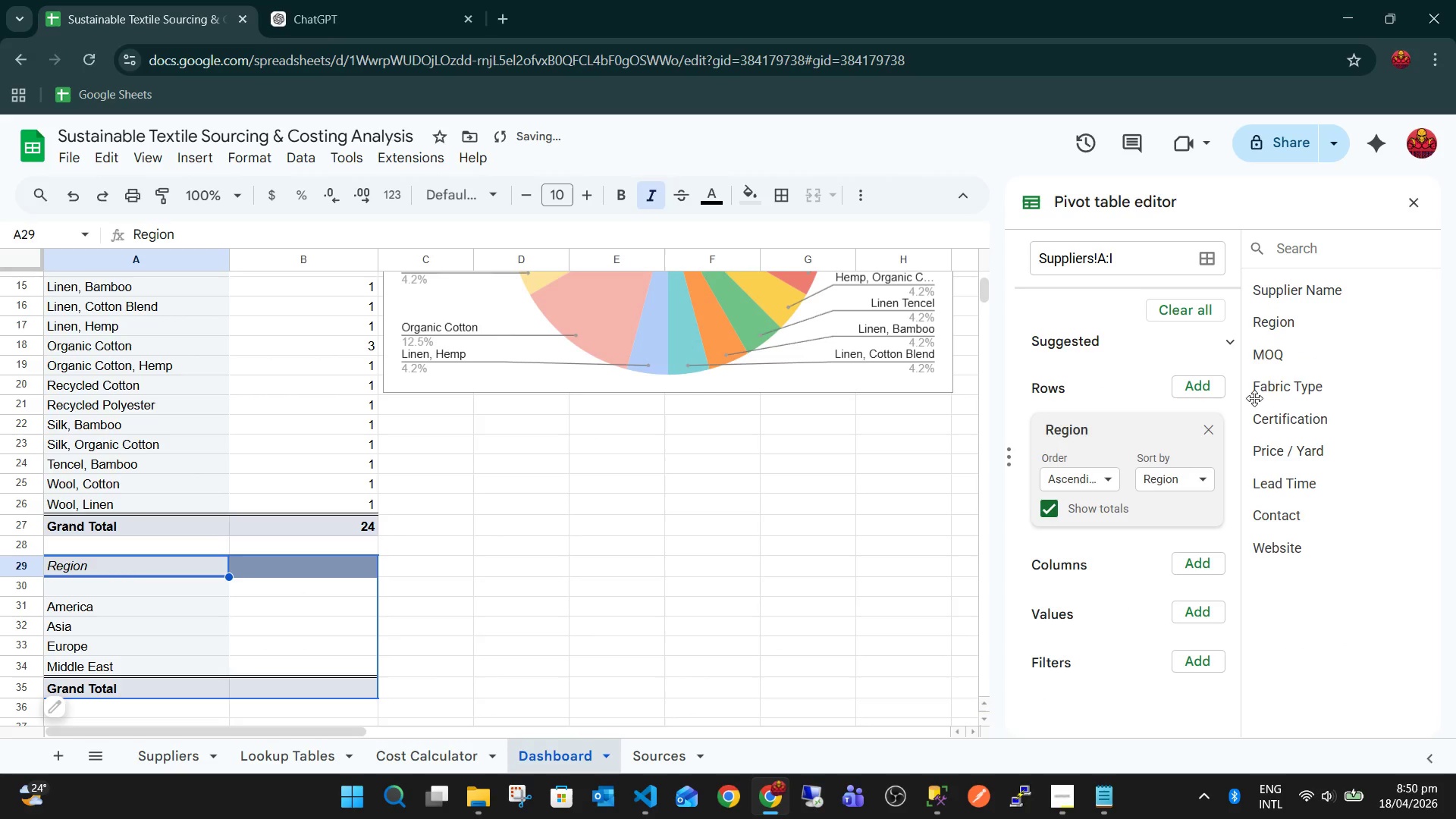 
mouse_move([1297, 372])
 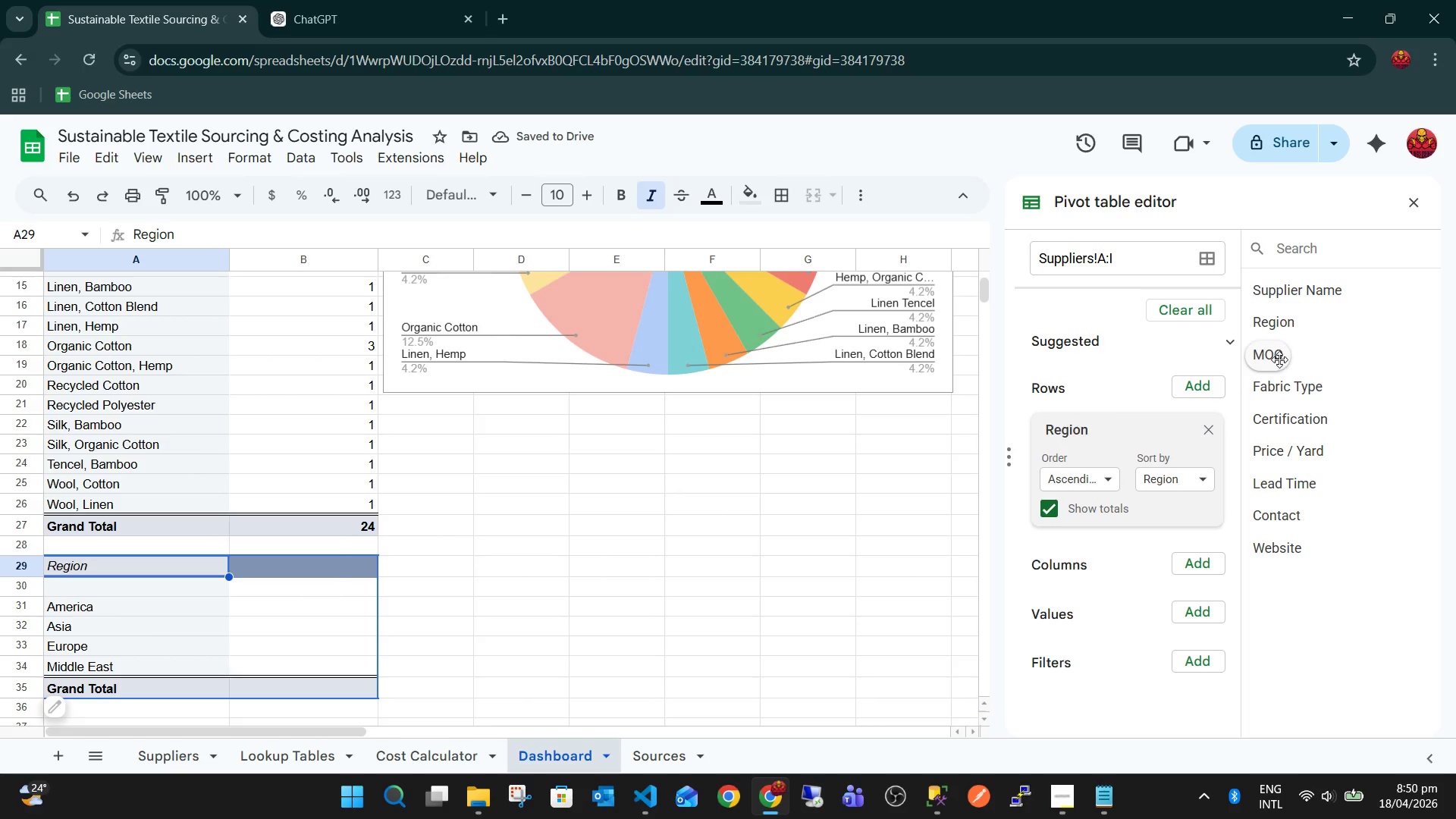 
left_click_drag(start_coordinate=[1279, 359], to_coordinate=[1094, 666])
 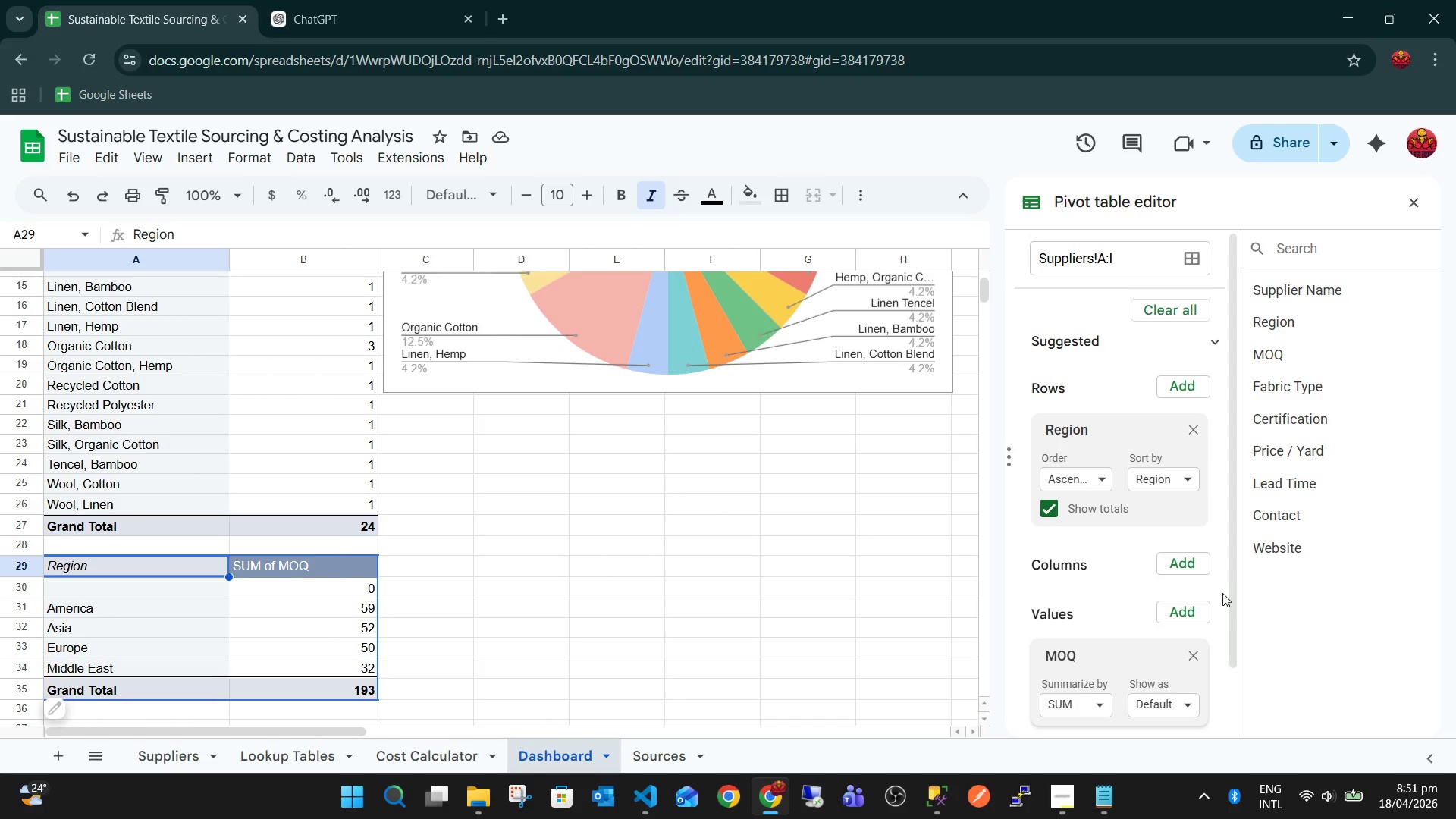 
wait(47.66)
 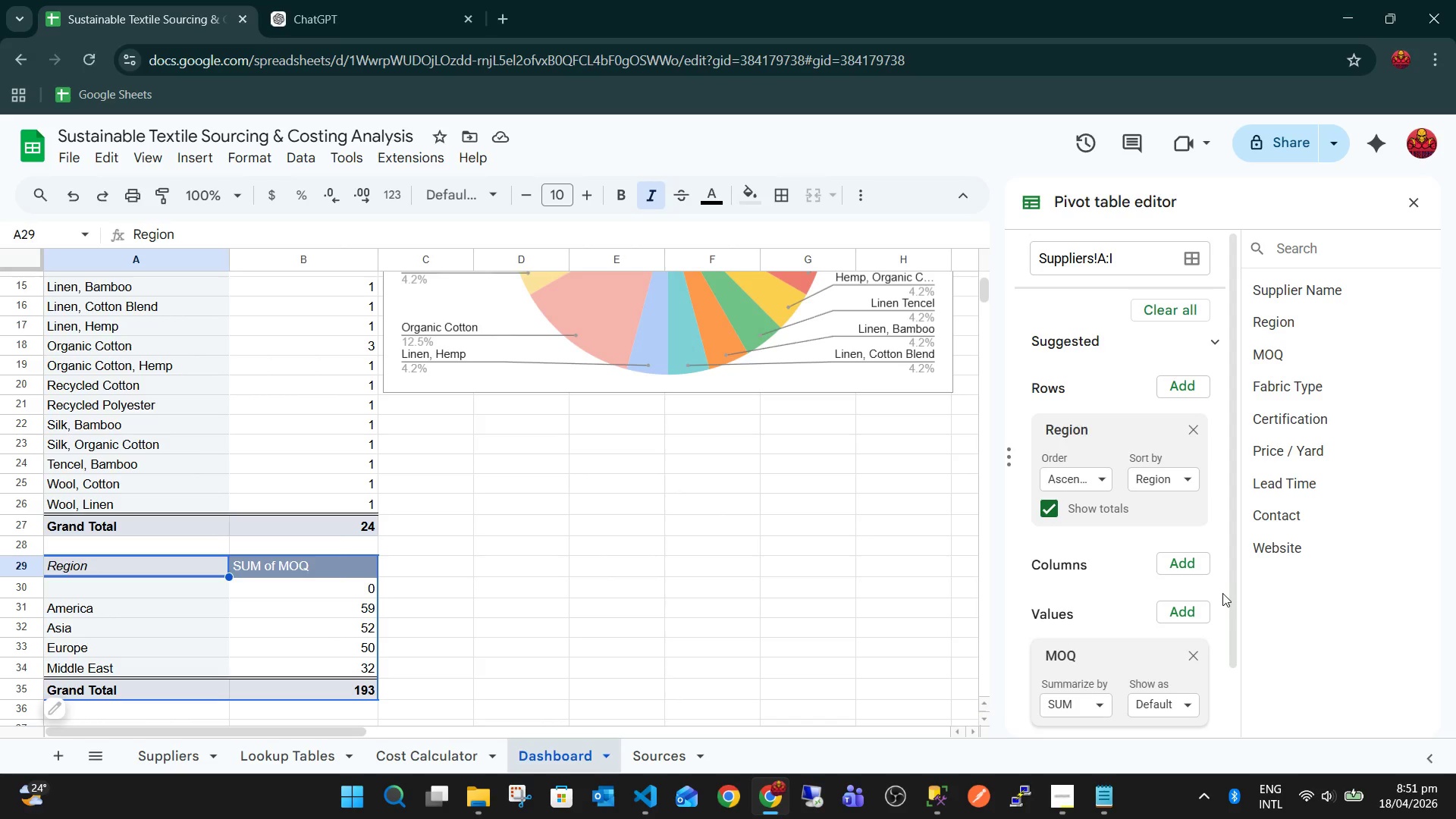 
left_click([1089, 706])
 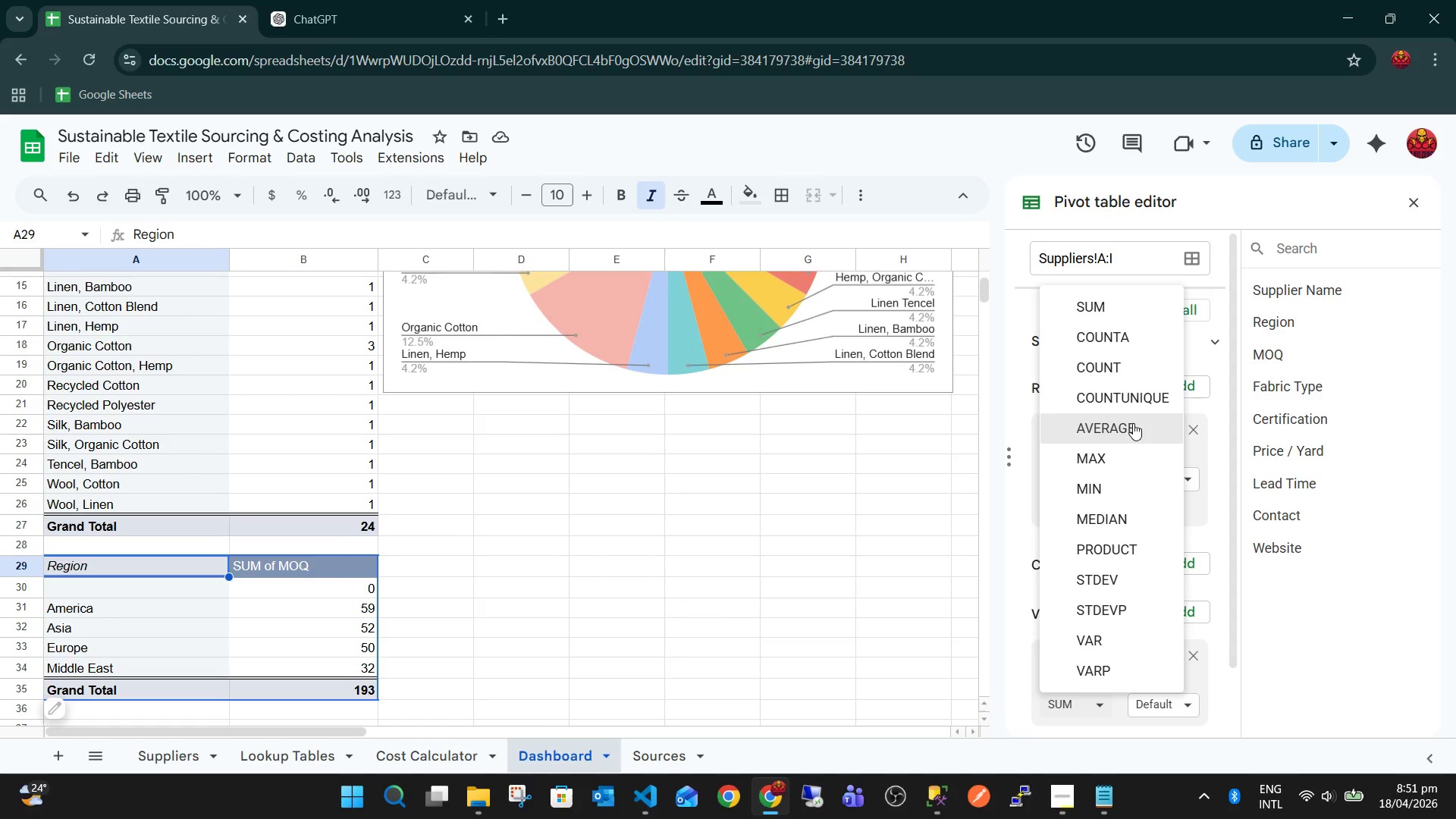 
left_click([1133, 423])
 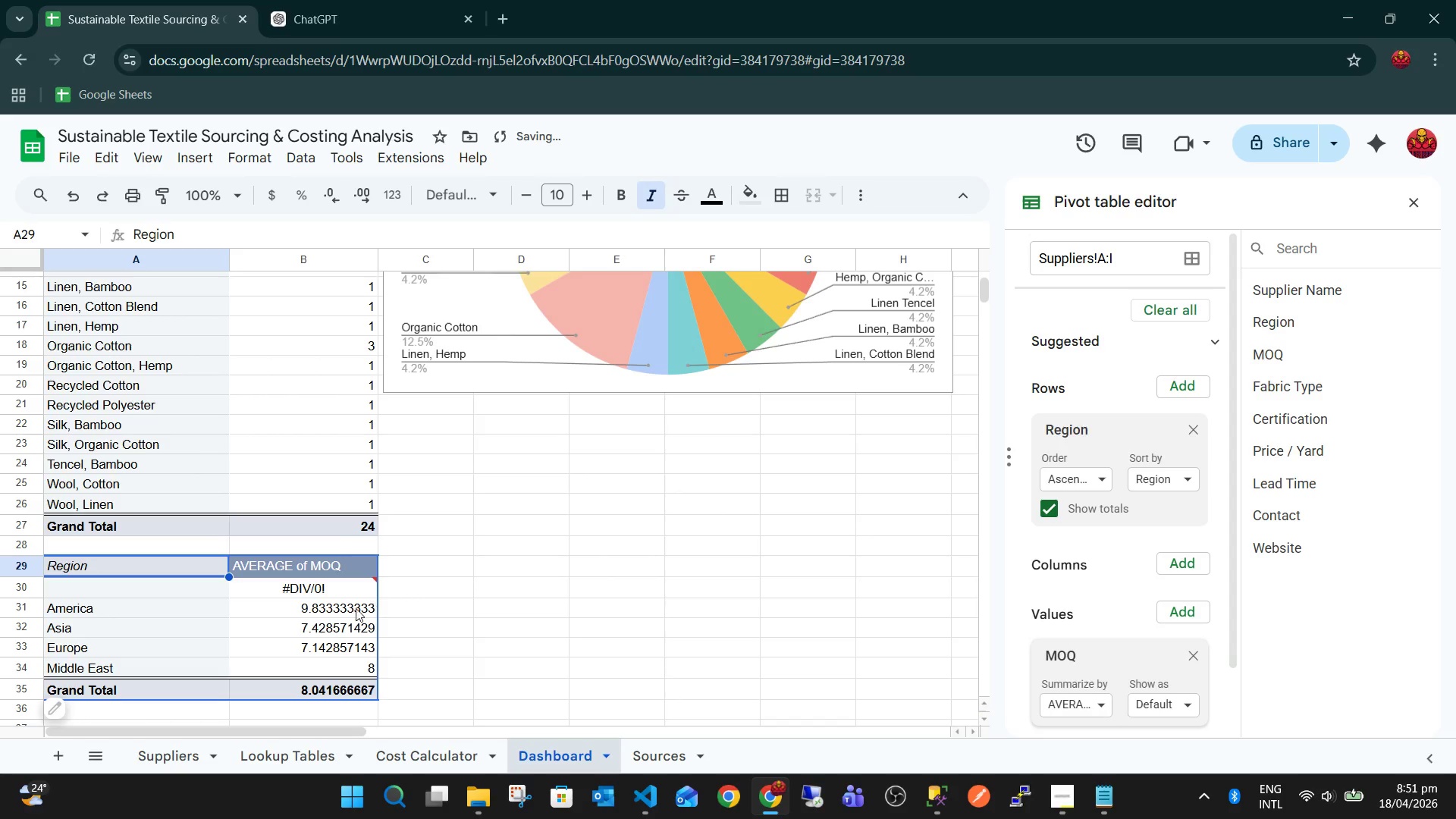 
left_click([314, 584])
 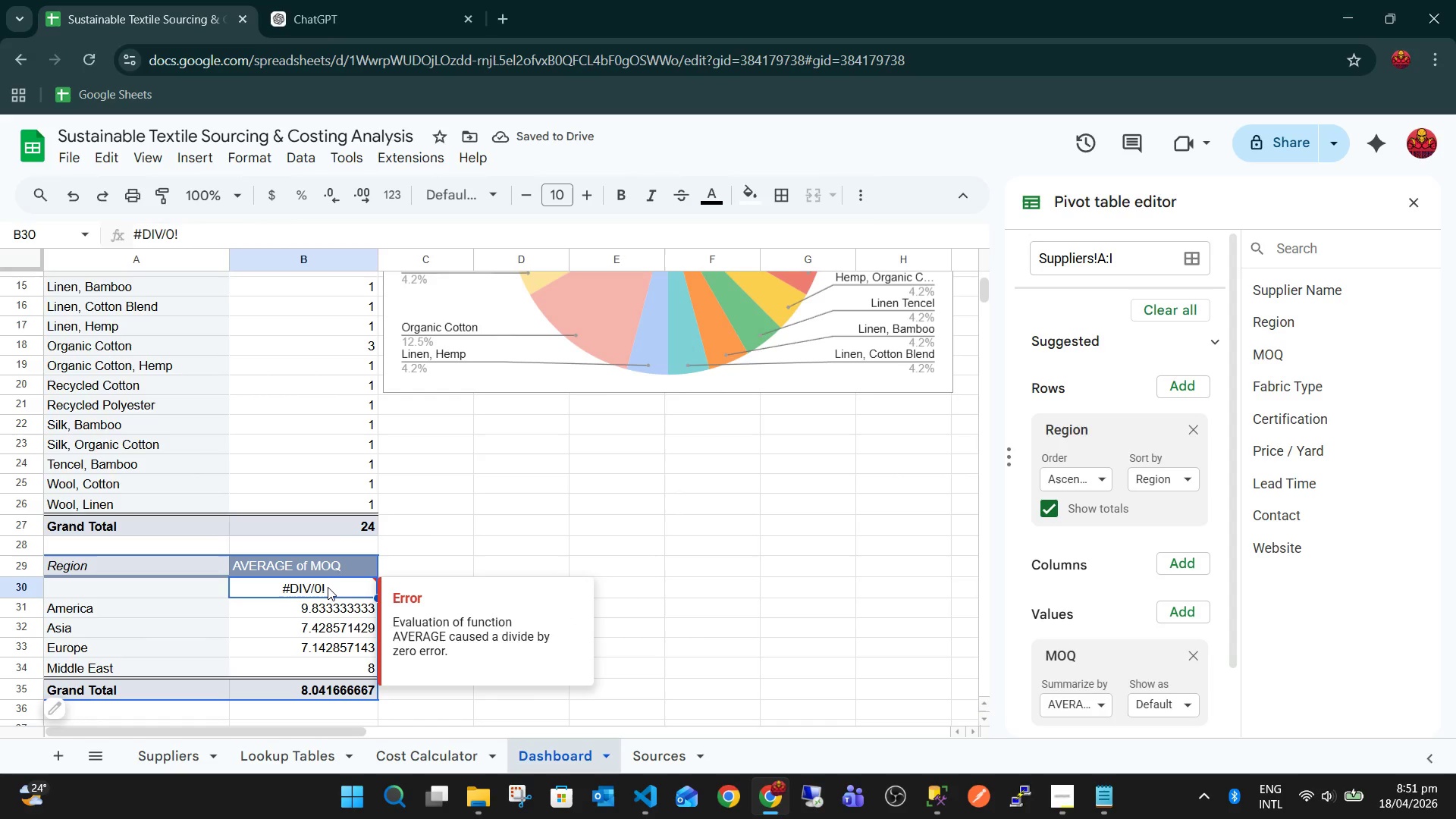 
key(Backspace)
 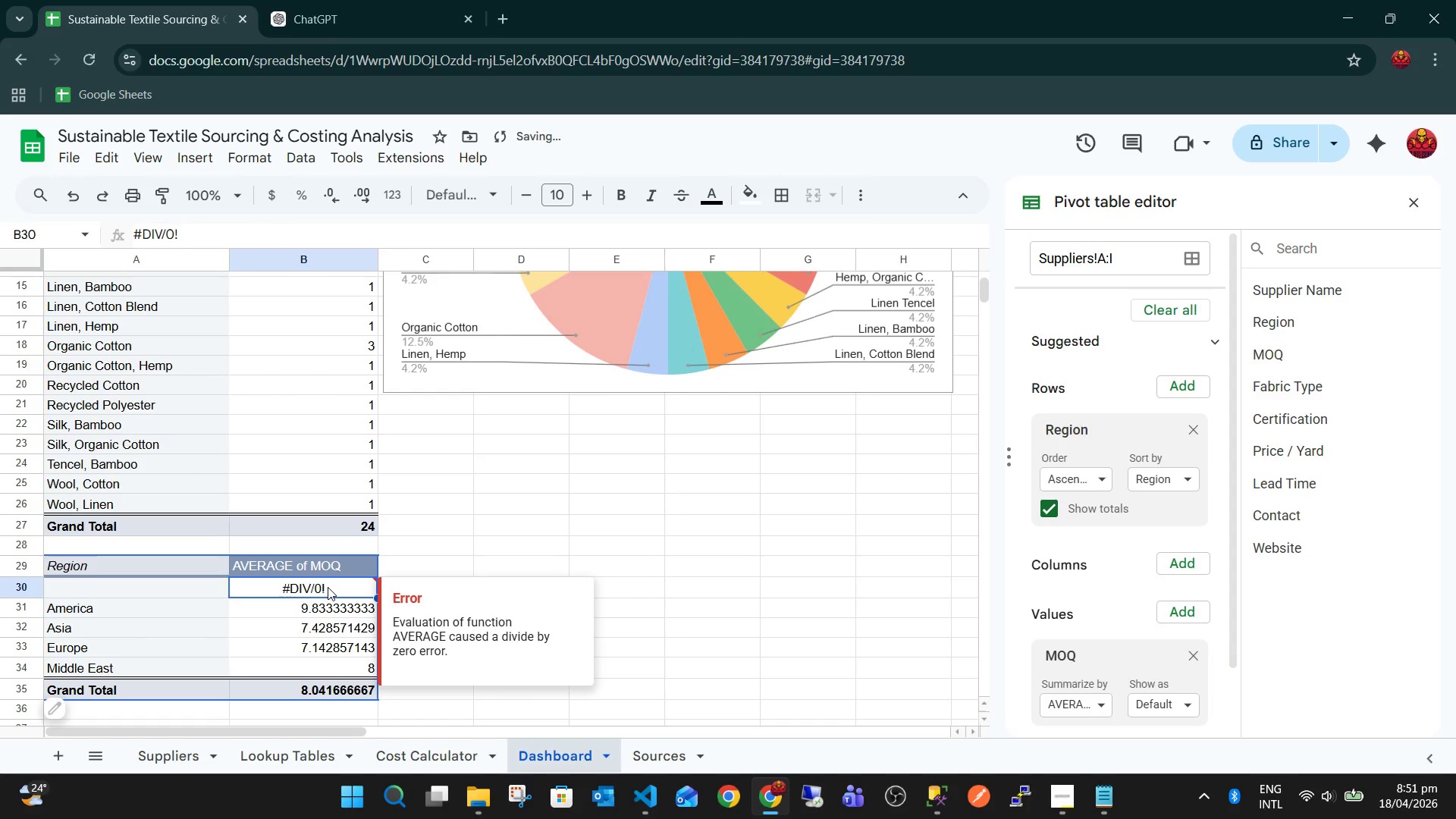 
key(Backspace)
 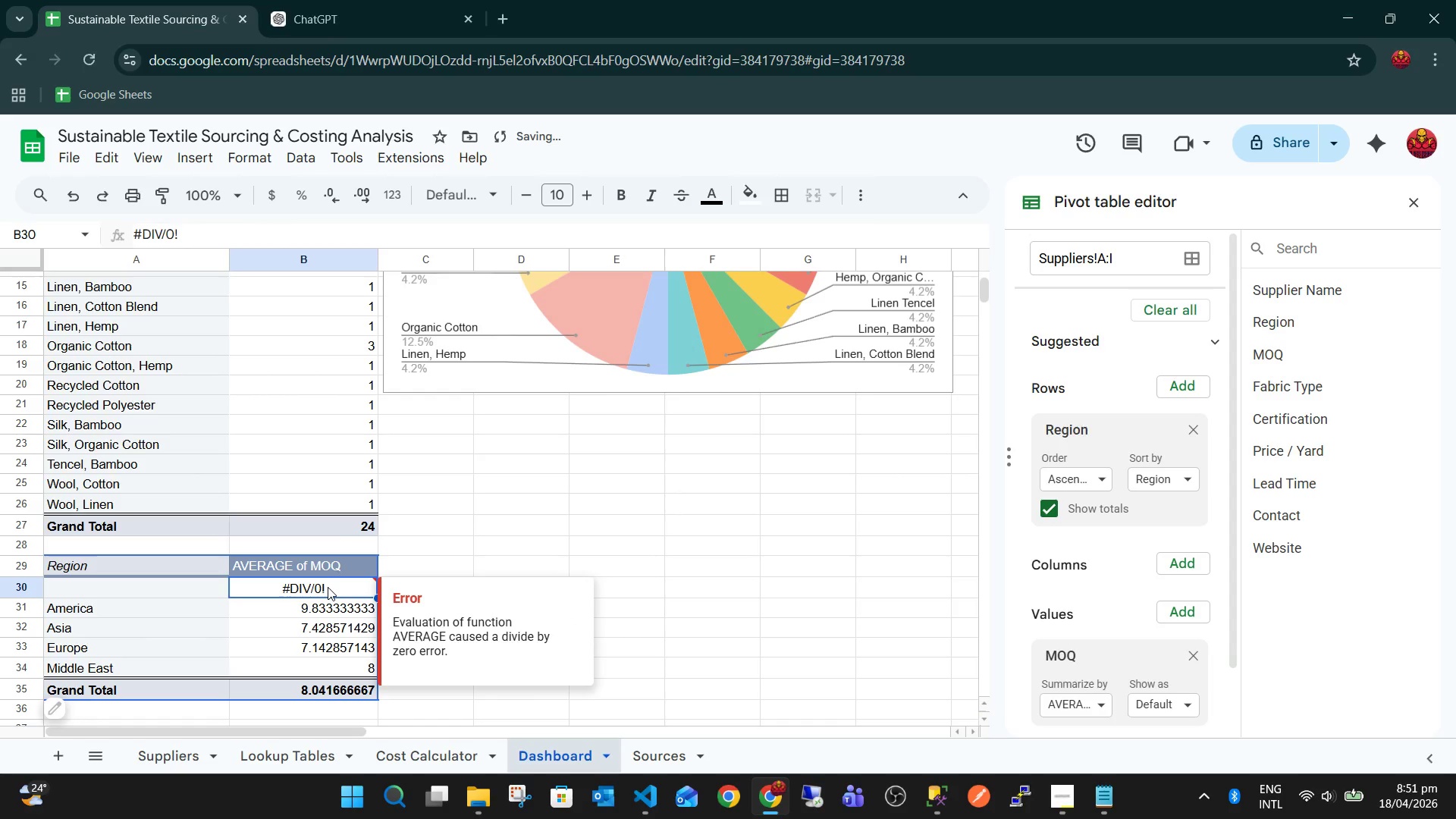 
left_click([719, 564])
 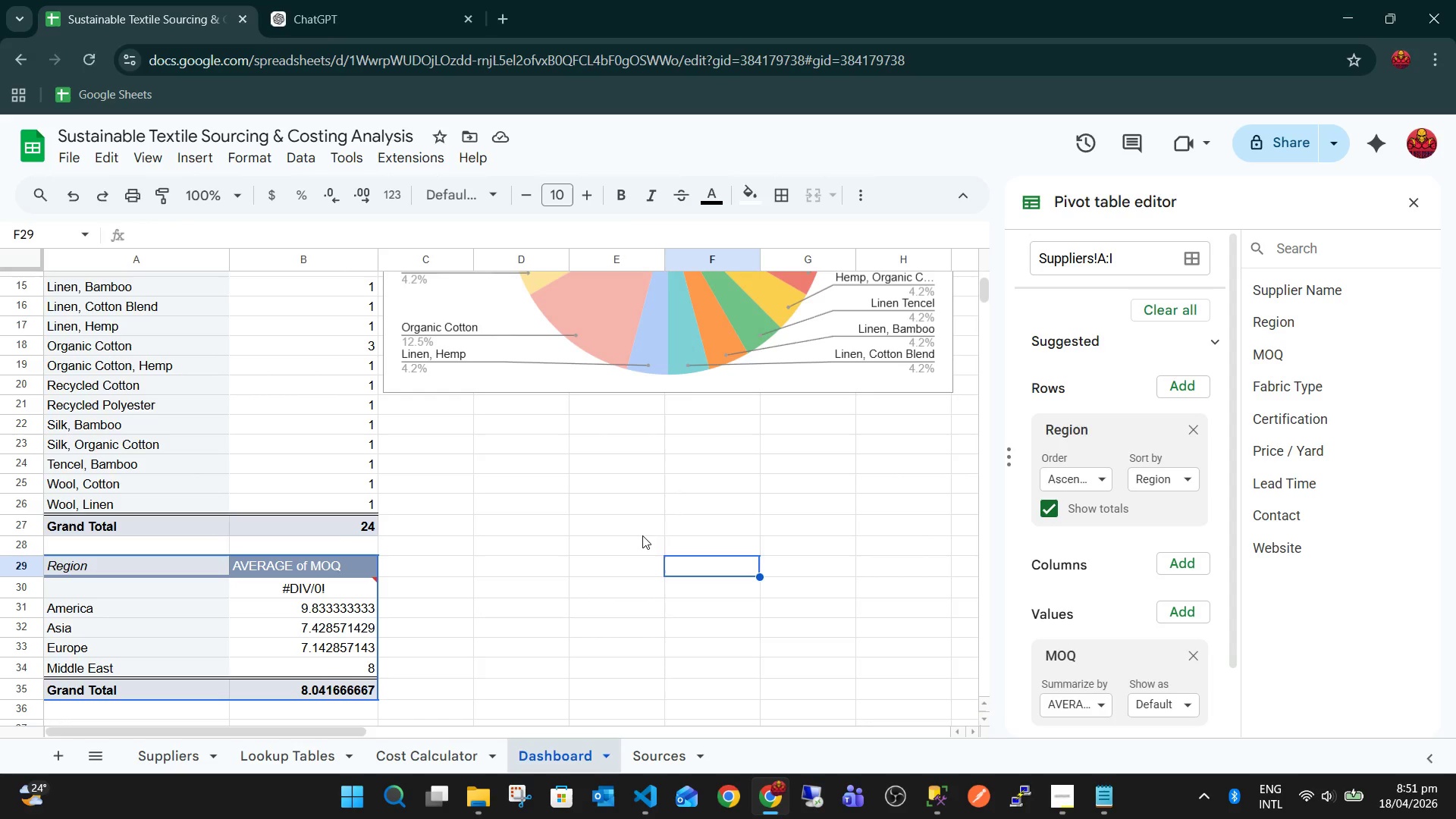 
wait(11.14)
 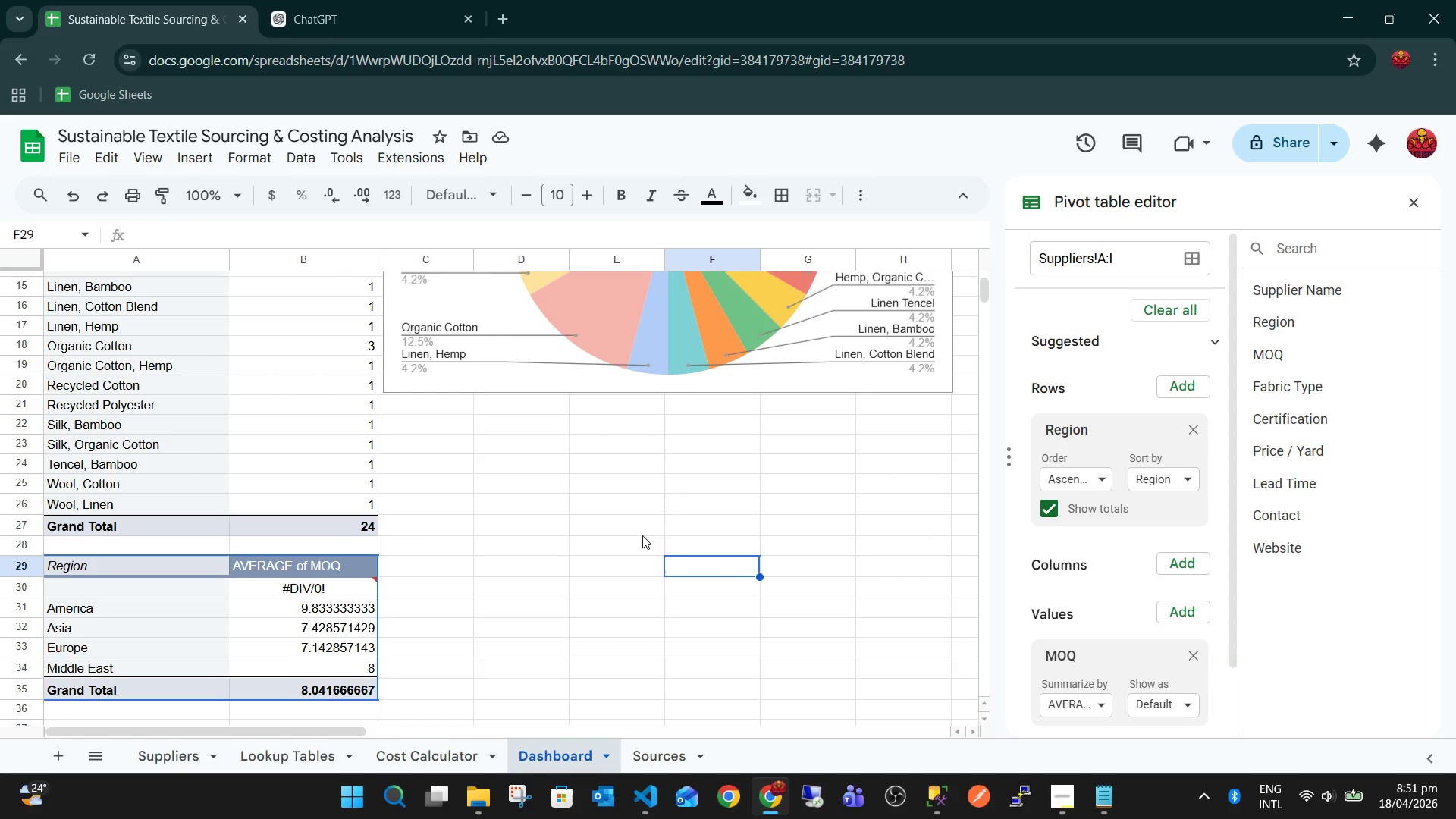 
left_click([121, 565])
 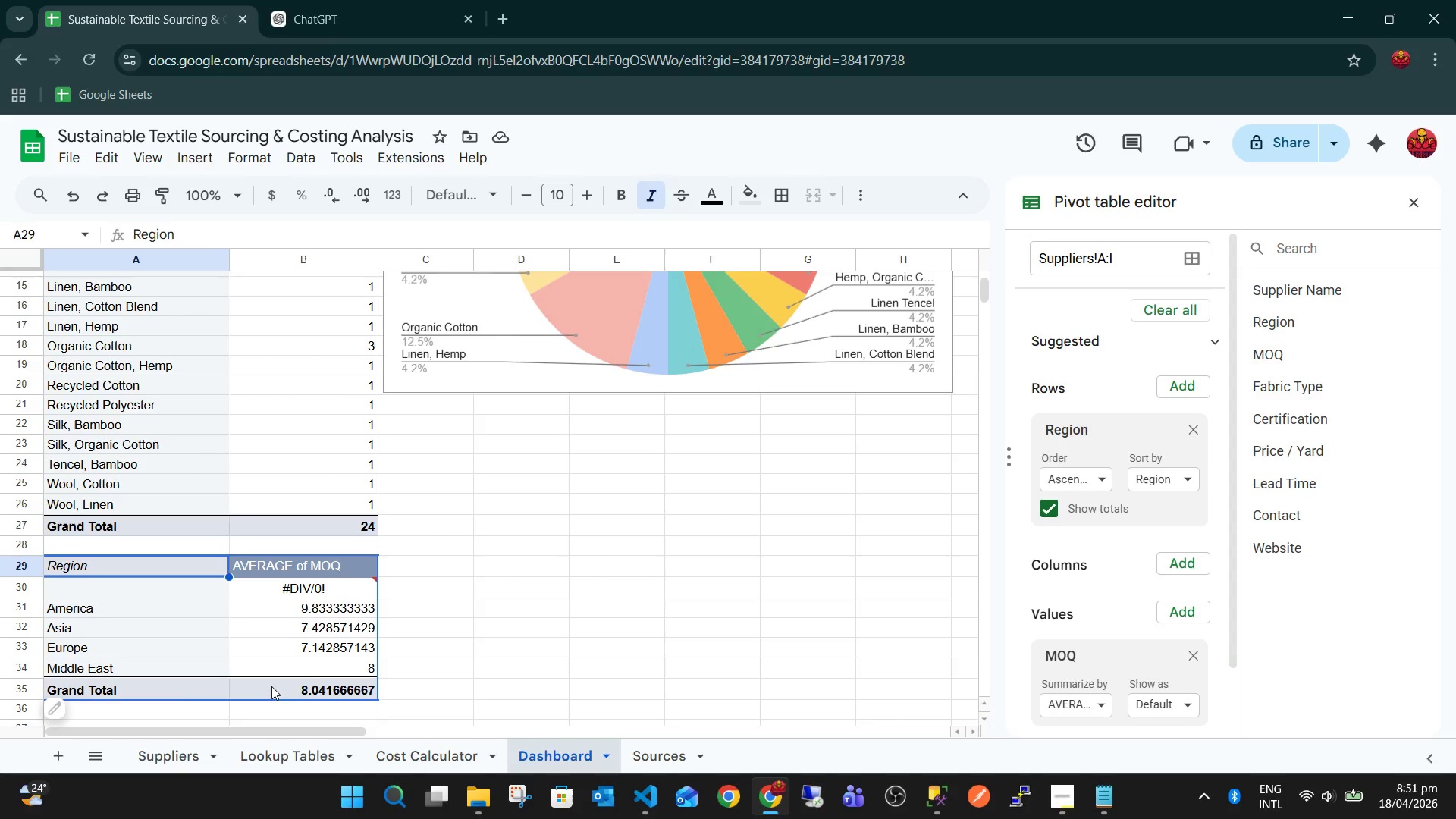 
hold_key(key=ShiftLeft, duration=0.73)
left_click([325, 666])
 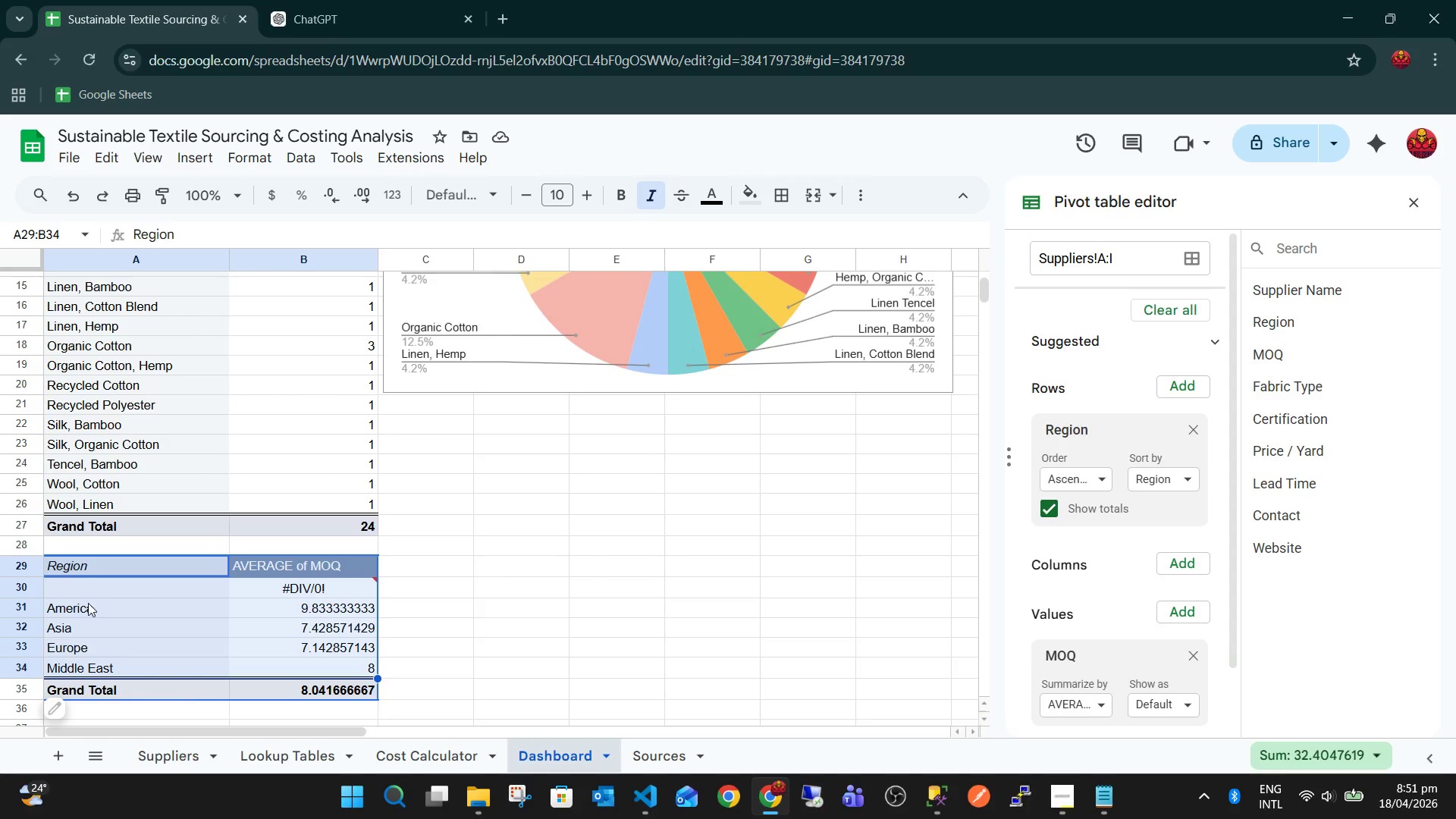 
left_click([199, 158])
 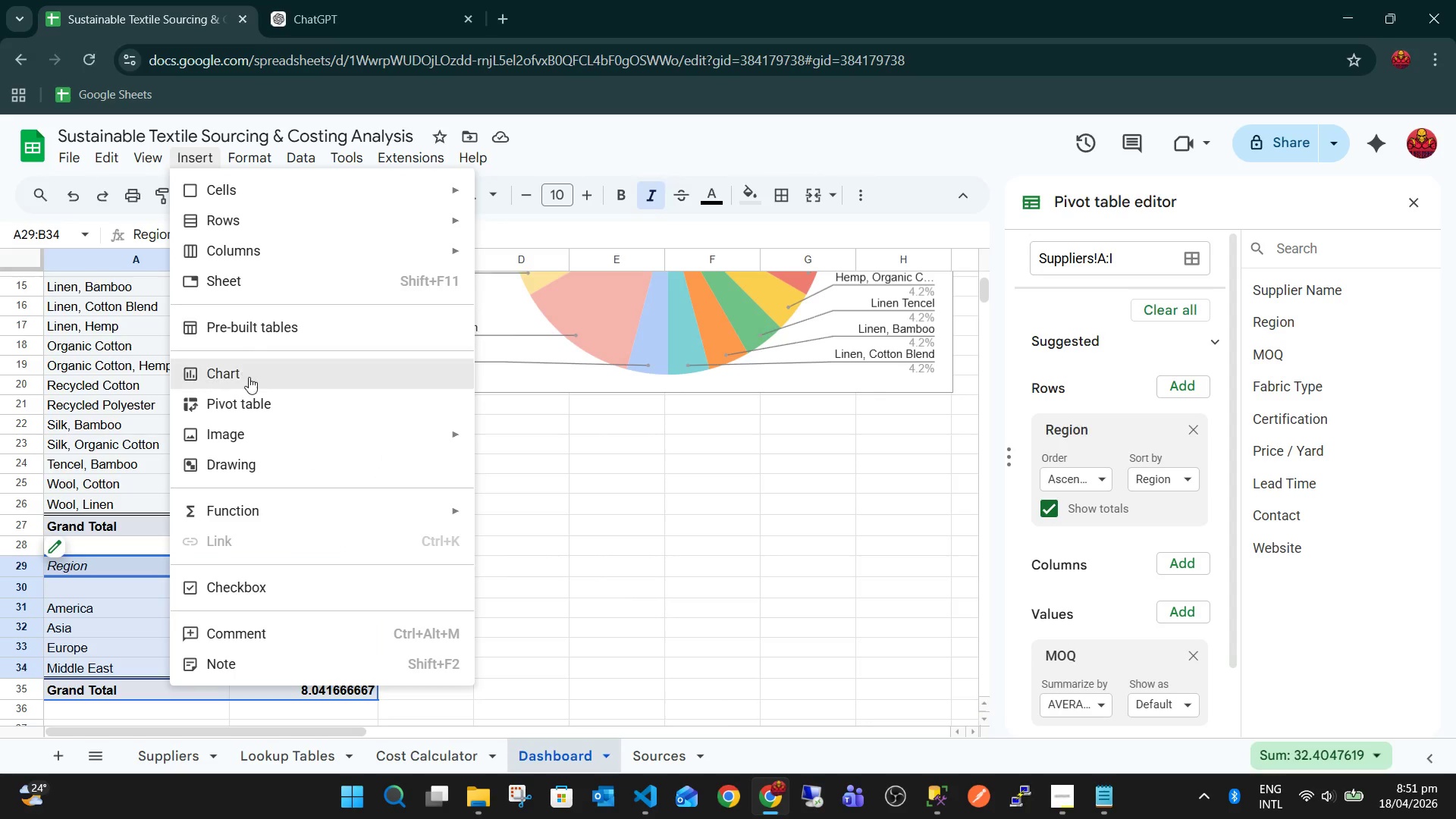 
left_click([249, 377])
 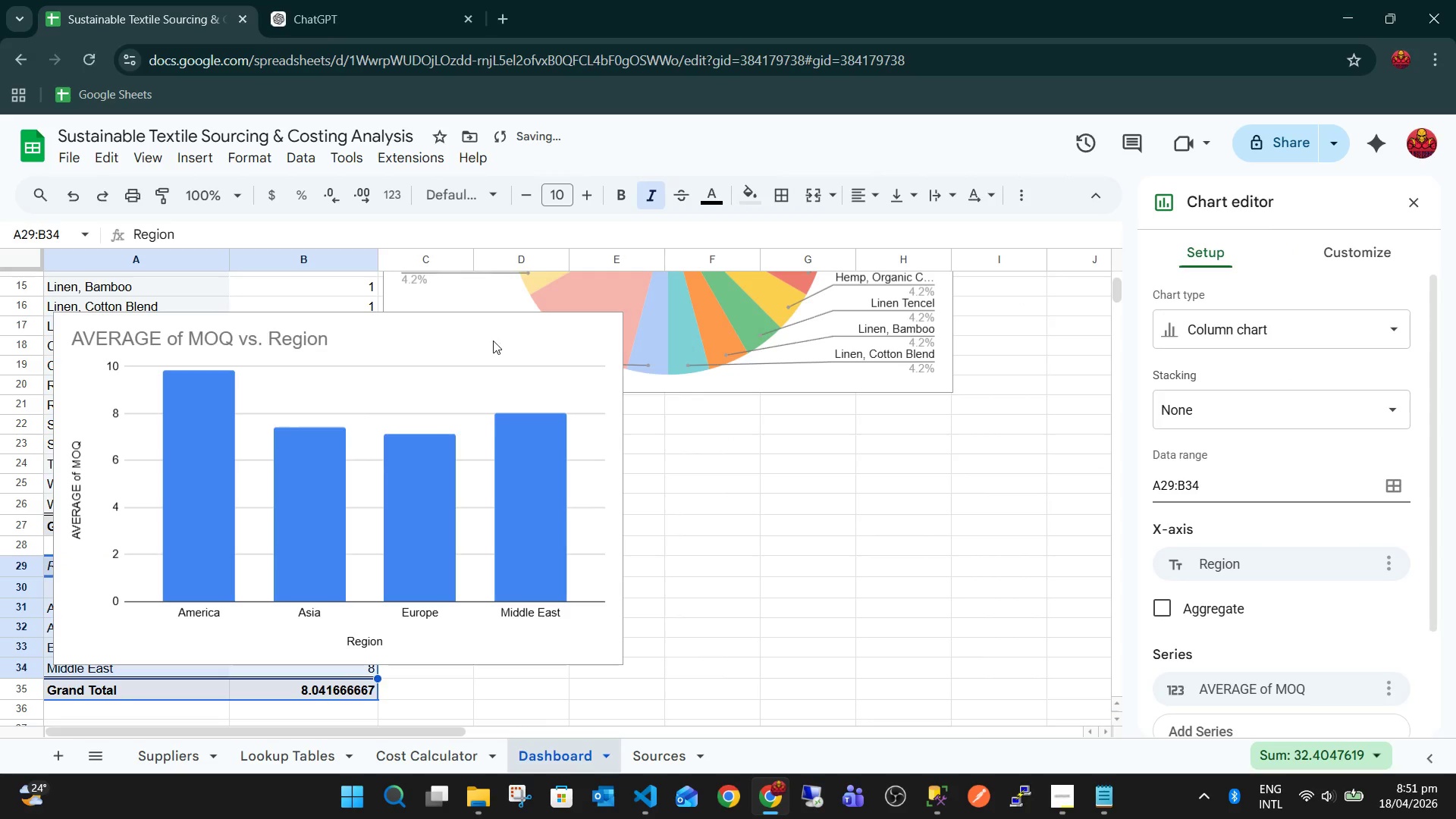 
left_click_drag(start_coordinate=[492, 337], to_coordinate=[767, 416])
 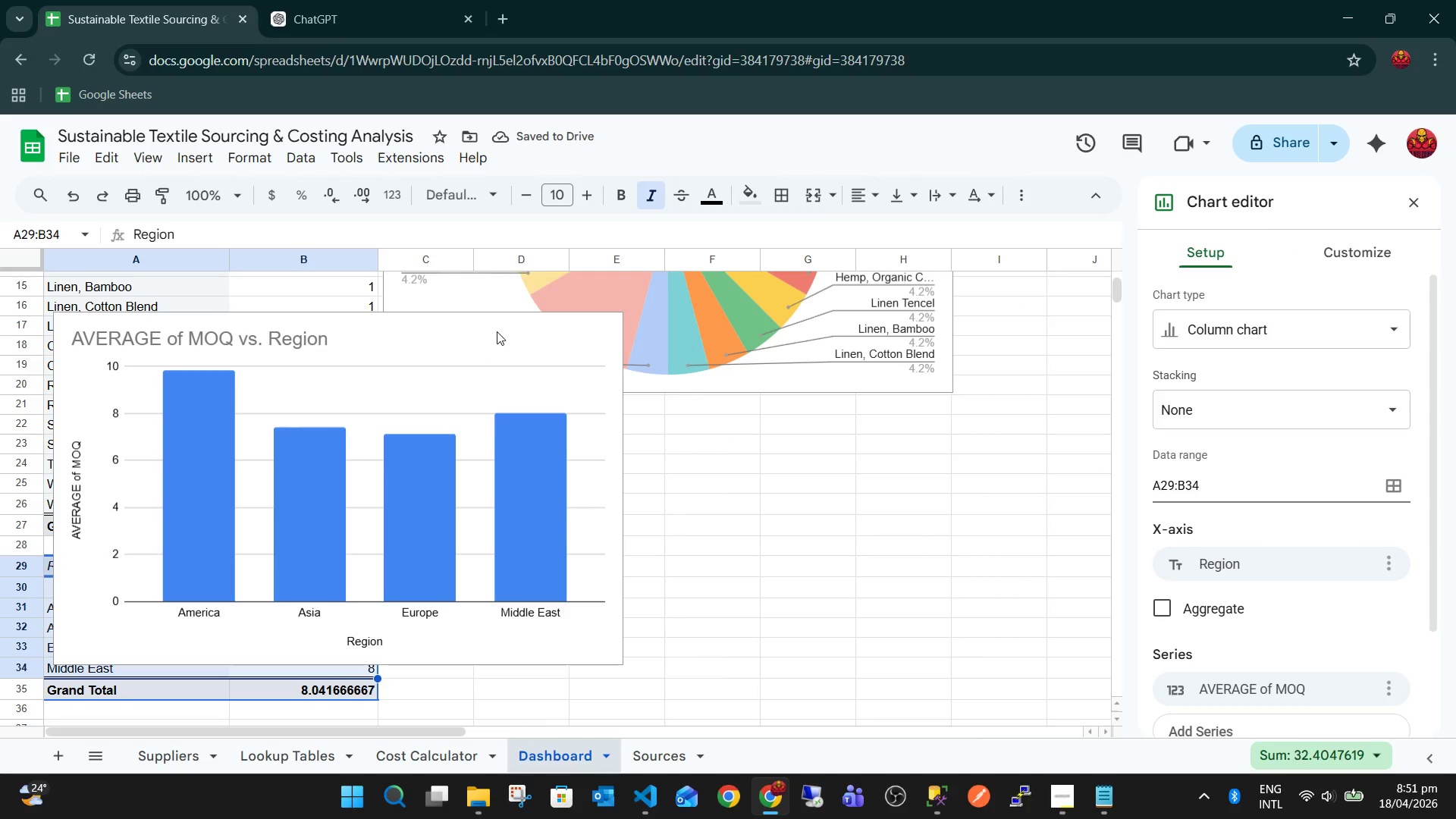 
left_click_drag(start_coordinate=[497, 331], to_coordinate=[682, 369])
 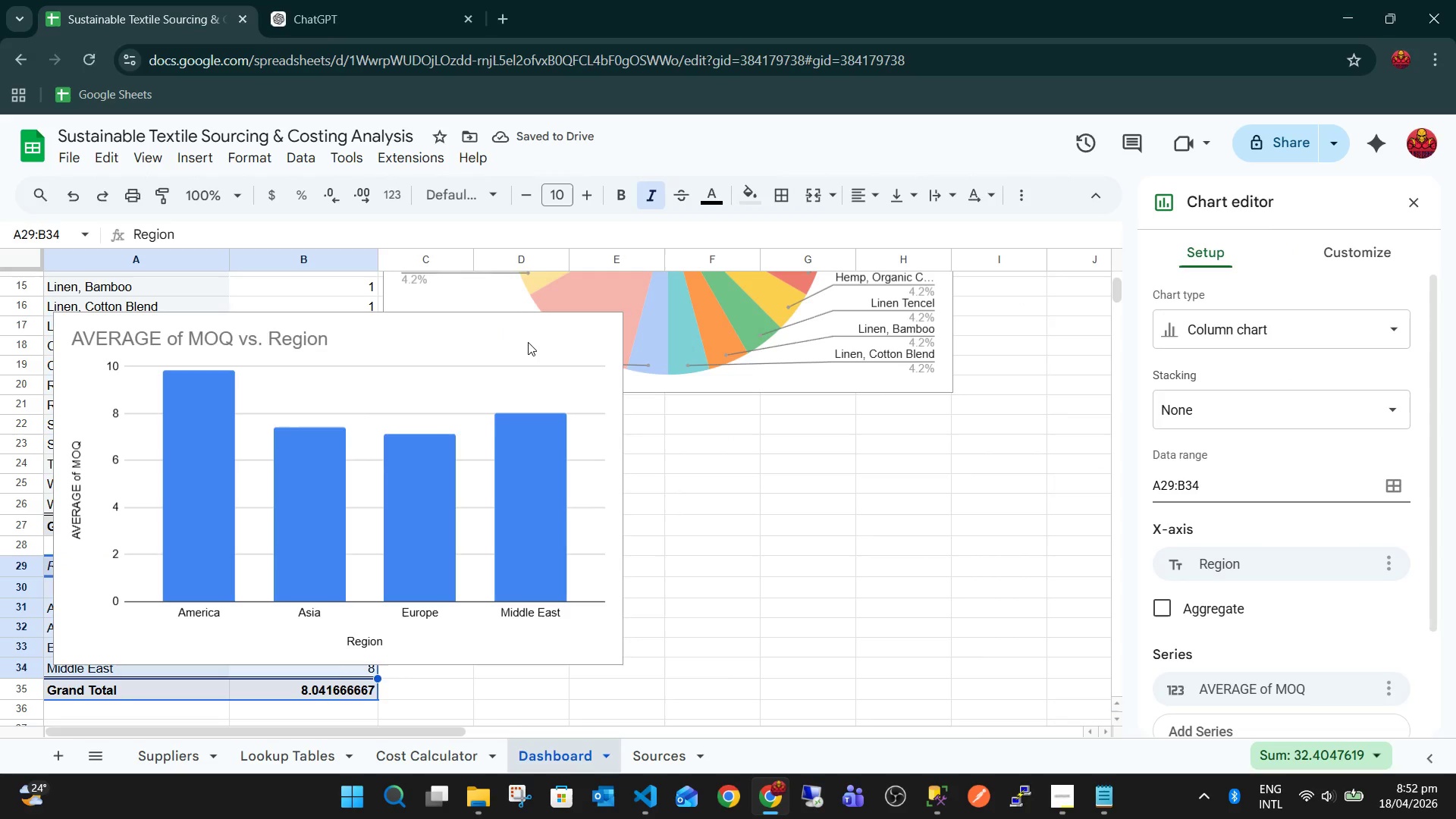 
left_click([528, 342])
 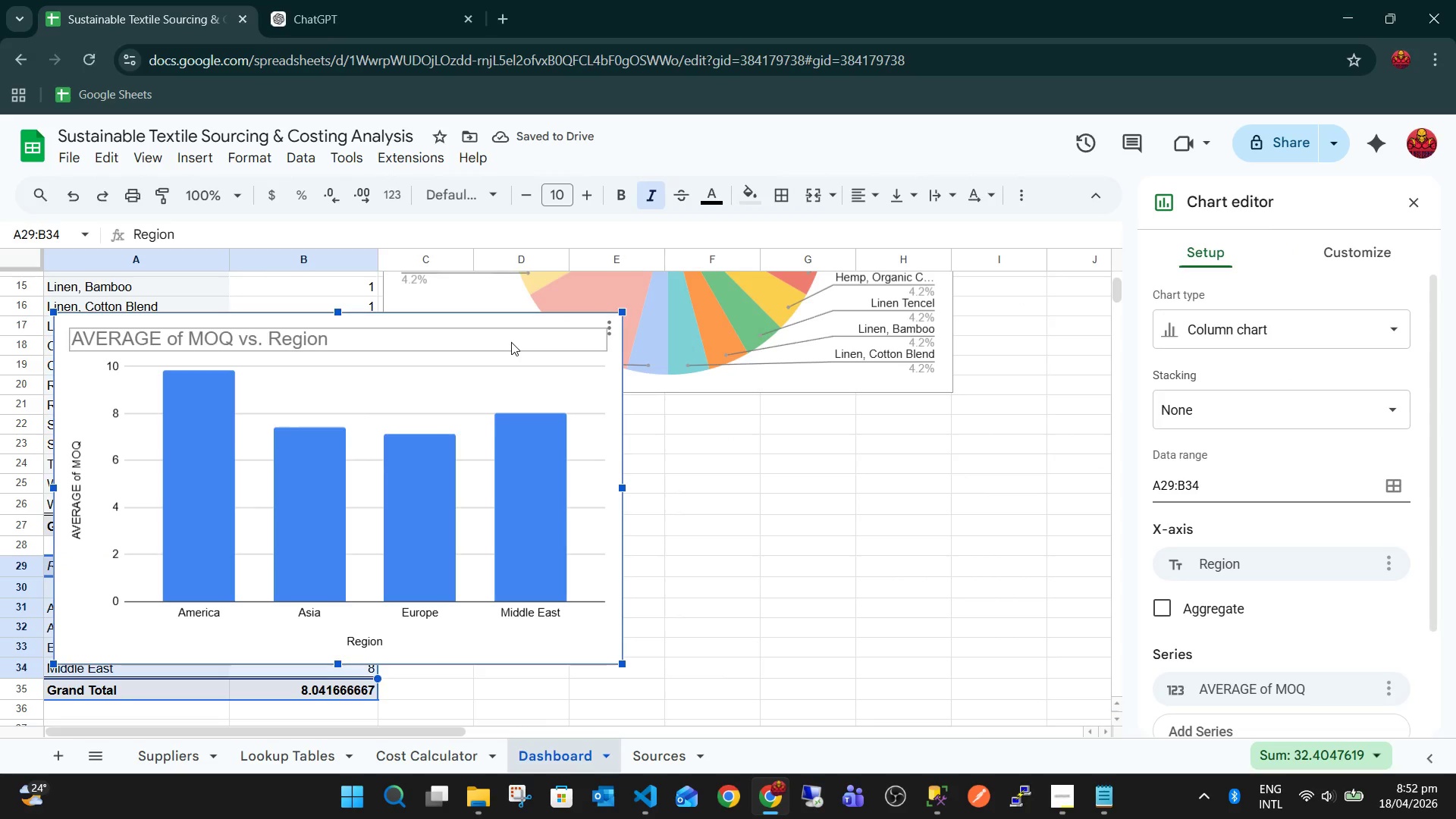 
left_click_drag(start_coordinate=[511, 342], to_coordinate=[842, 446])
 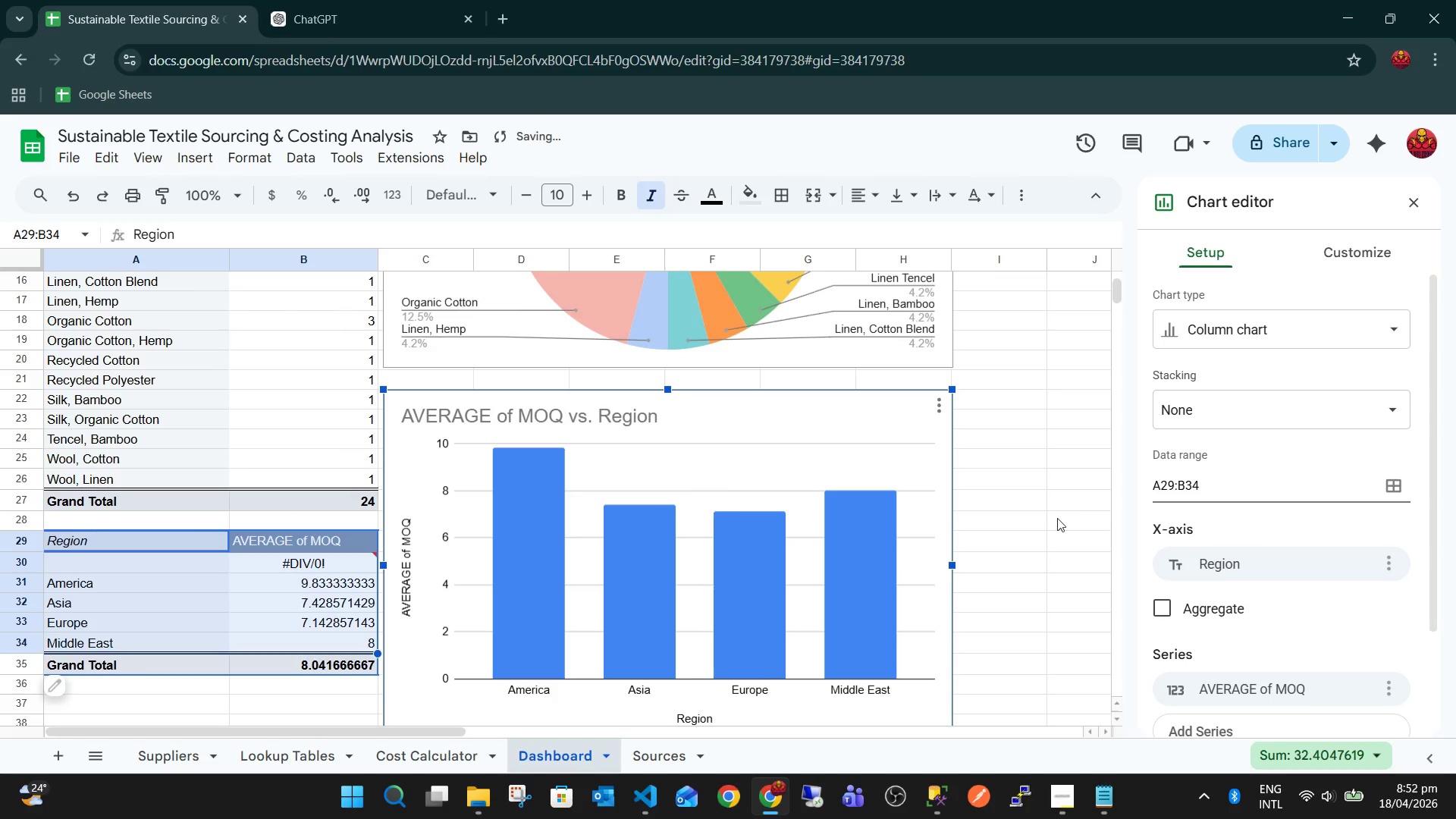 
scroll: coordinate [1057, 518], scroll_direction: down, amount: 2.0
 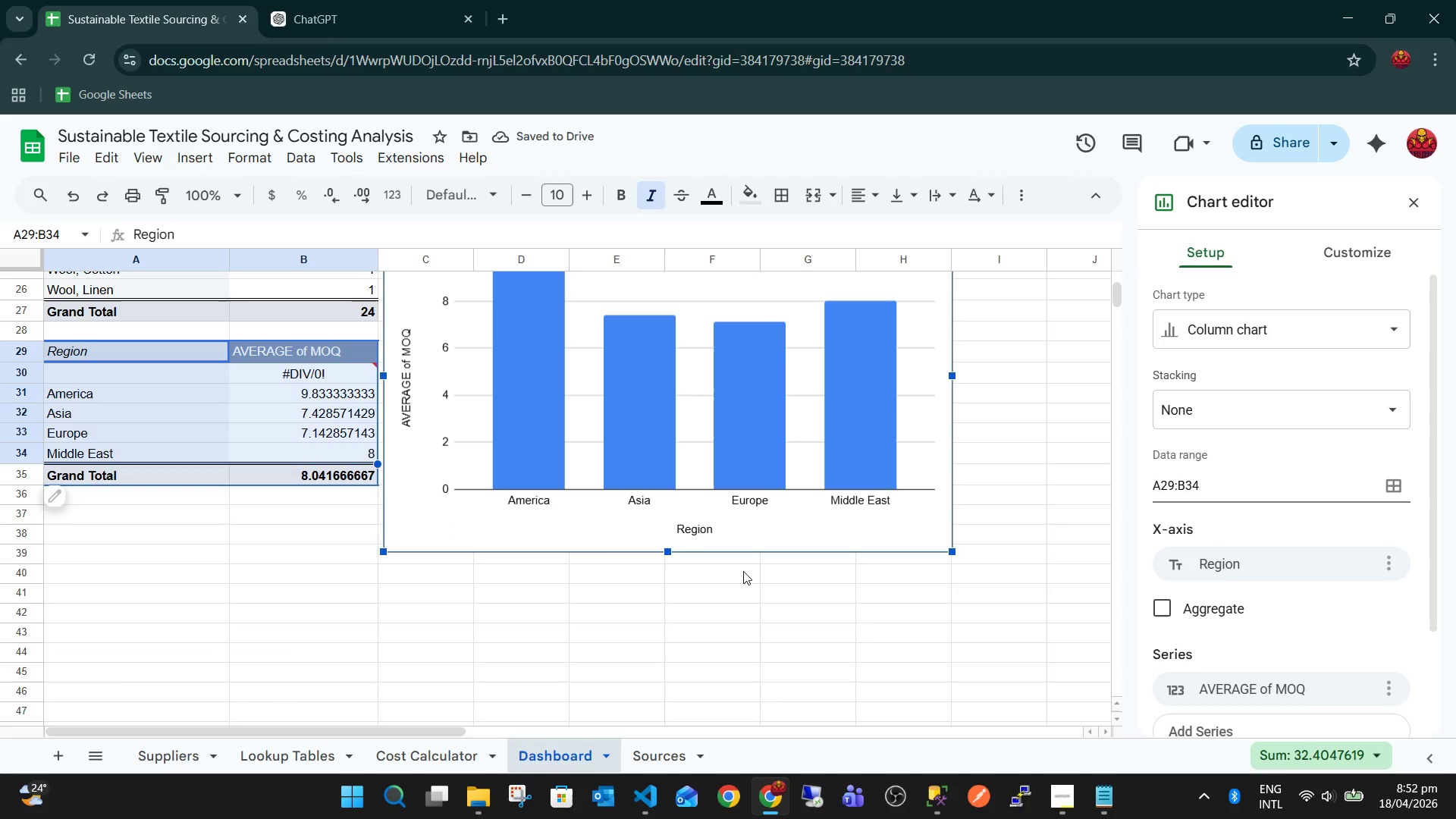 
left_click([411, 531])
 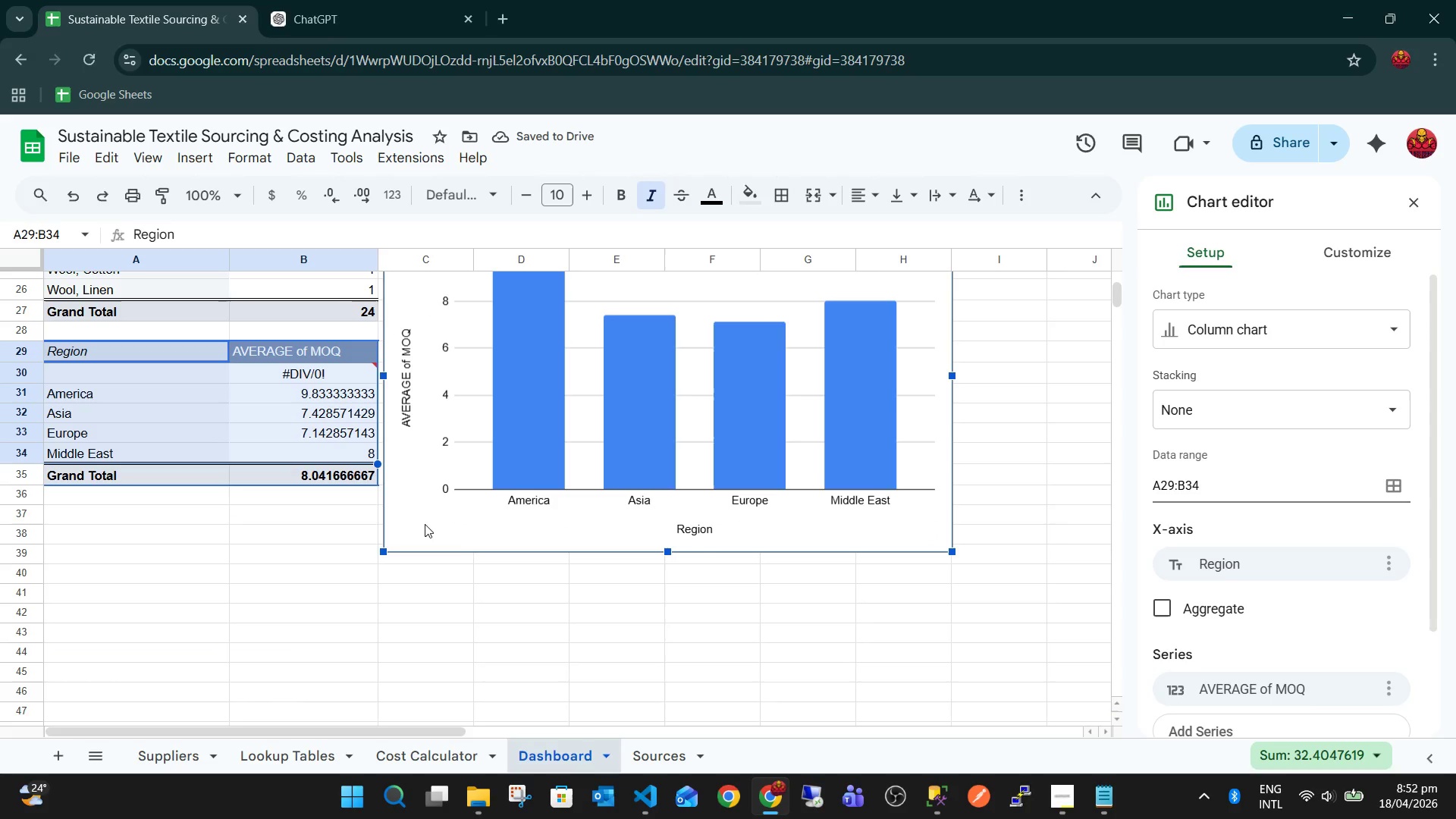 
left_click_drag(start_coordinate=[425, 524], to_coordinate=[423, 625])
 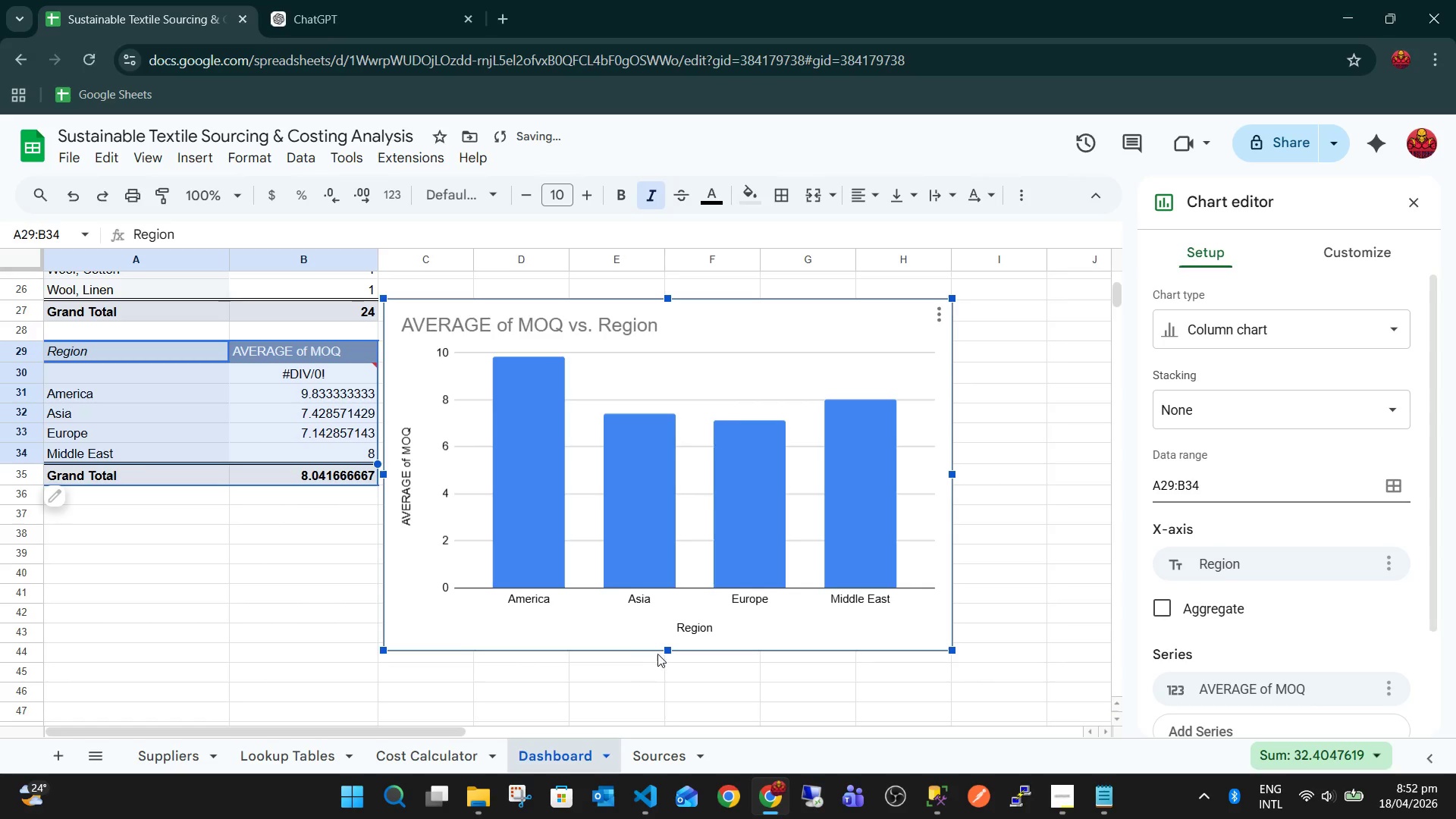 
left_click_drag(start_coordinate=[667, 652], to_coordinate=[664, 664])
 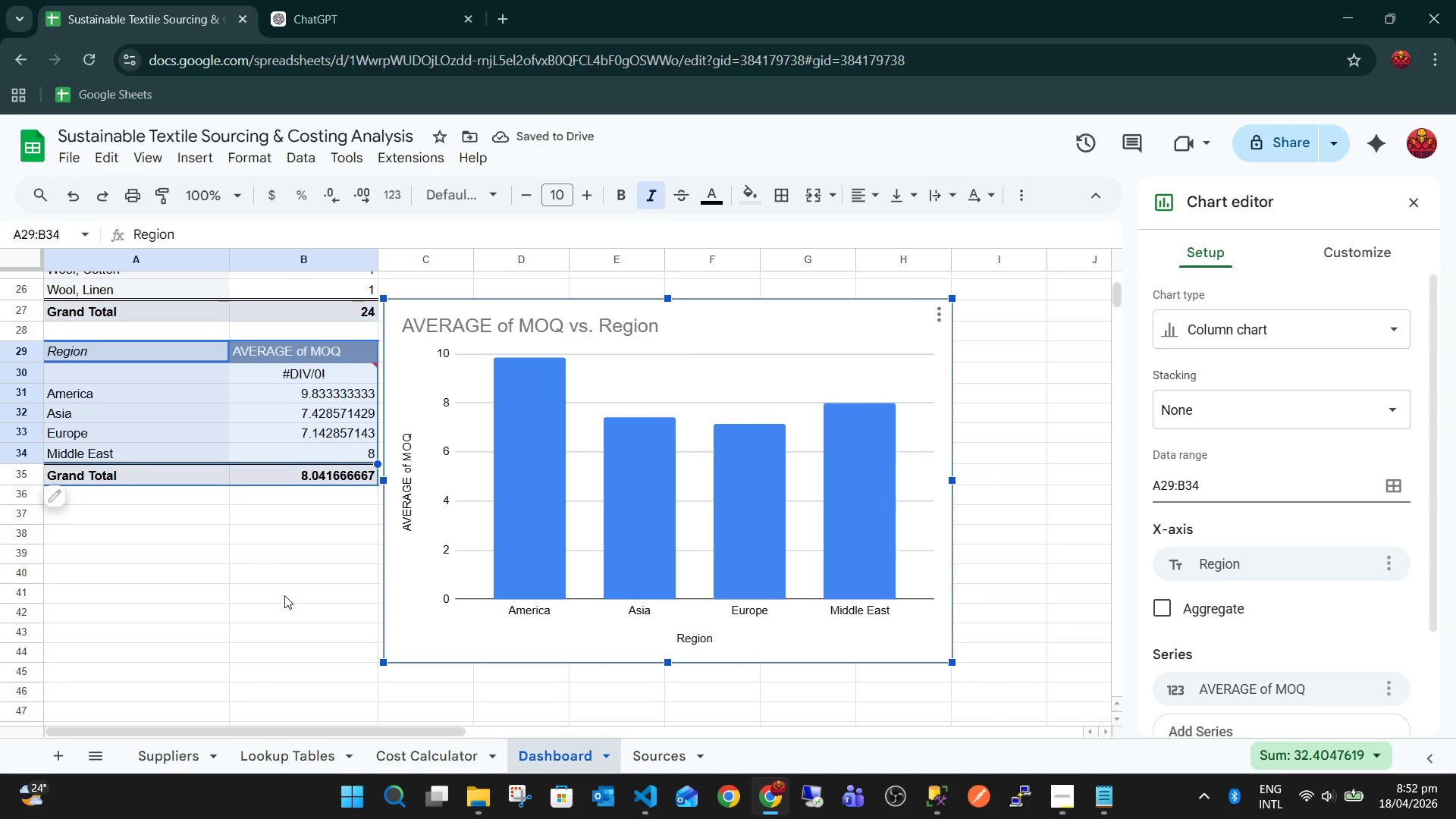 
wait(9.17)
 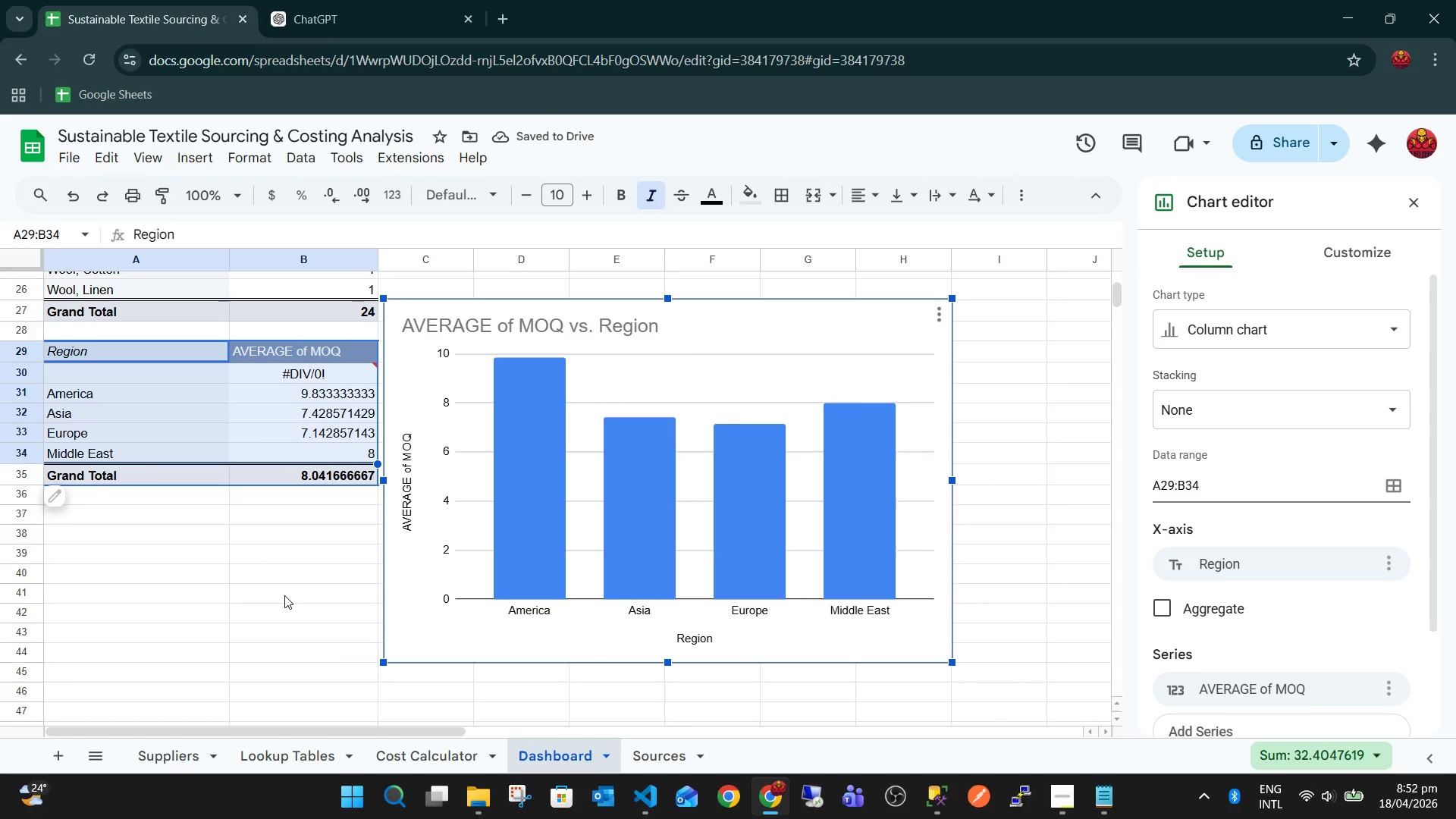 
left_click([234, 645])
 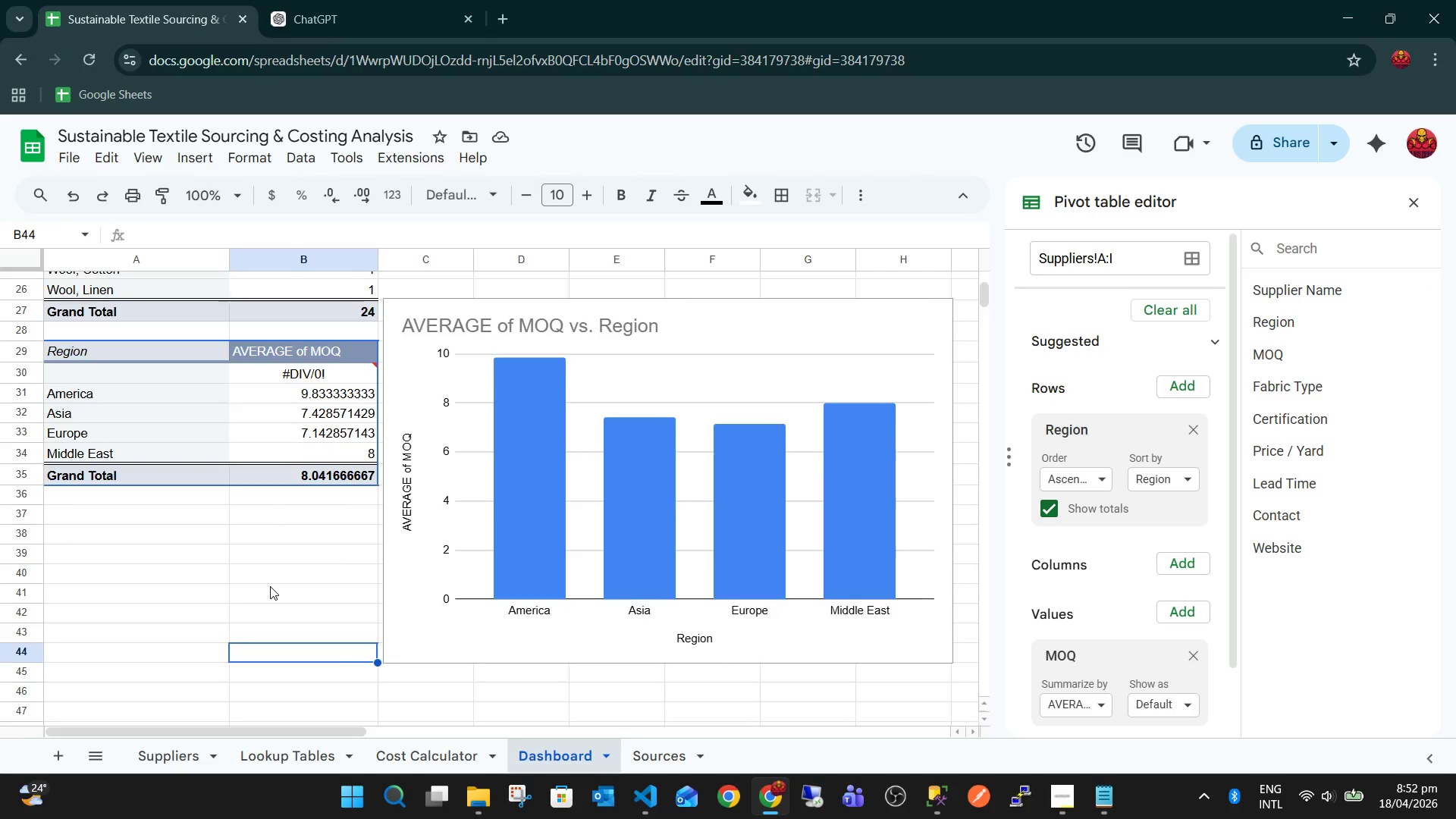 
scroll: coordinate [270, 586], scroll_direction: up, amount: 2.0
 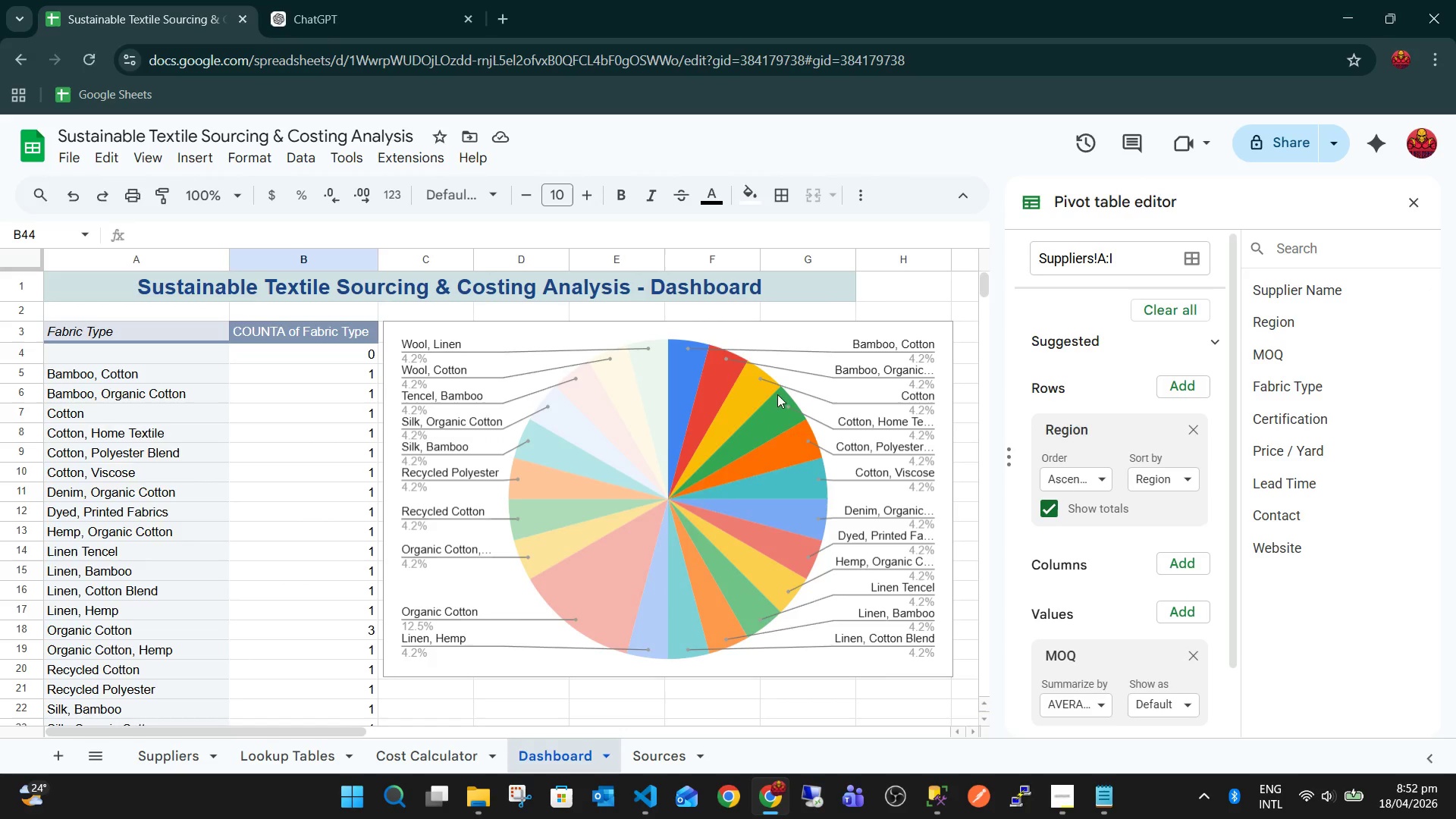 
left_click([804, 337])
 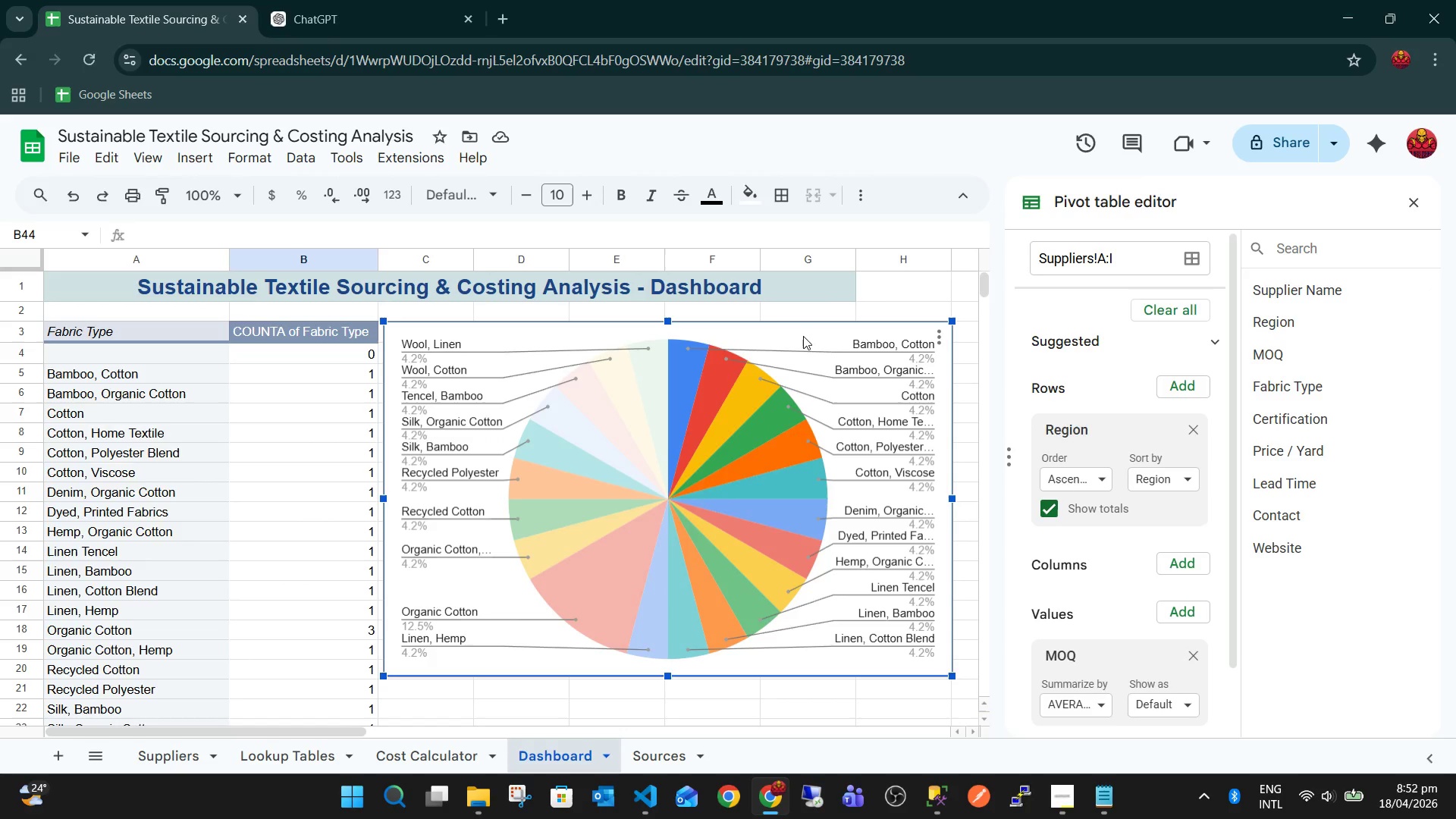 
left_click_drag(start_coordinate=[803, 335], to_coordinate=[802, 400])
 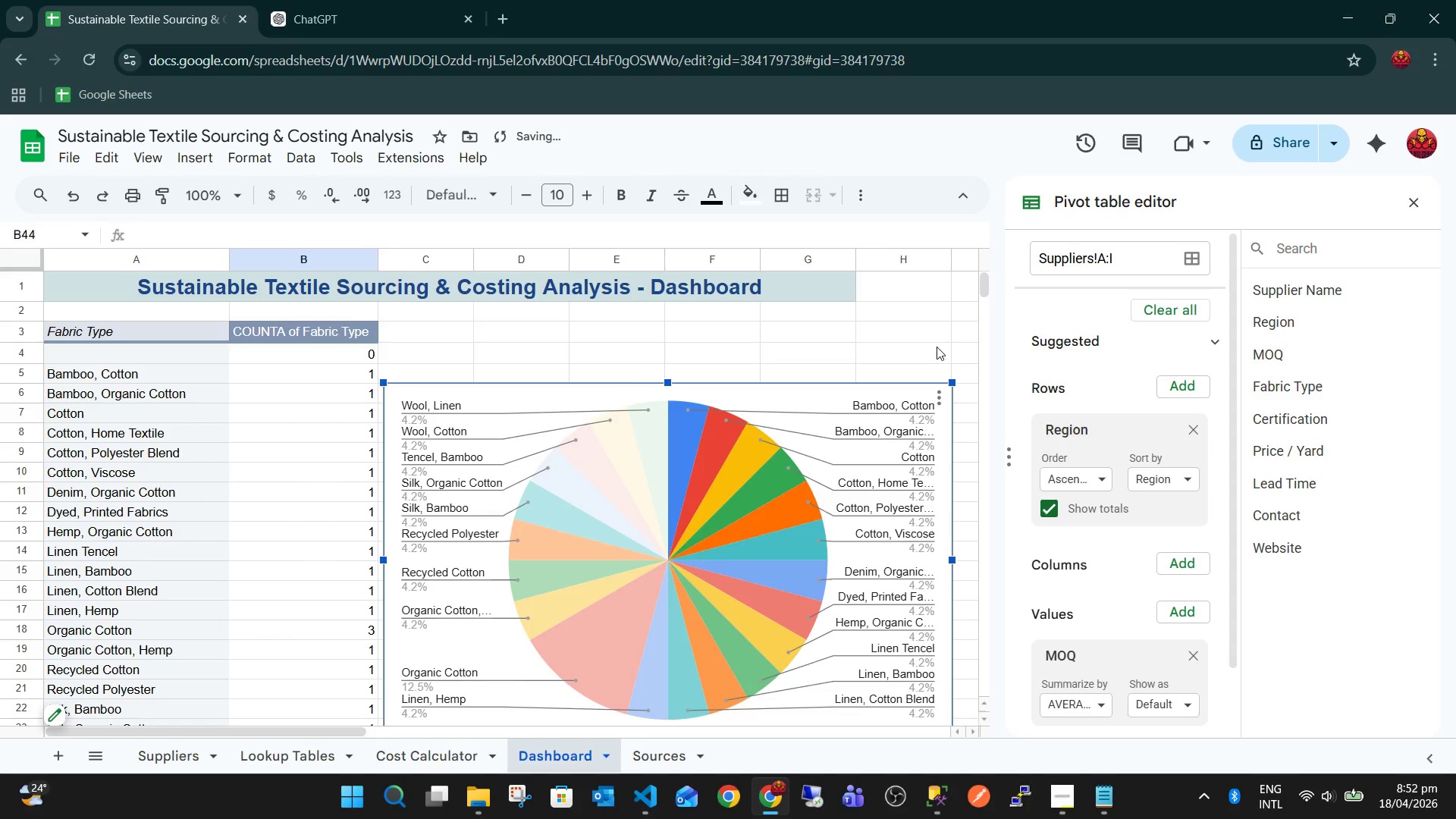 
left_click([937, 346])
 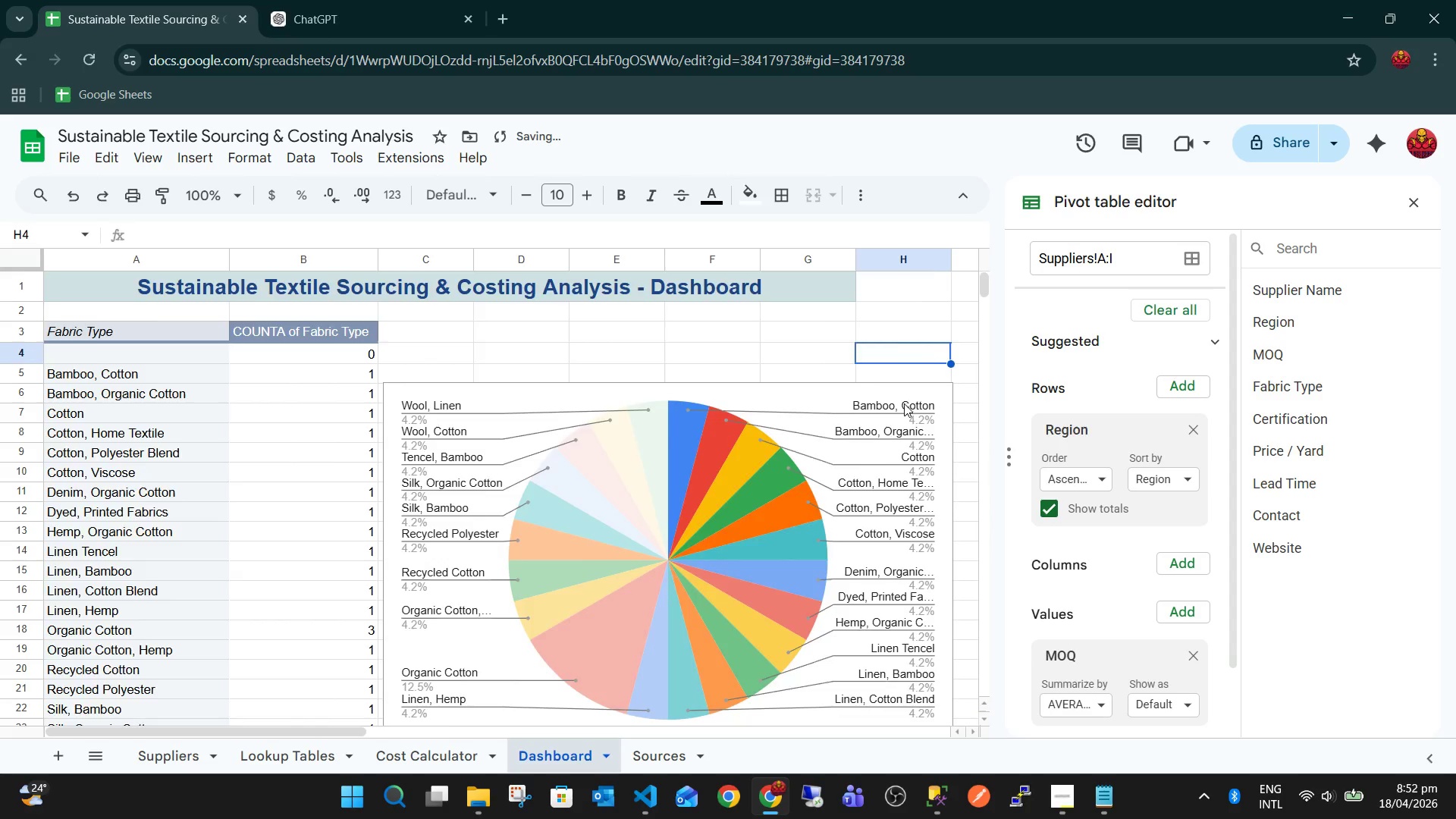 
scroll: coordinate [592, 461], scroll_direction: down, amount: 6.0
 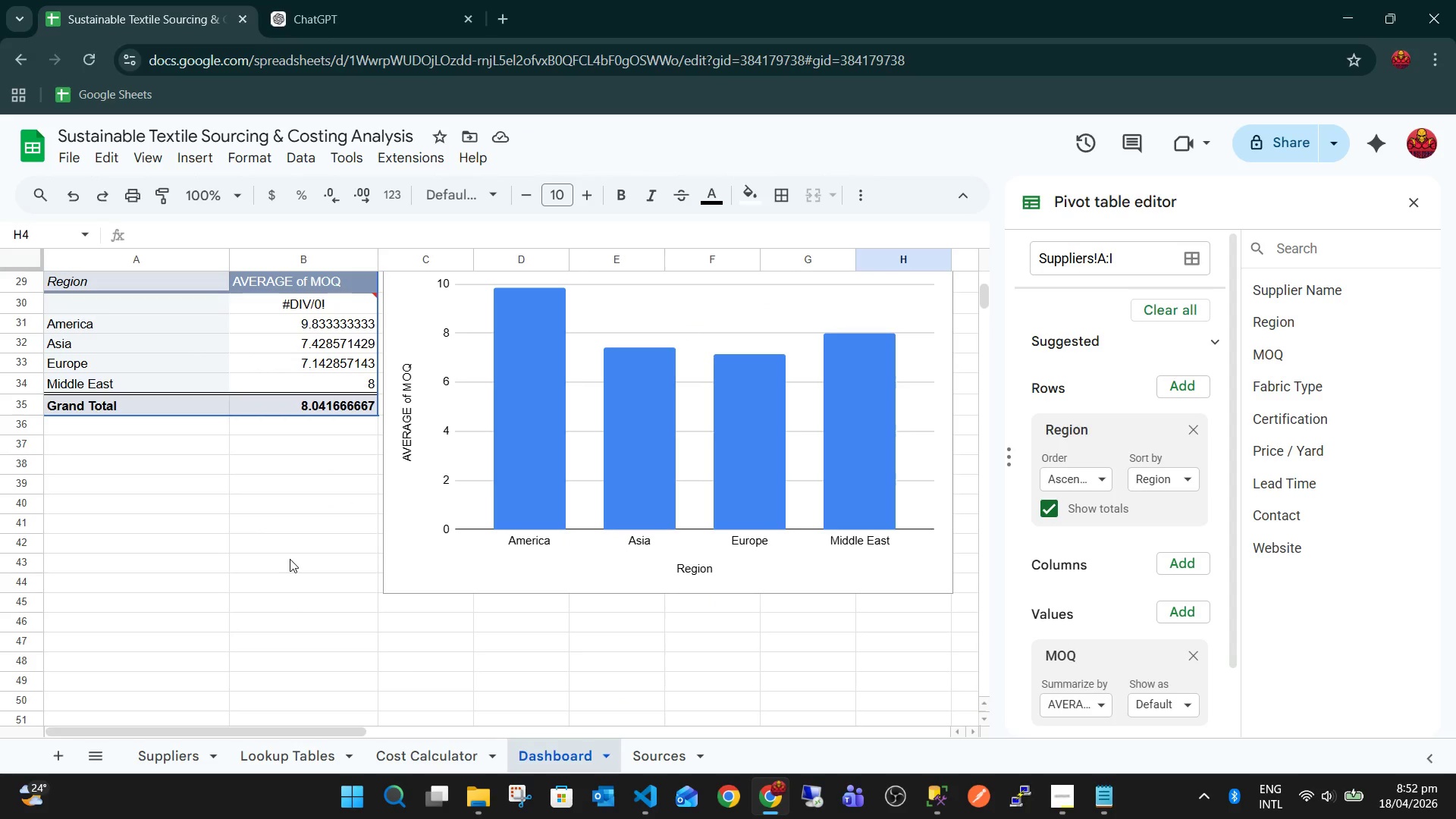 
wait(6.78)
 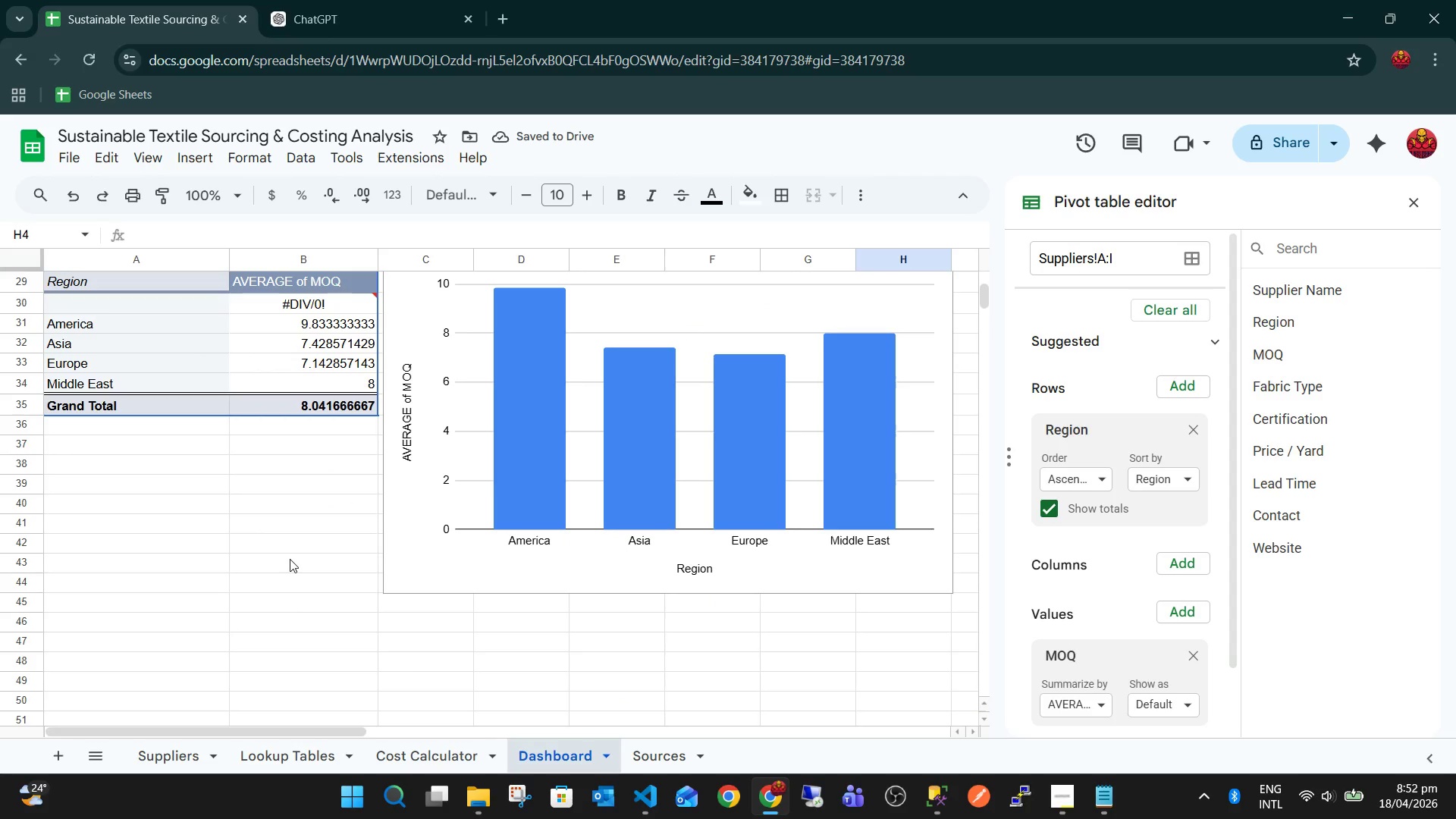 
scroll: coordinate [228, 605], scroll_direction: up, amount: 10.0
 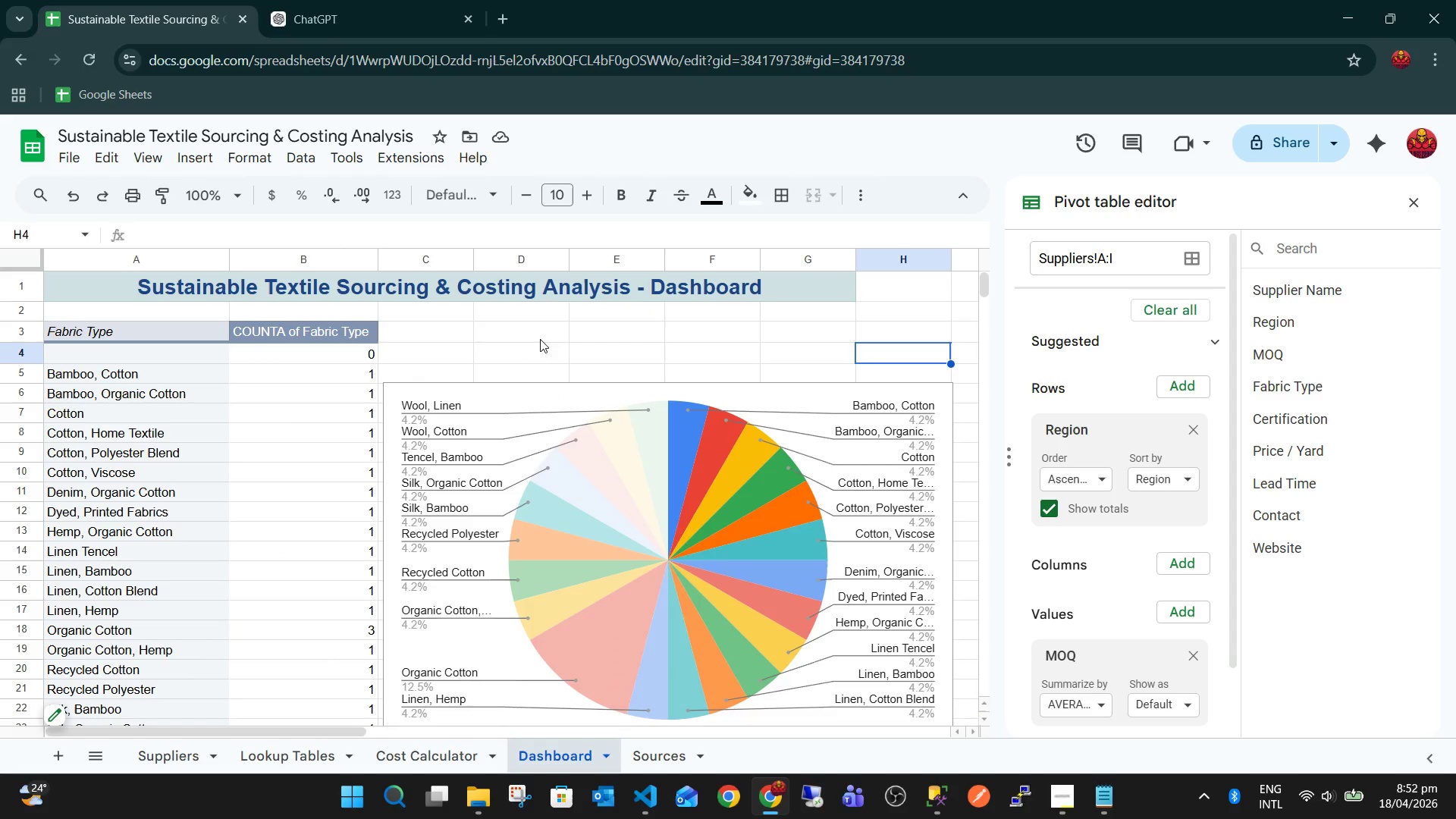 
left_click([543, 325])
 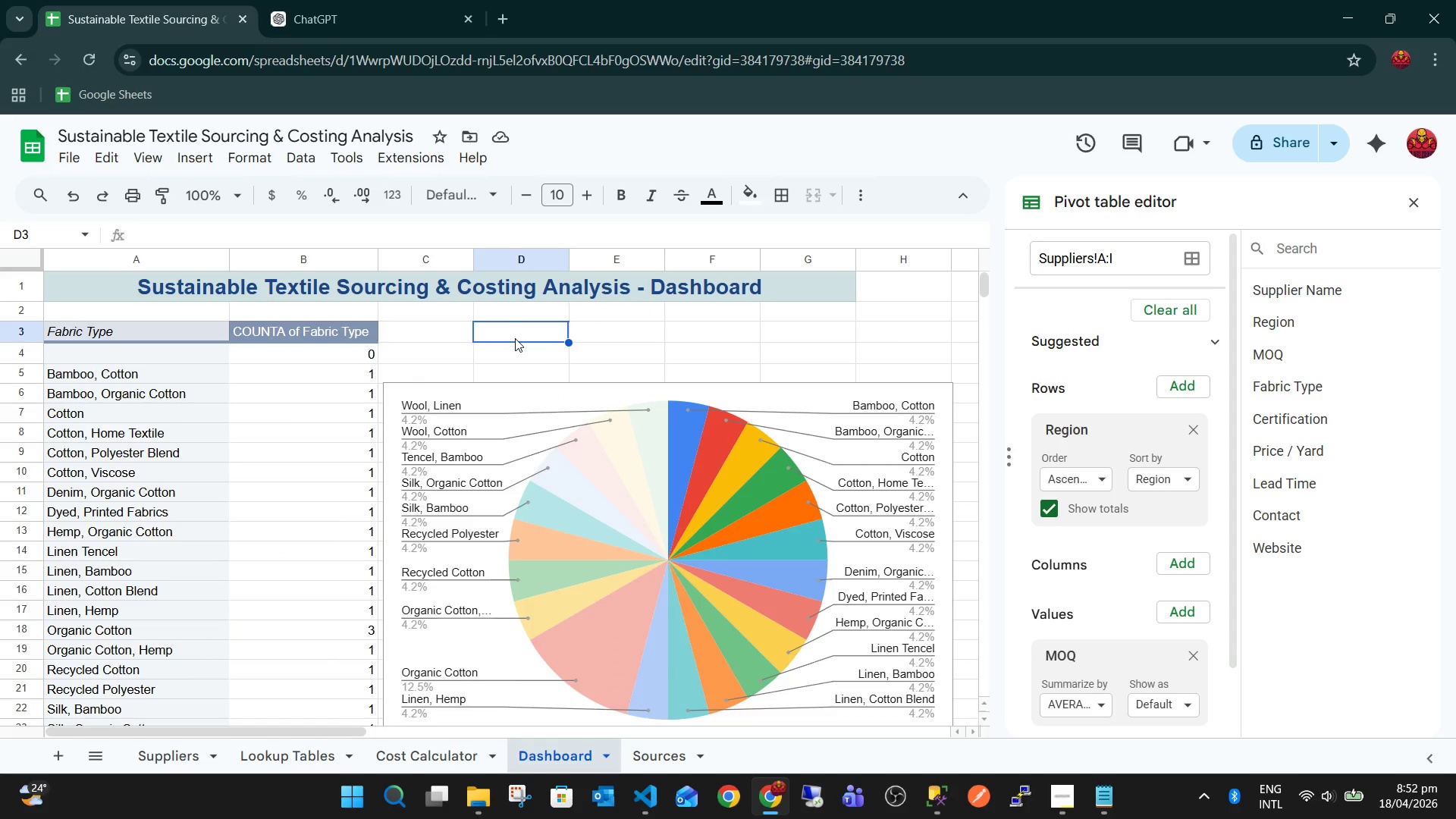 
wait(11.44)
 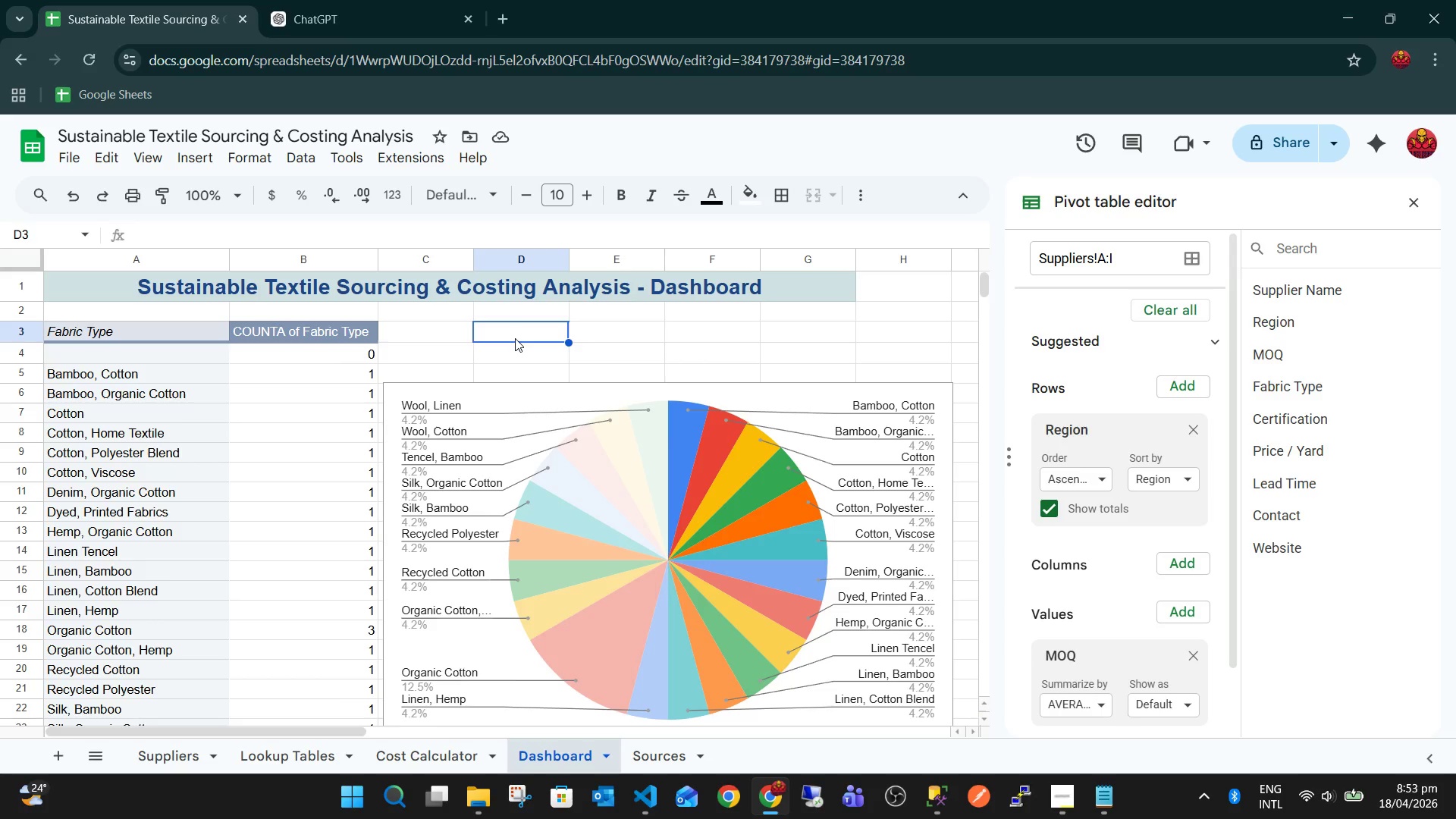 
type(Best Value Supplier)
 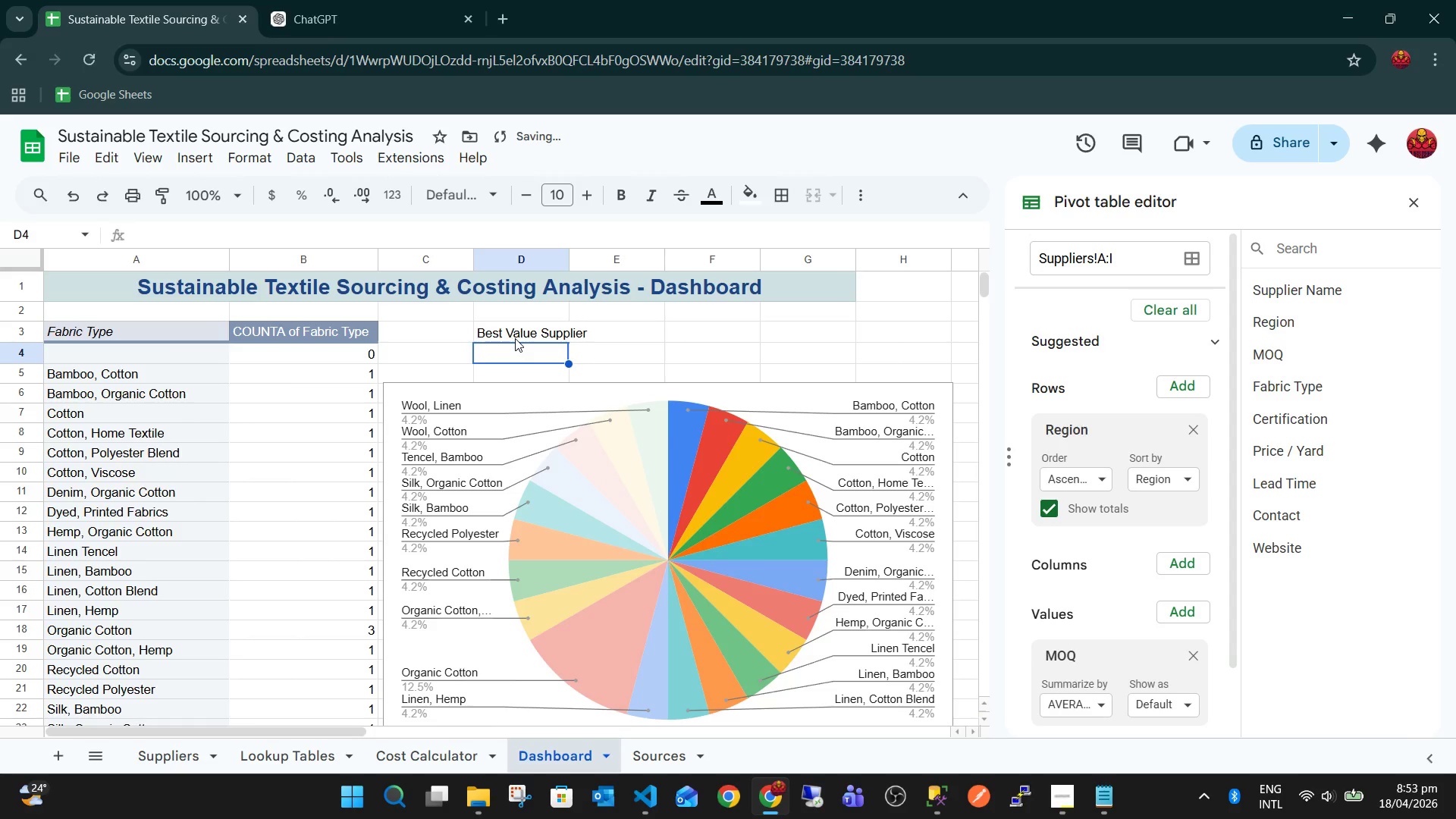 
 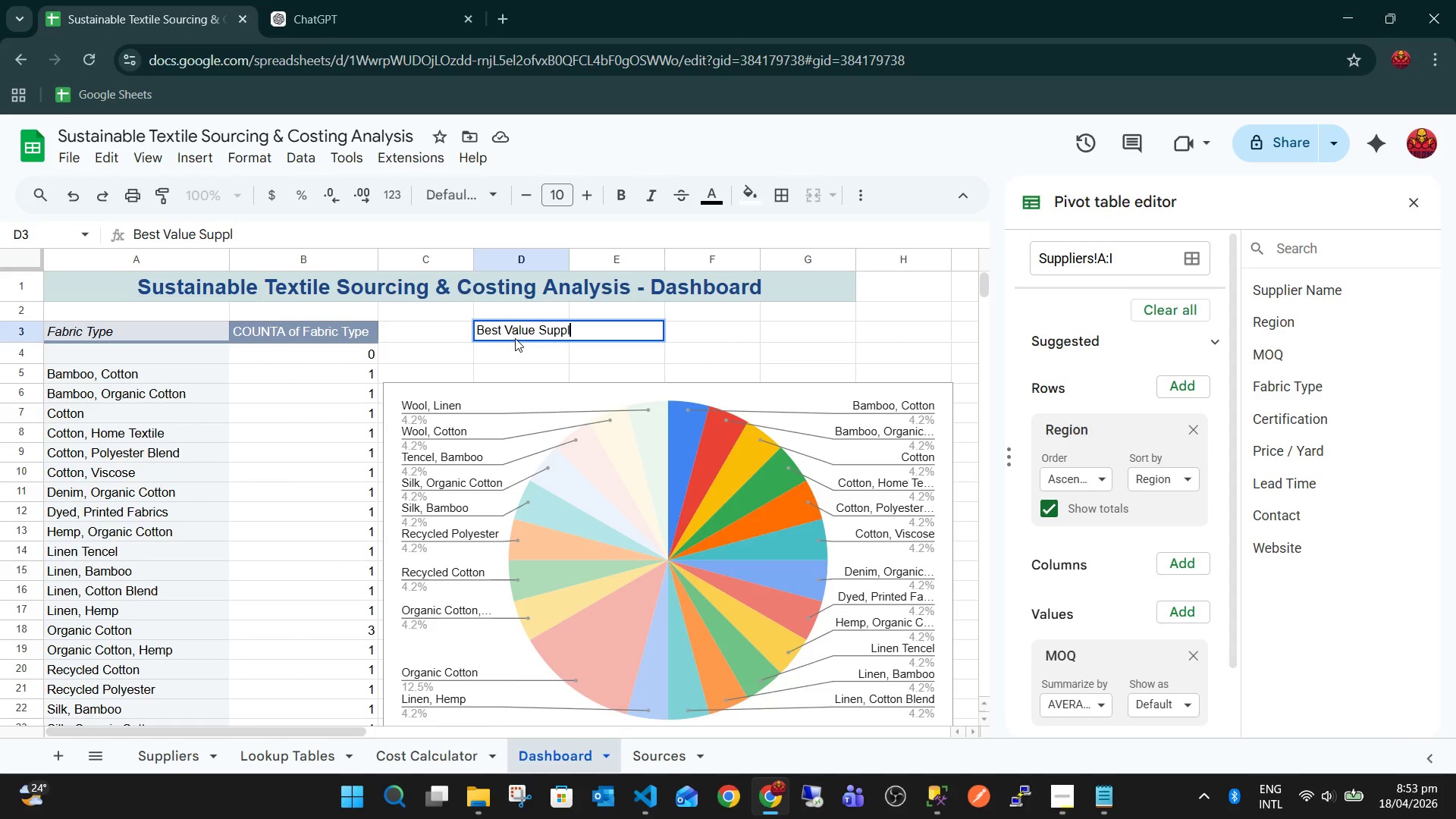 
key(Enter)
 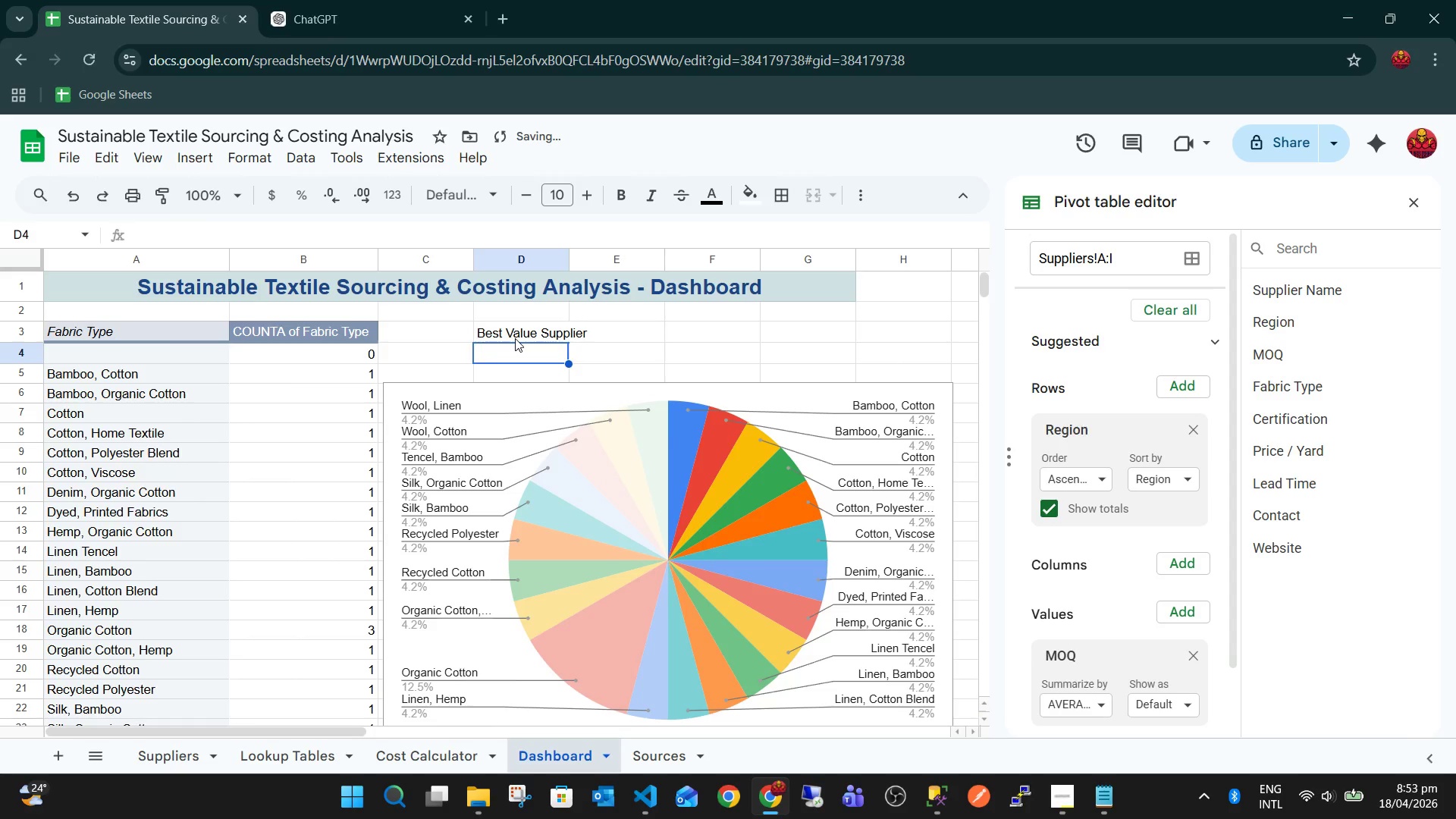 
key(ArrowUp)
 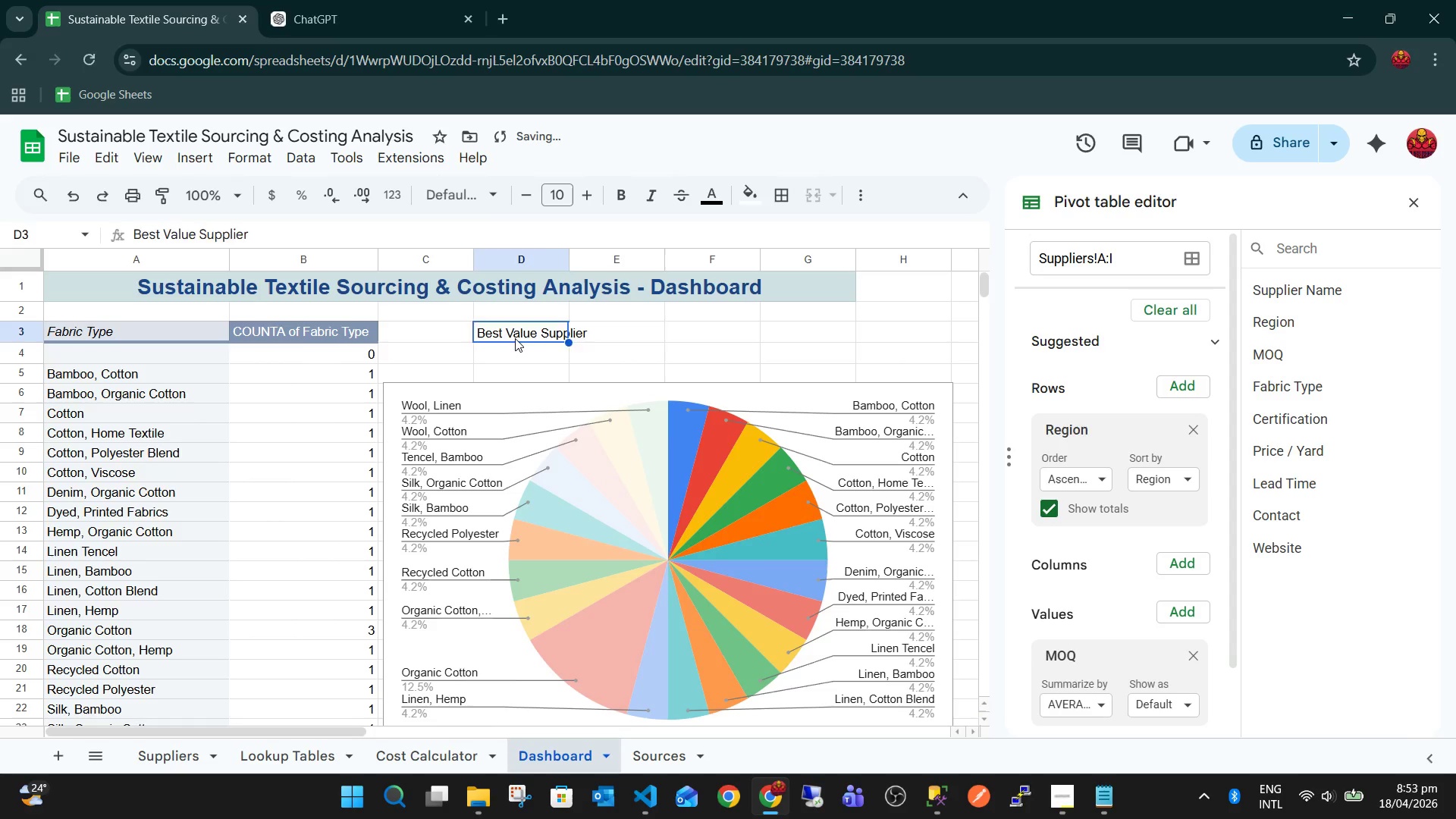 
key(ArrowRight)
 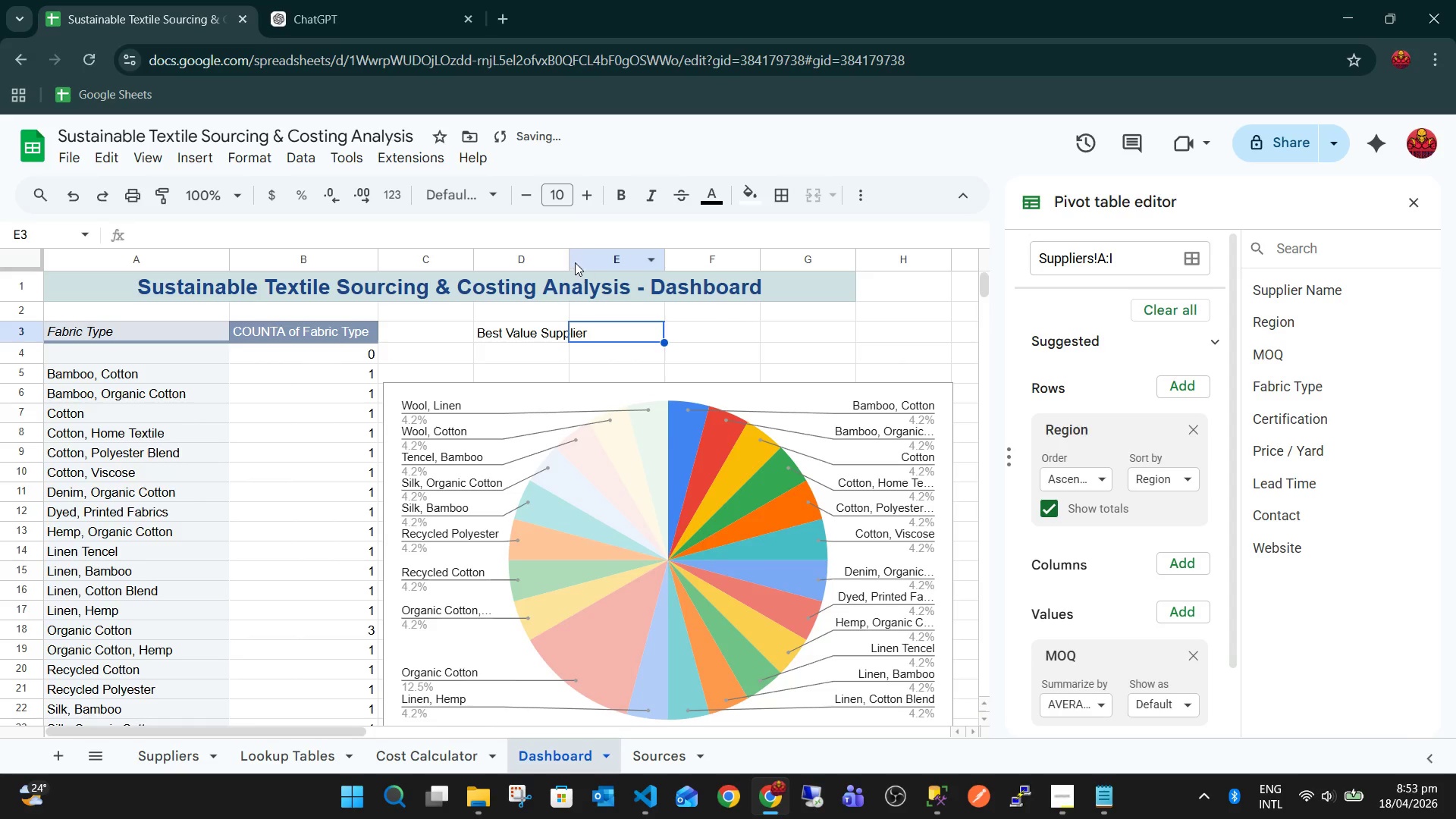 
left_click_drag(start_coordinate=[572, 259], to_coordinate=[589, 267])
 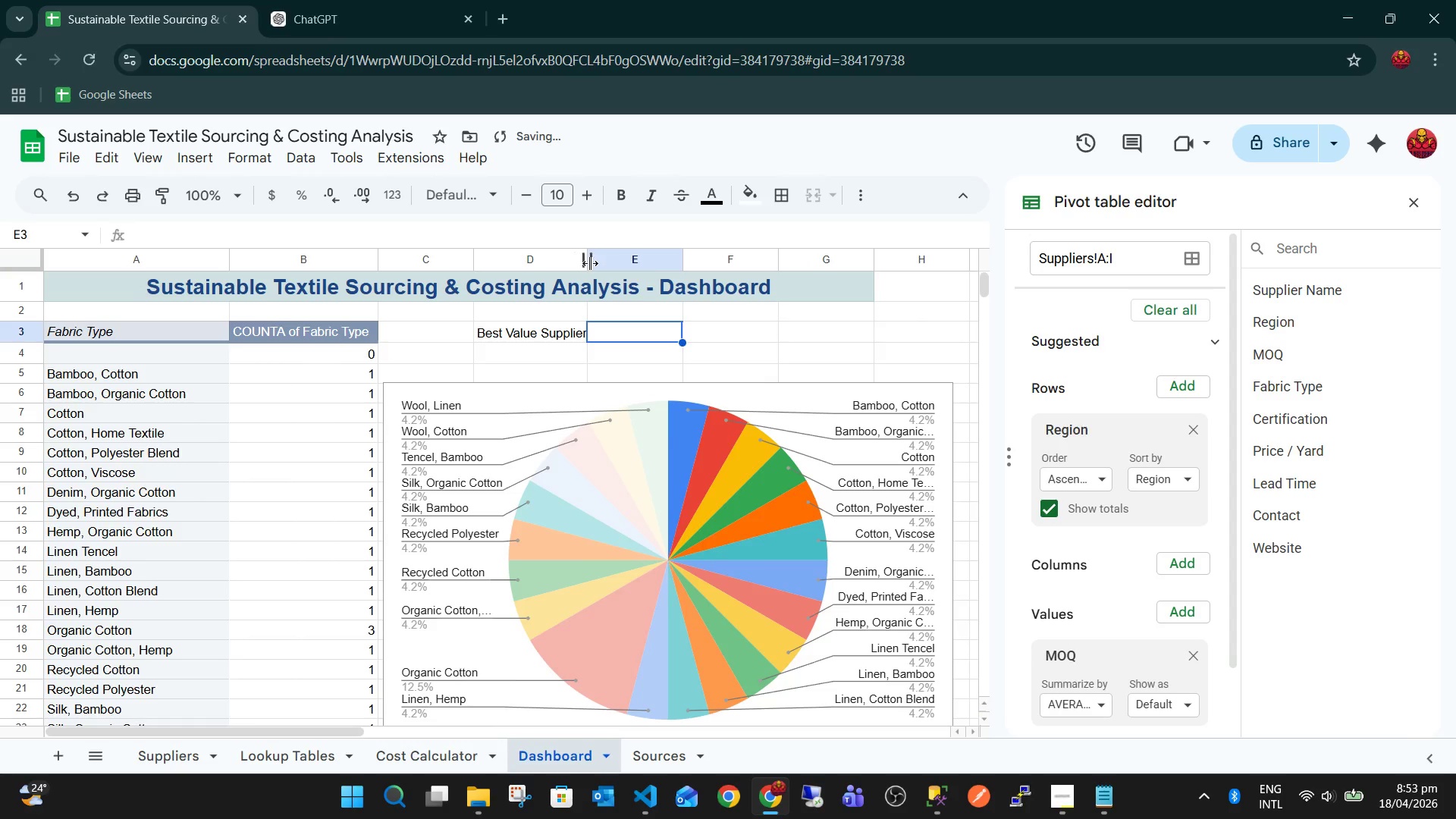 
left_click_drag(start_coordinate=[590, 259], to_coordinate=[601, 265])
 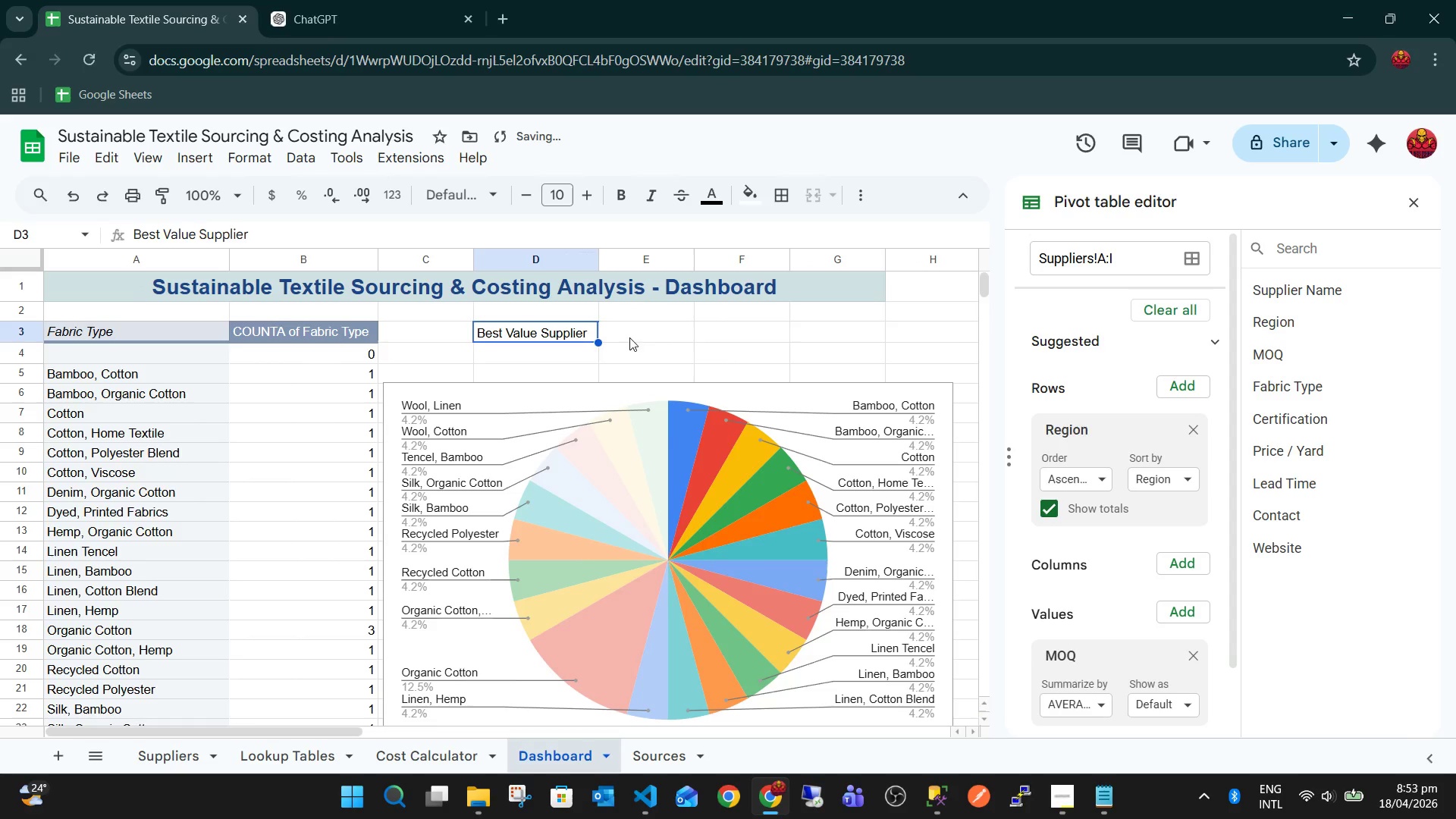 
double_click([656, 328])
 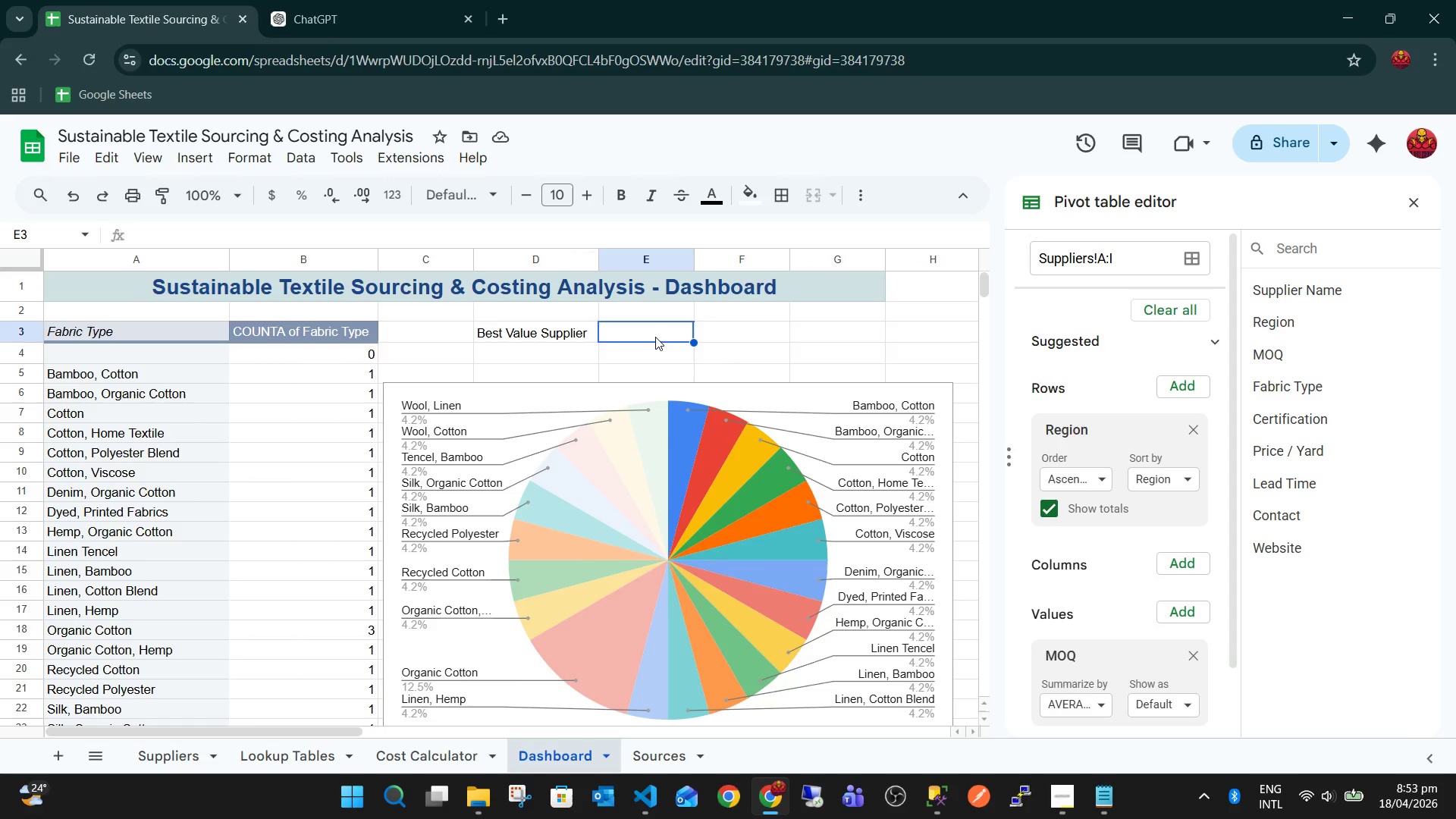 
wait(6.56)
 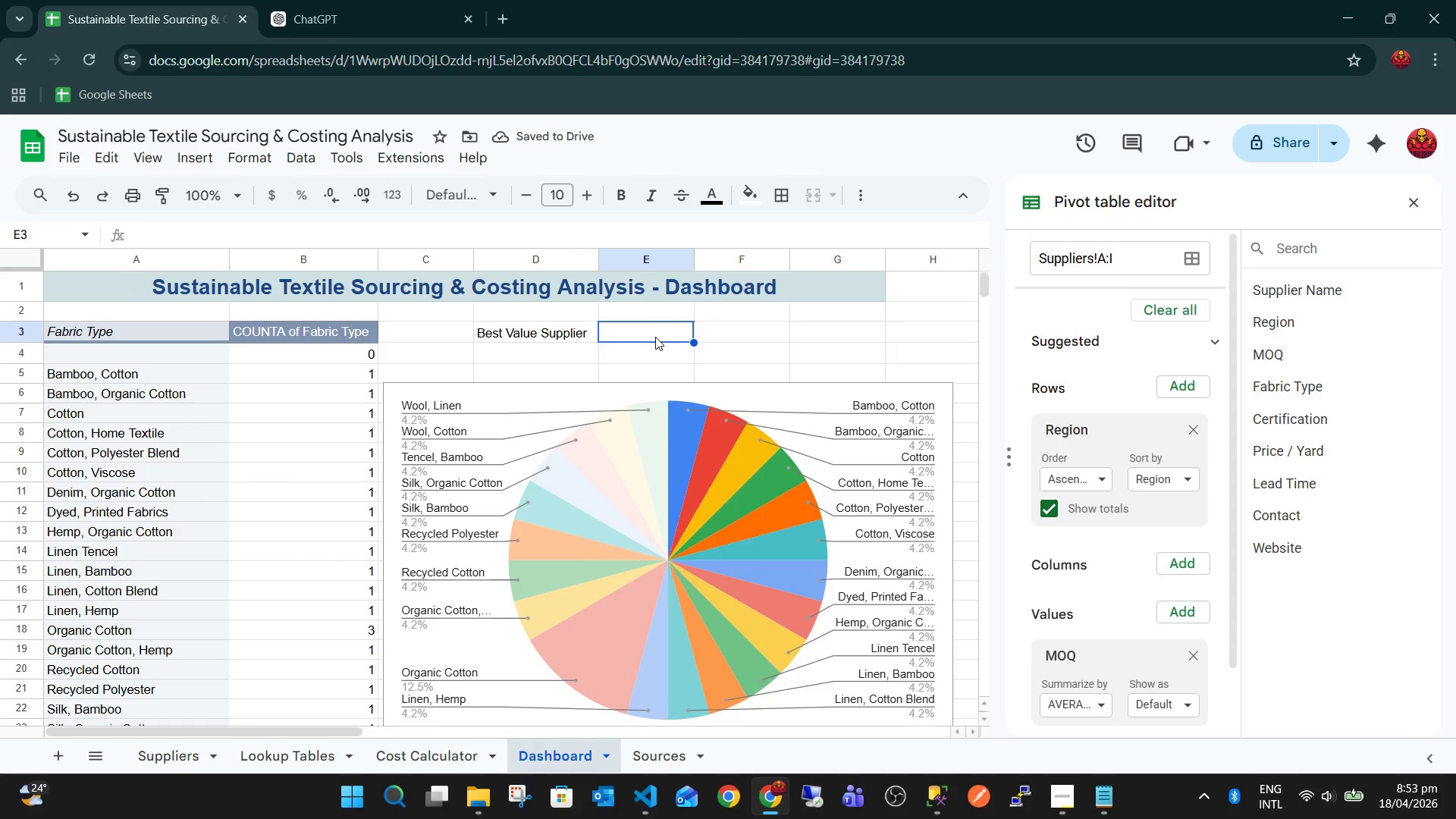 
type(=INDE)
key(Tab)
 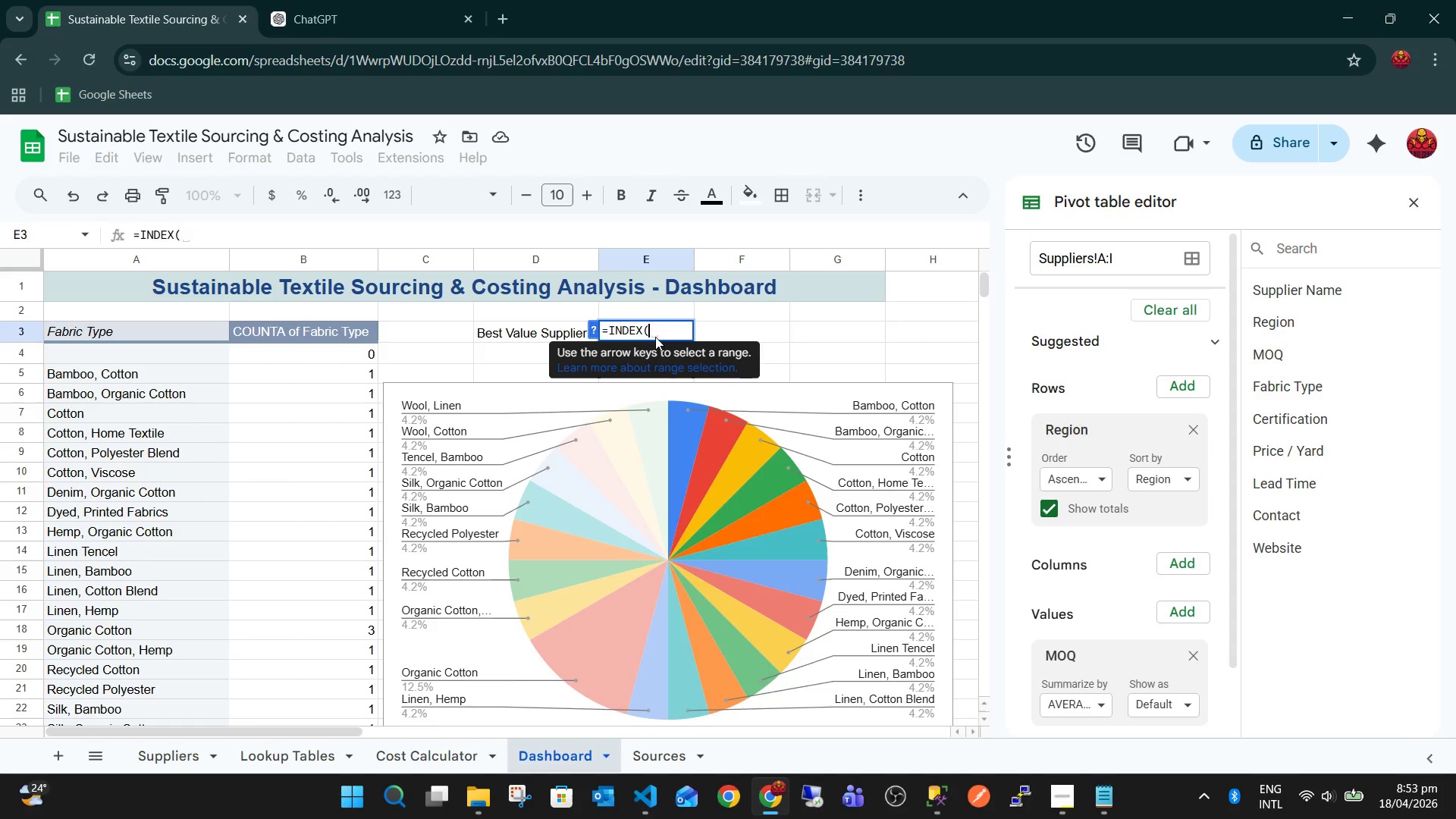 
left_click([171, 764])
 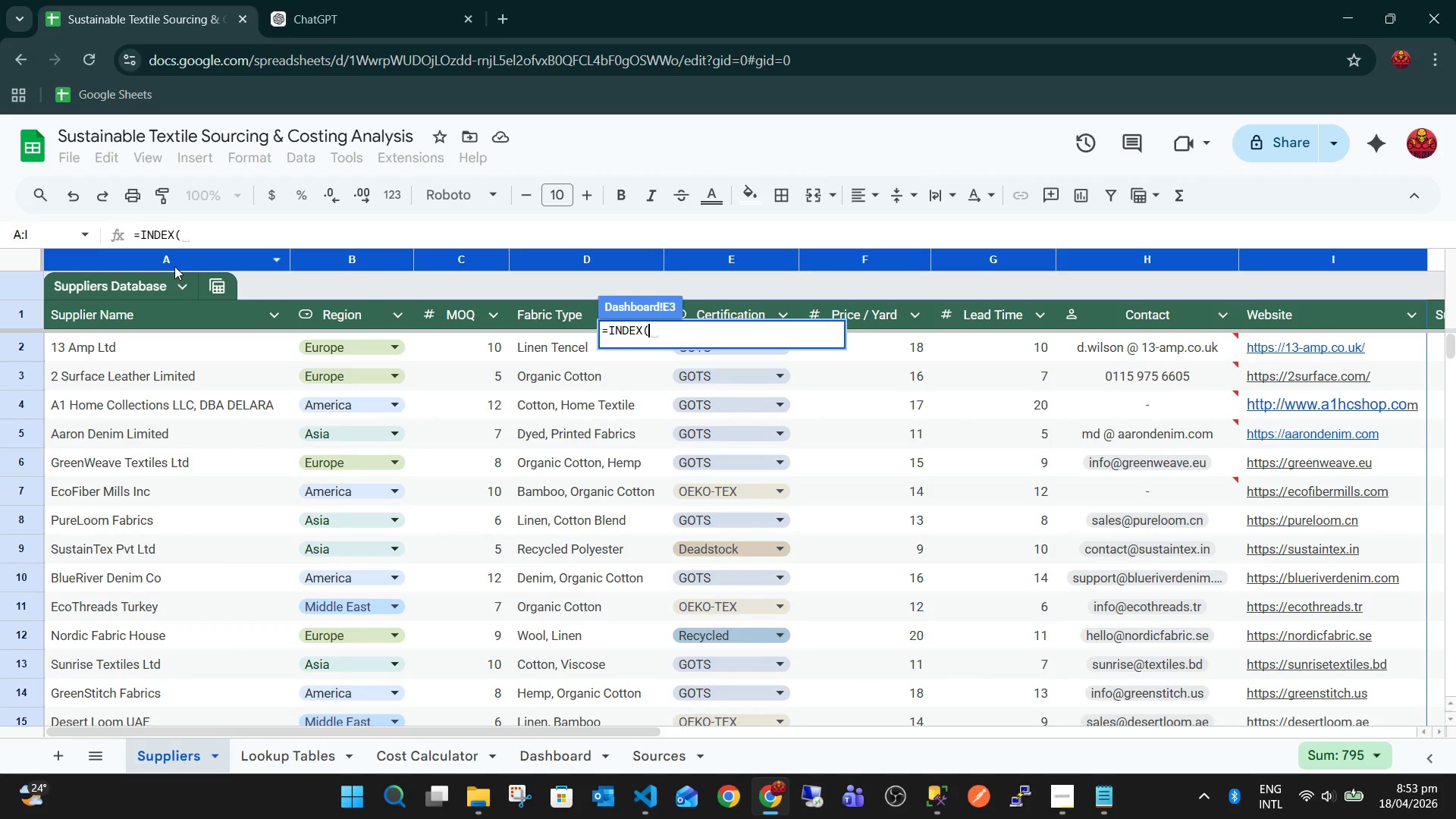 
left_click([177, 260])
 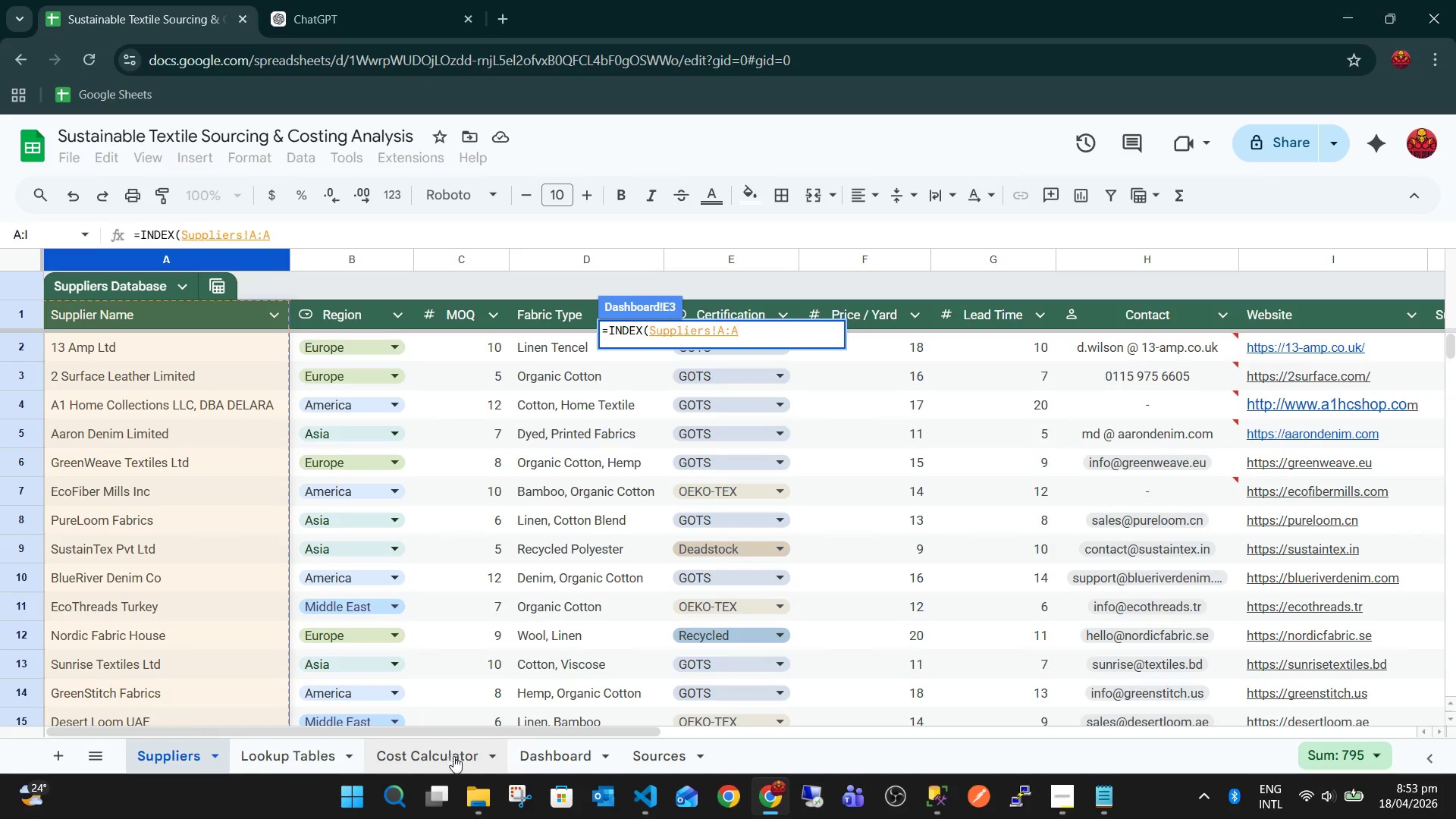 
left_click([548, 756])
 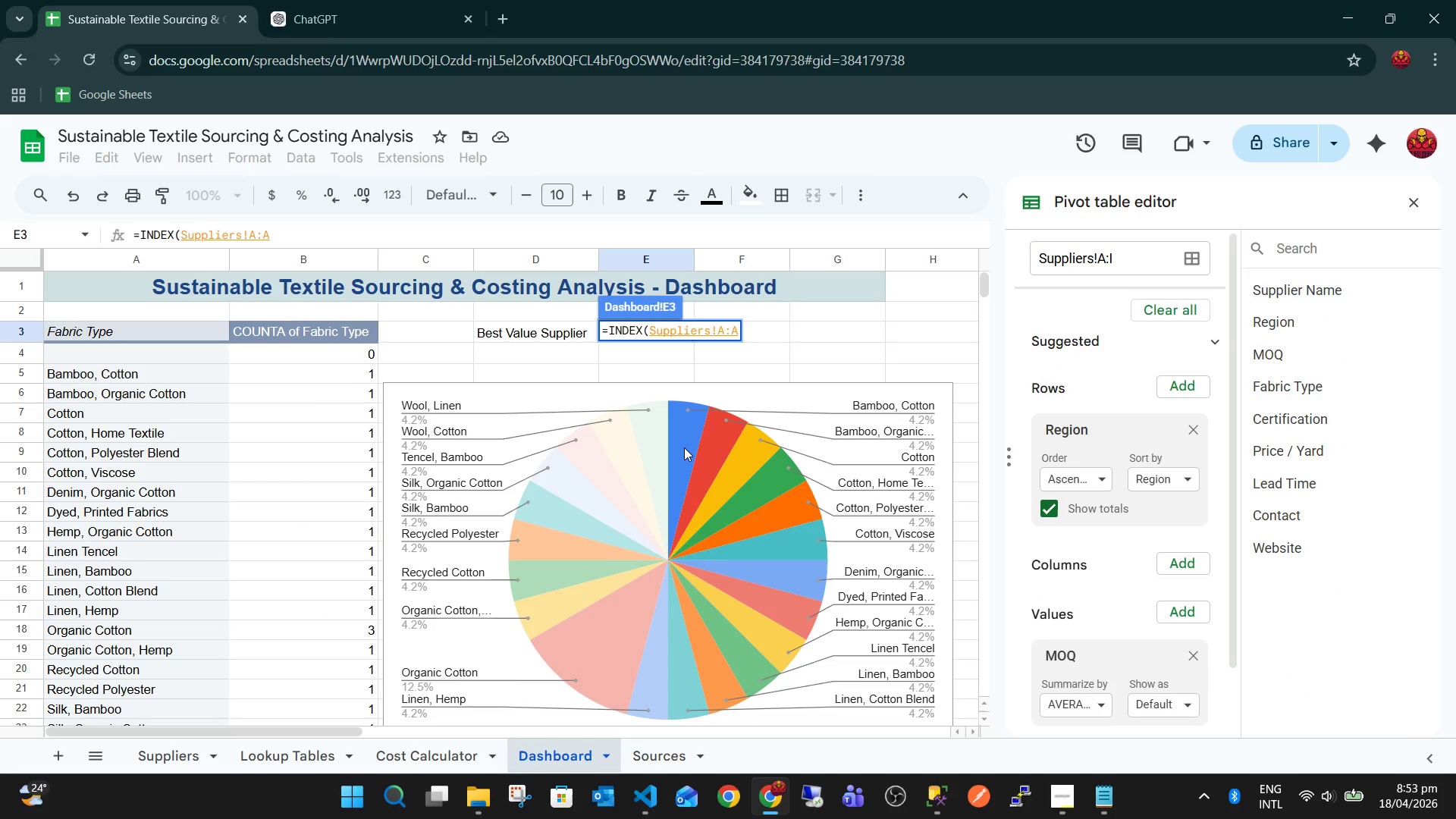 
key(Comma)
 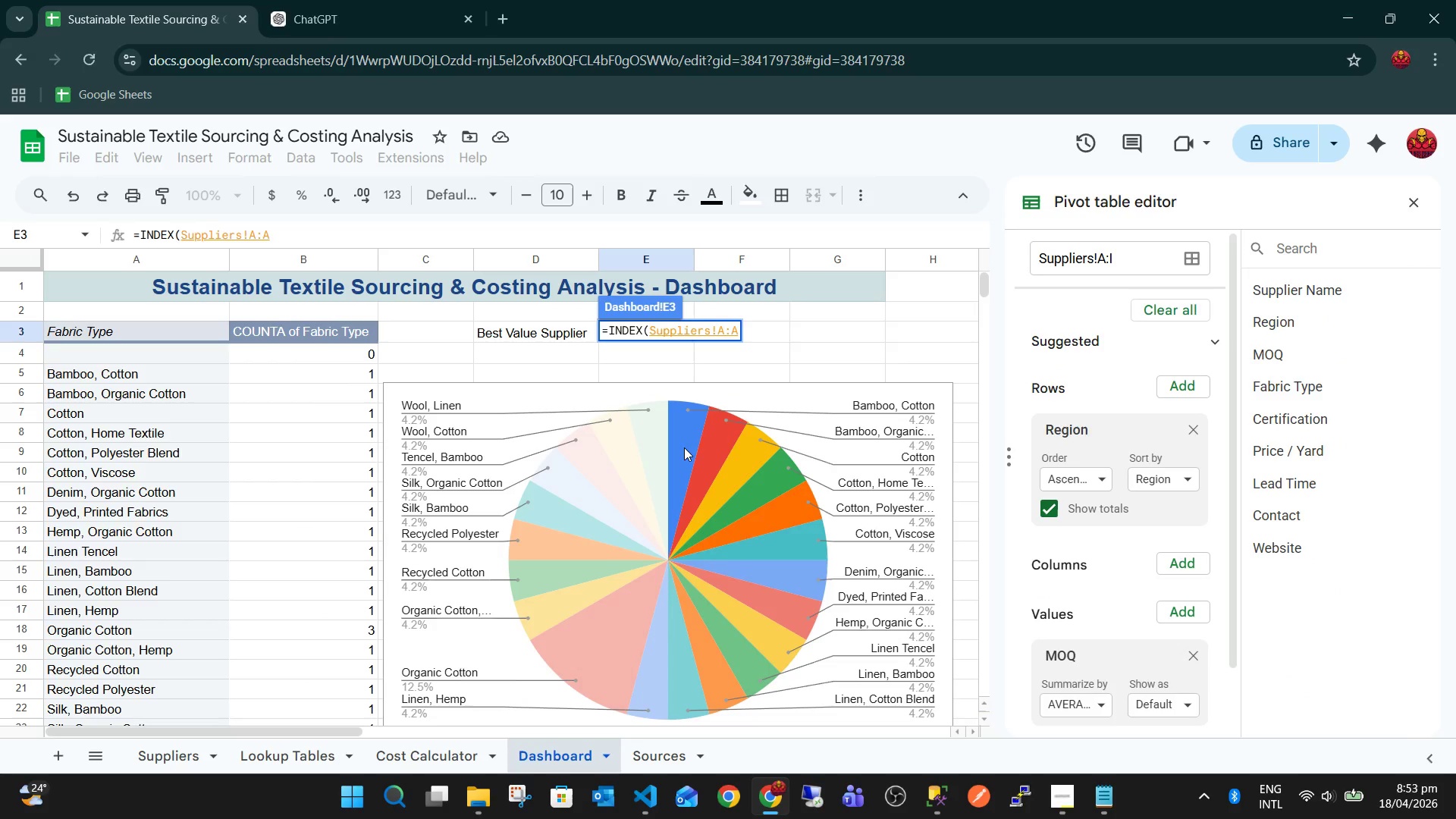 
key(Space)
 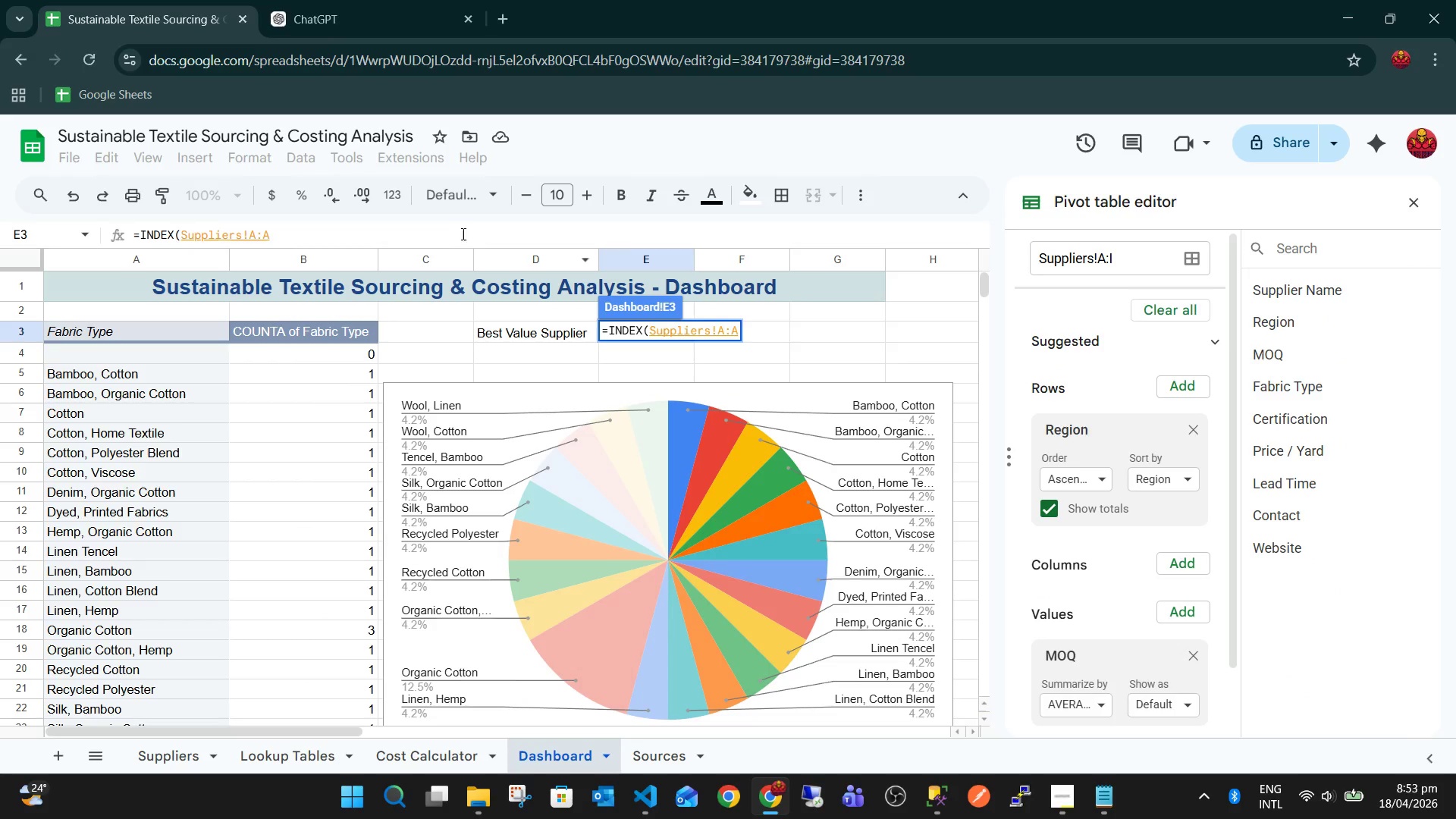 
left_click([458, 240])
 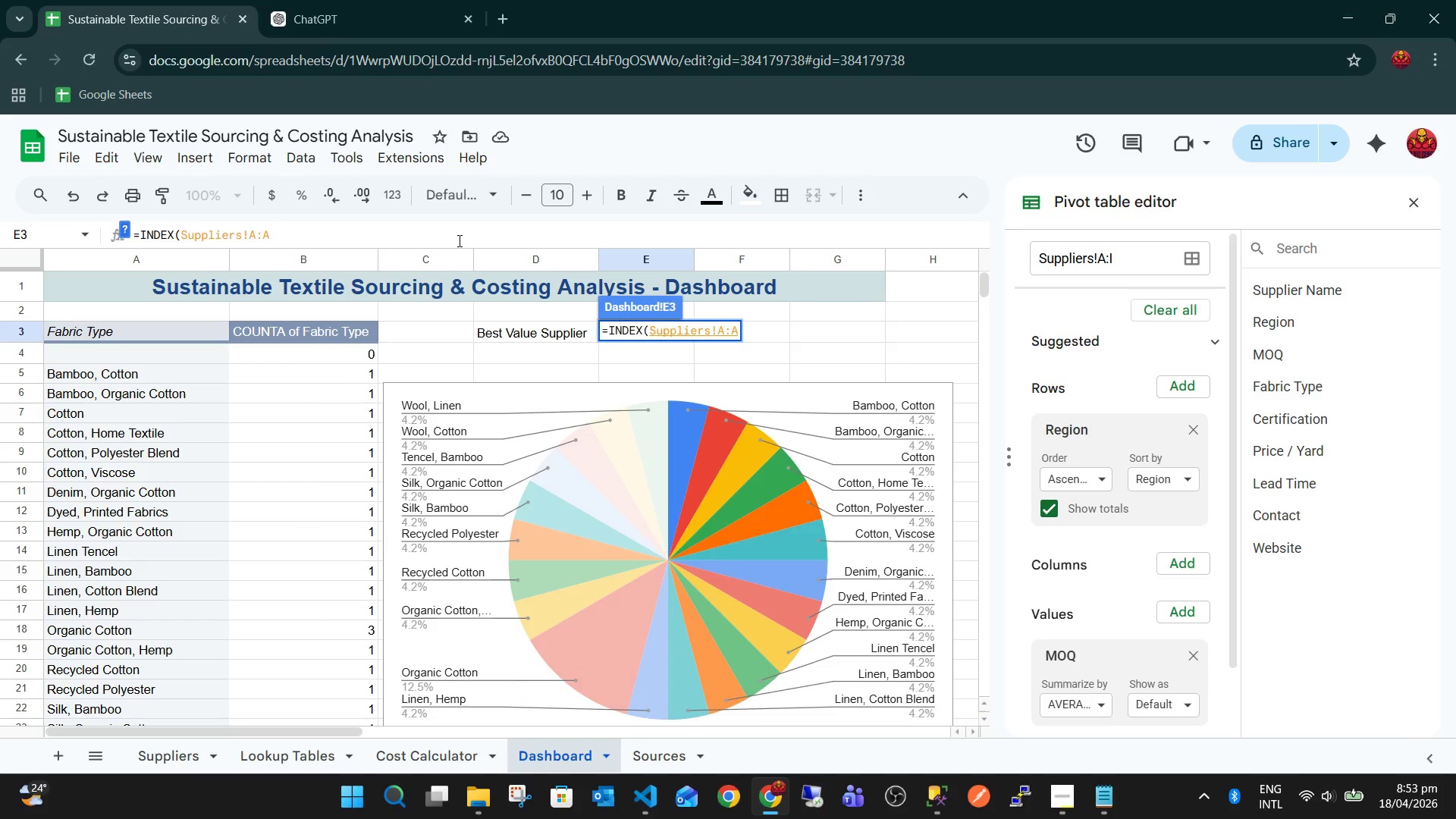 
type(, MAT)
key(Tab)
type(MAX()
 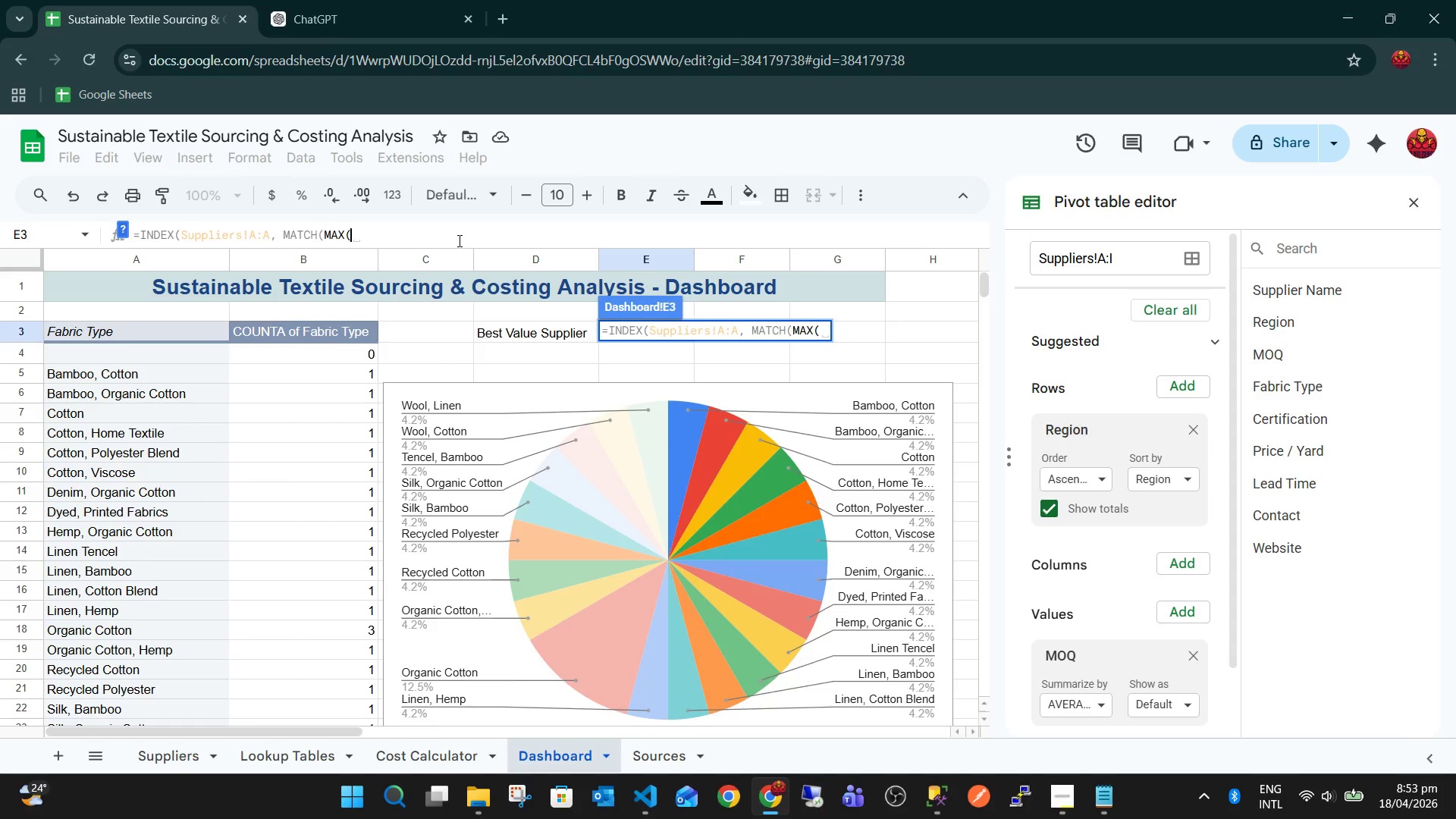 
left_click([177, 755])
 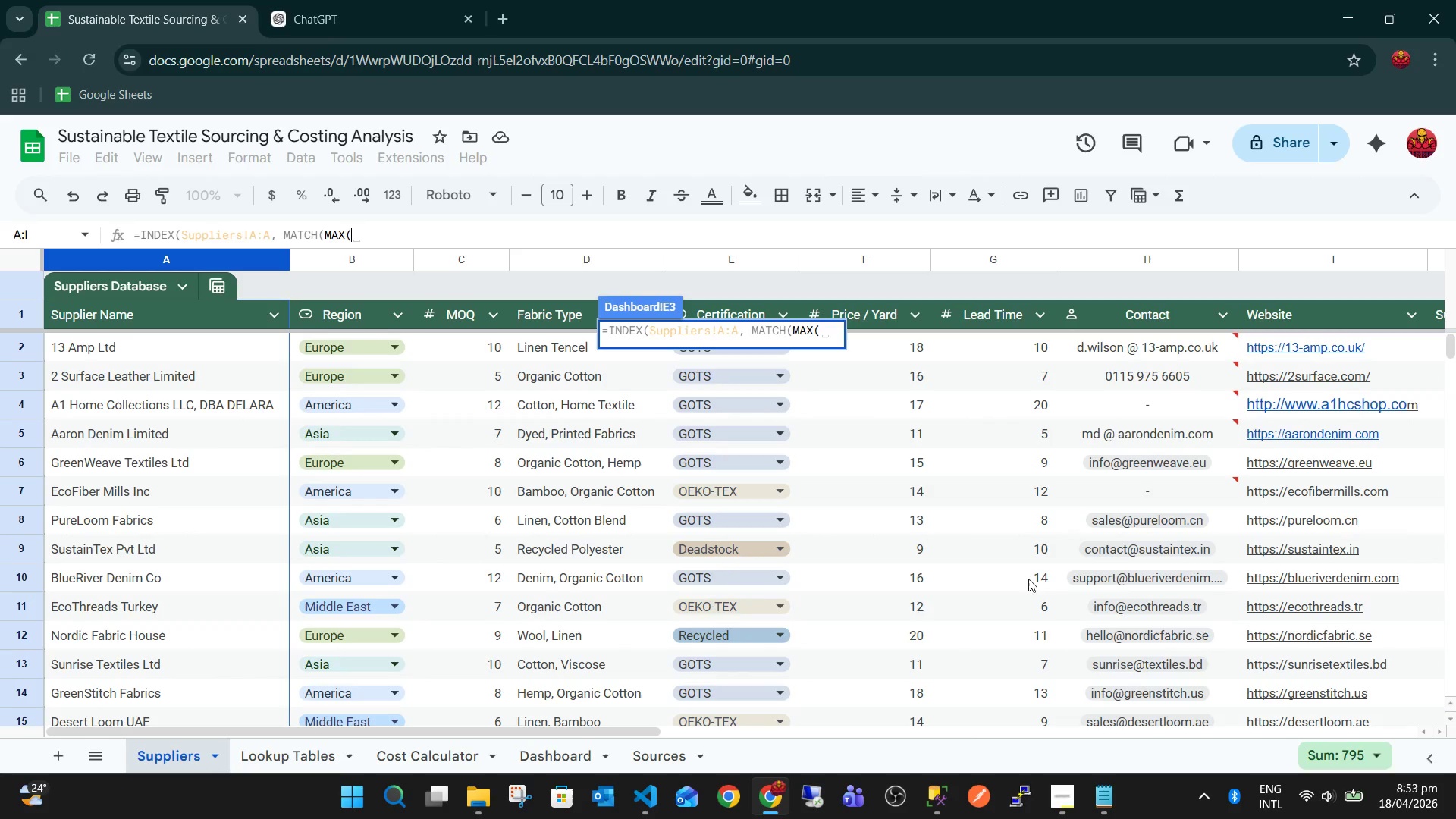 
left_click_drag(start_coordinate=[641, 734], to_coordinate=[1015, 749])
 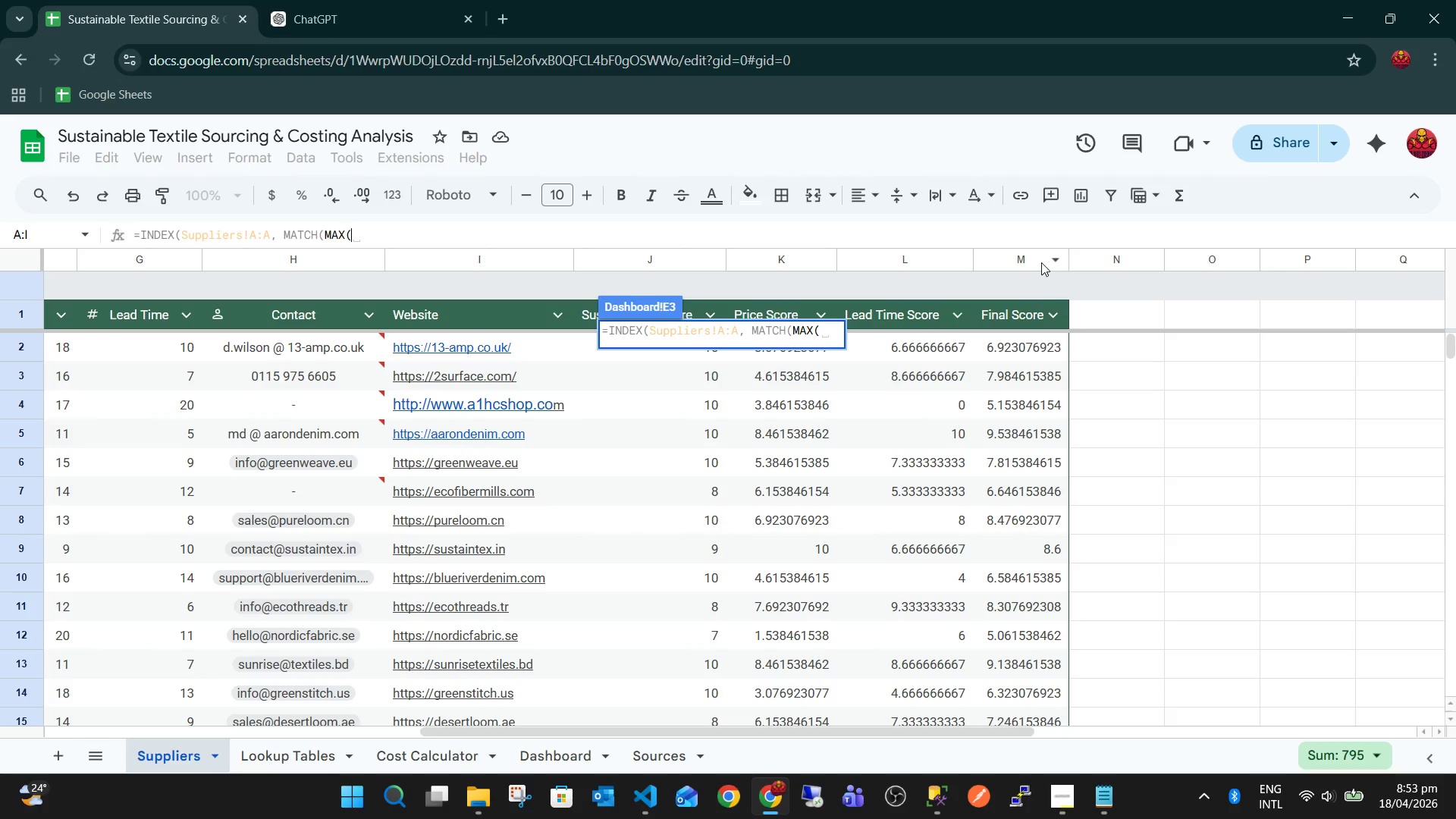 
left_click([1040, 257])
 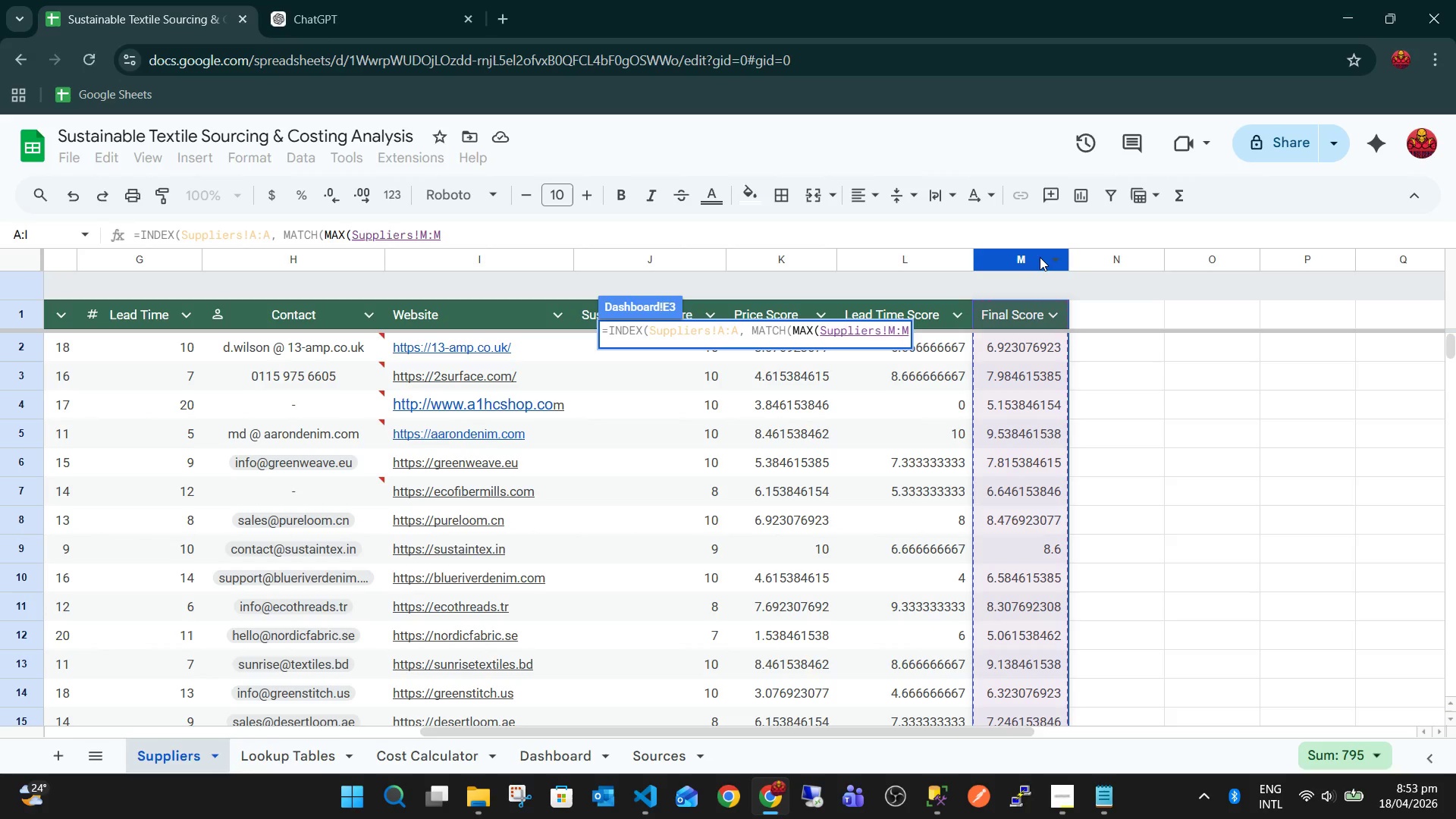 
key(Shift+0)
 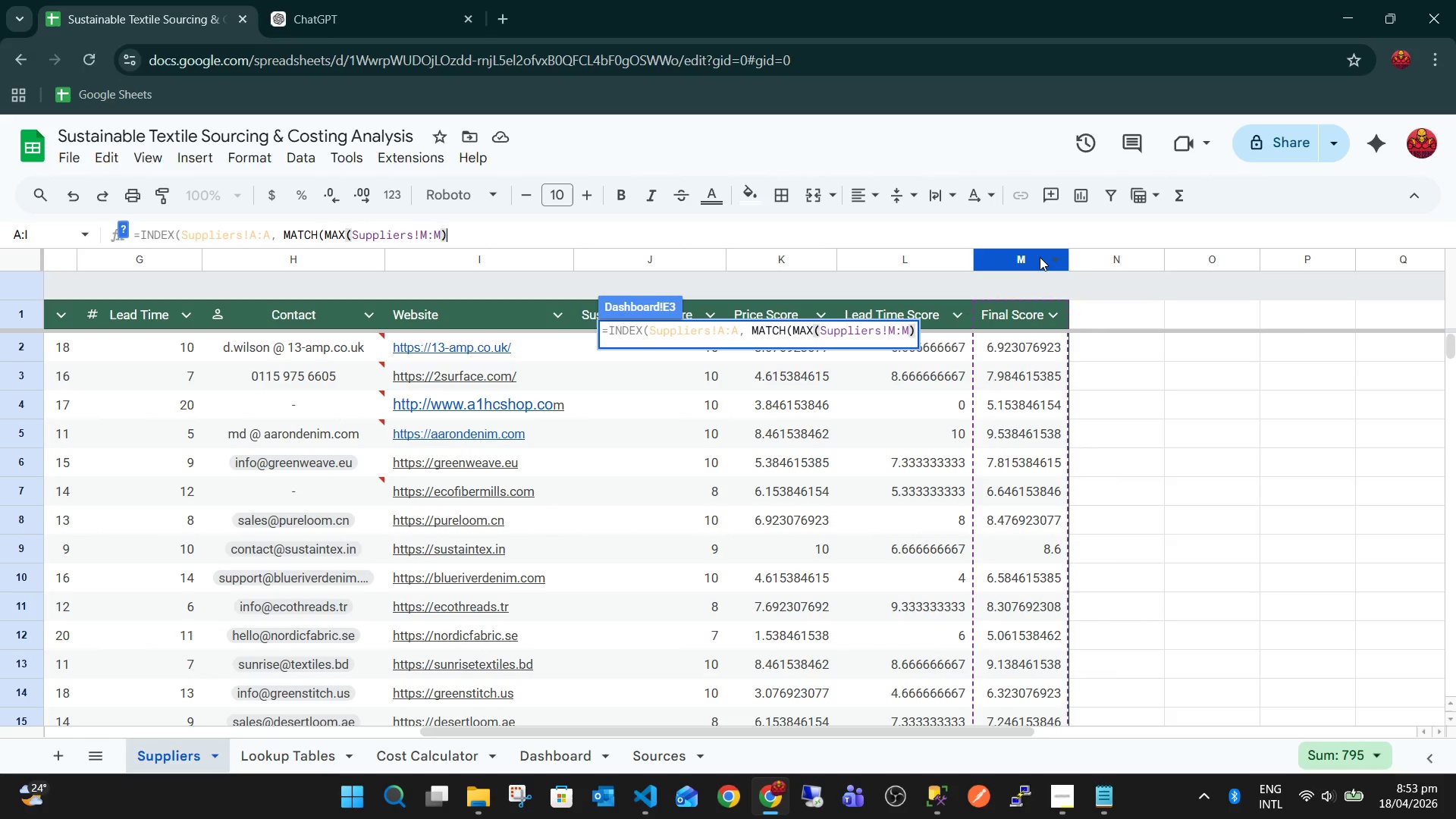 
key(Comma)
 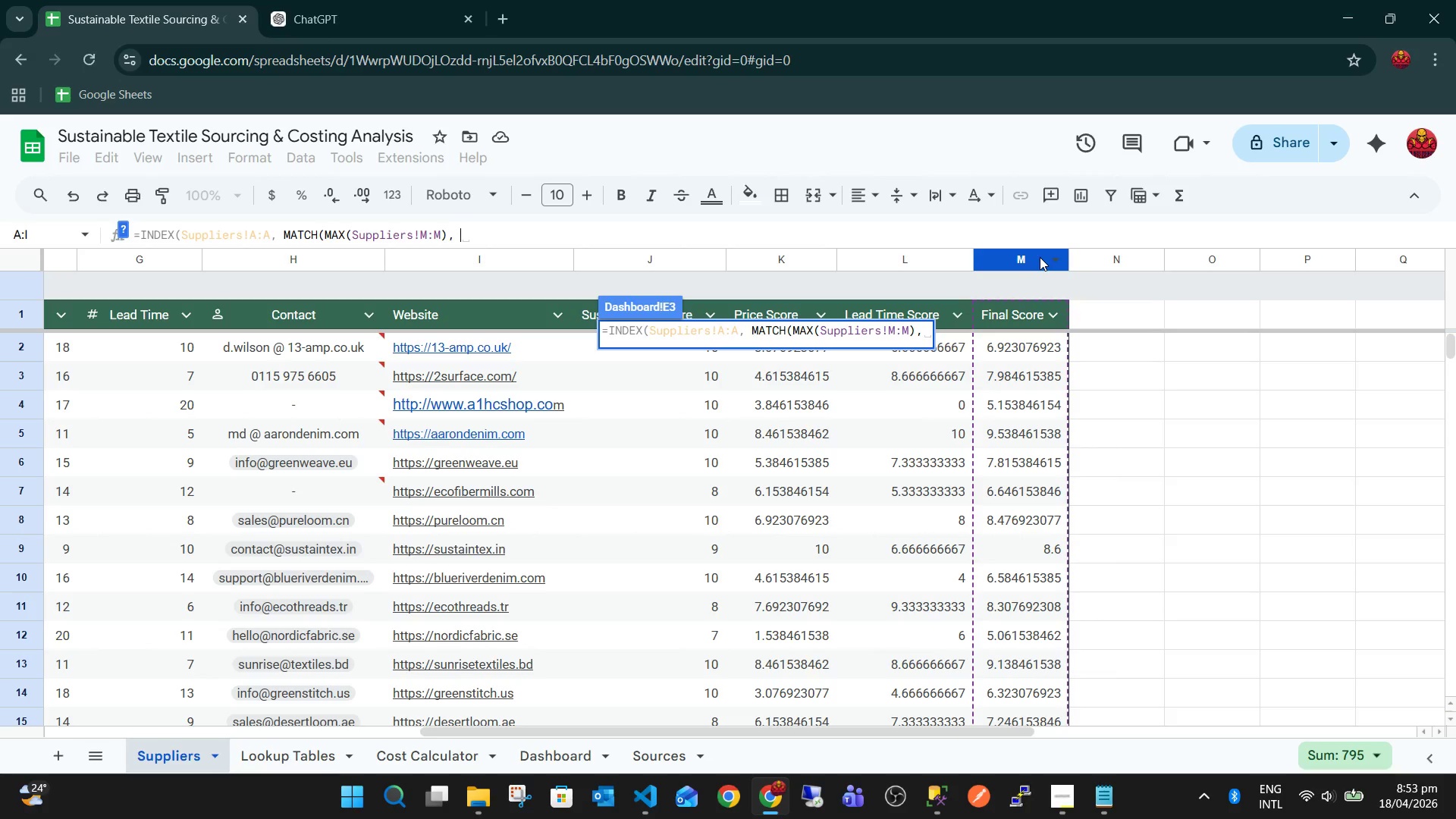 
key(Space)
 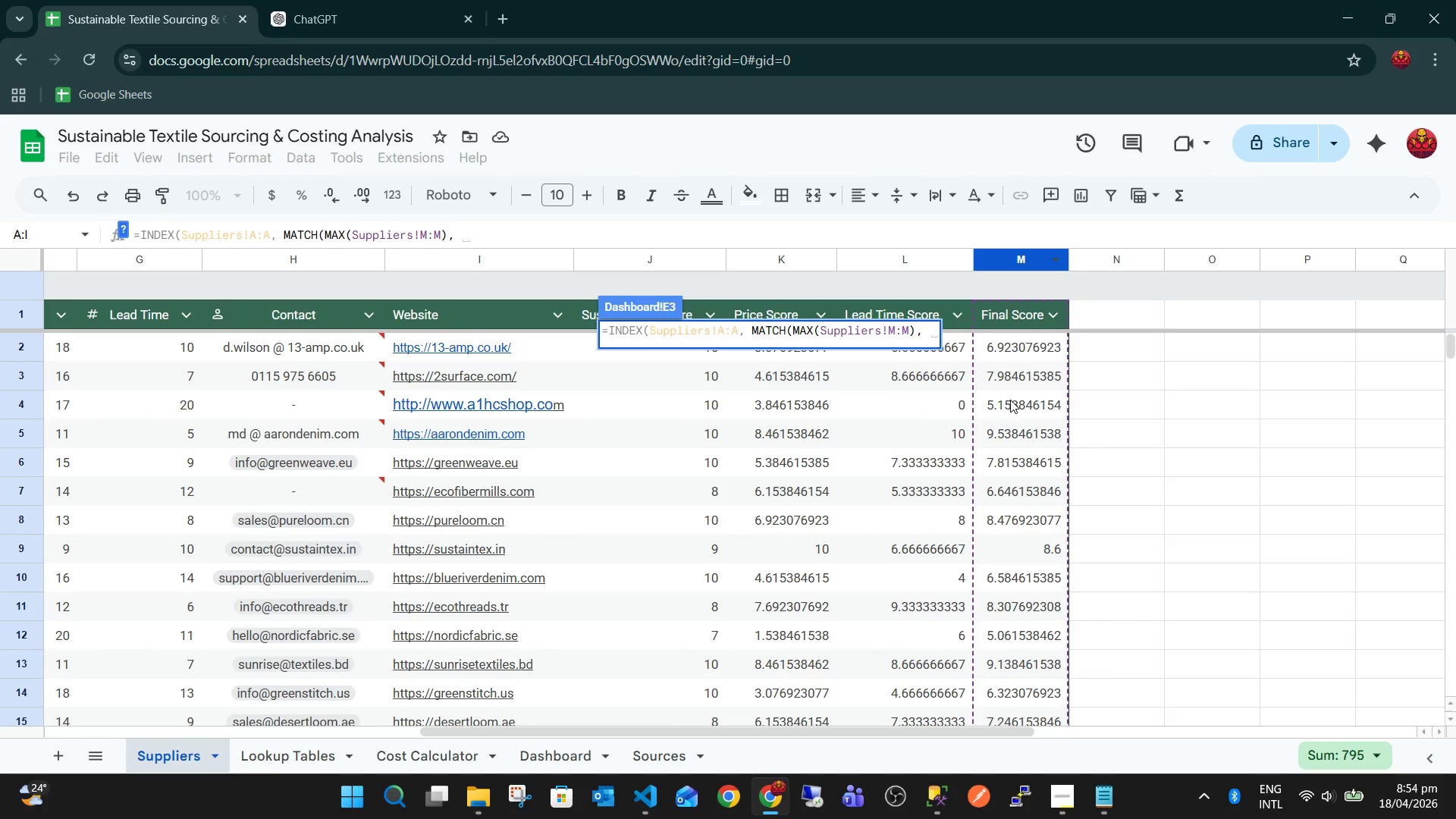 
wait(5.24)
 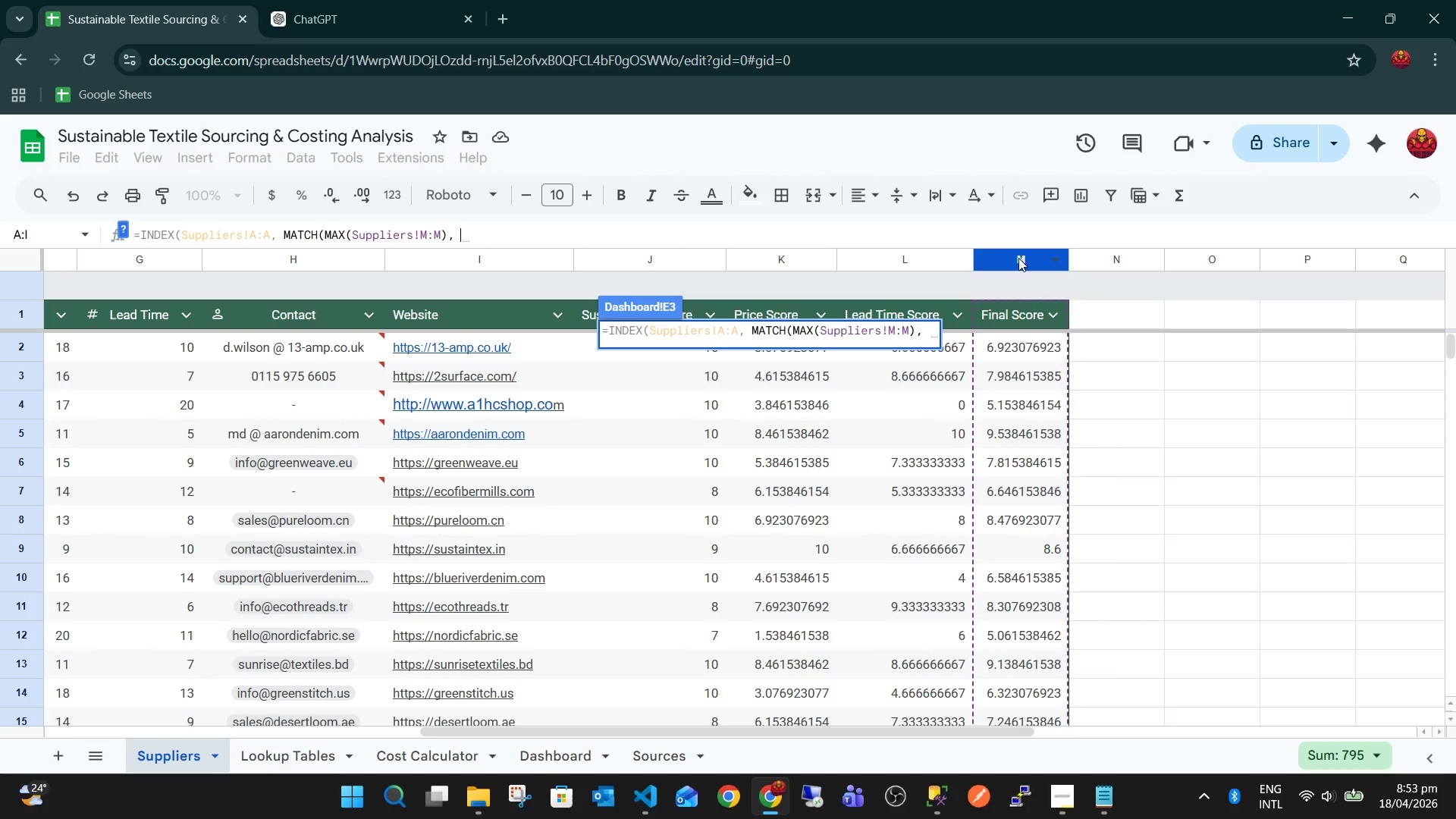 
left_click([1015, 254])
 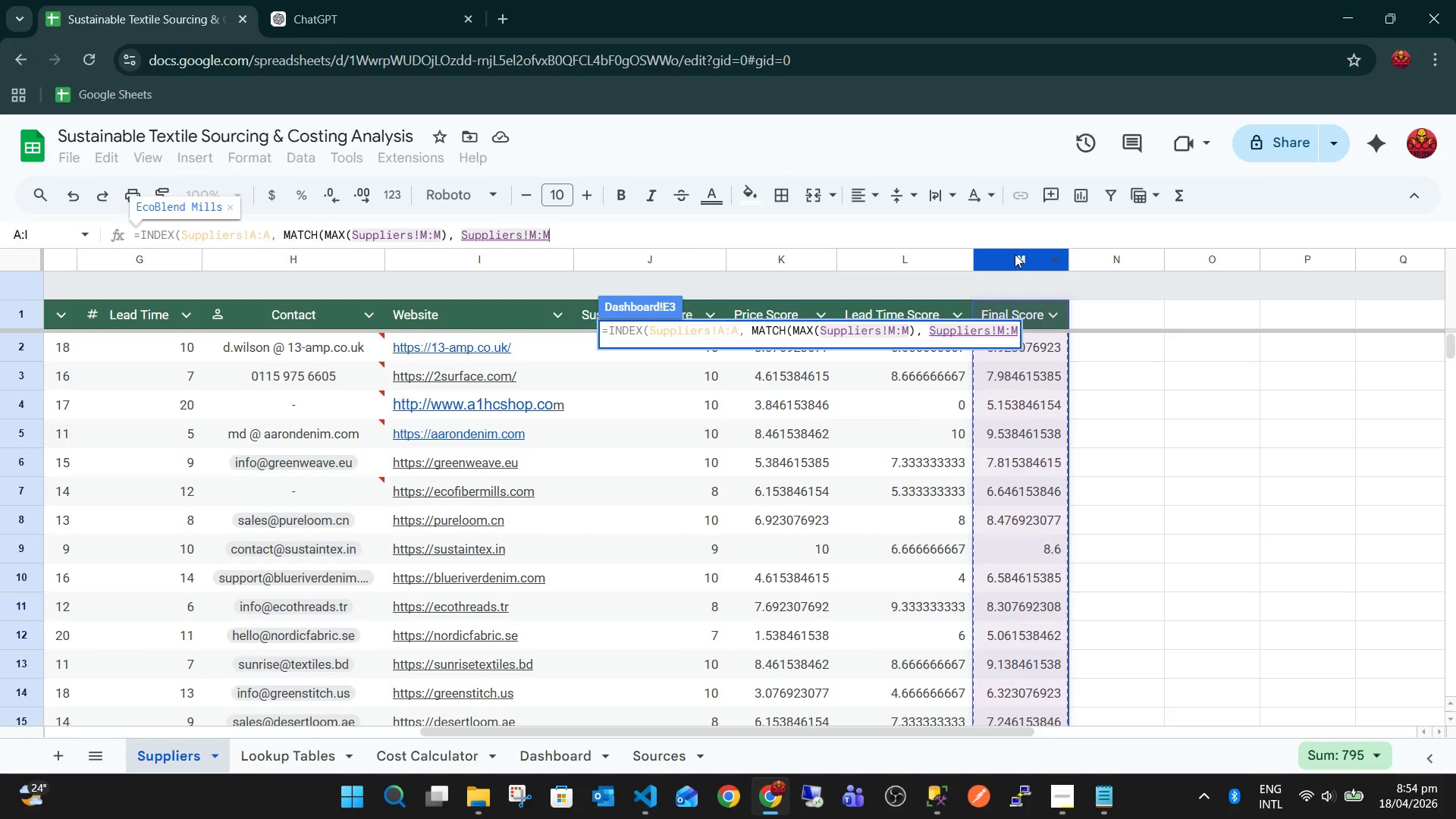 
type(, 0)))
 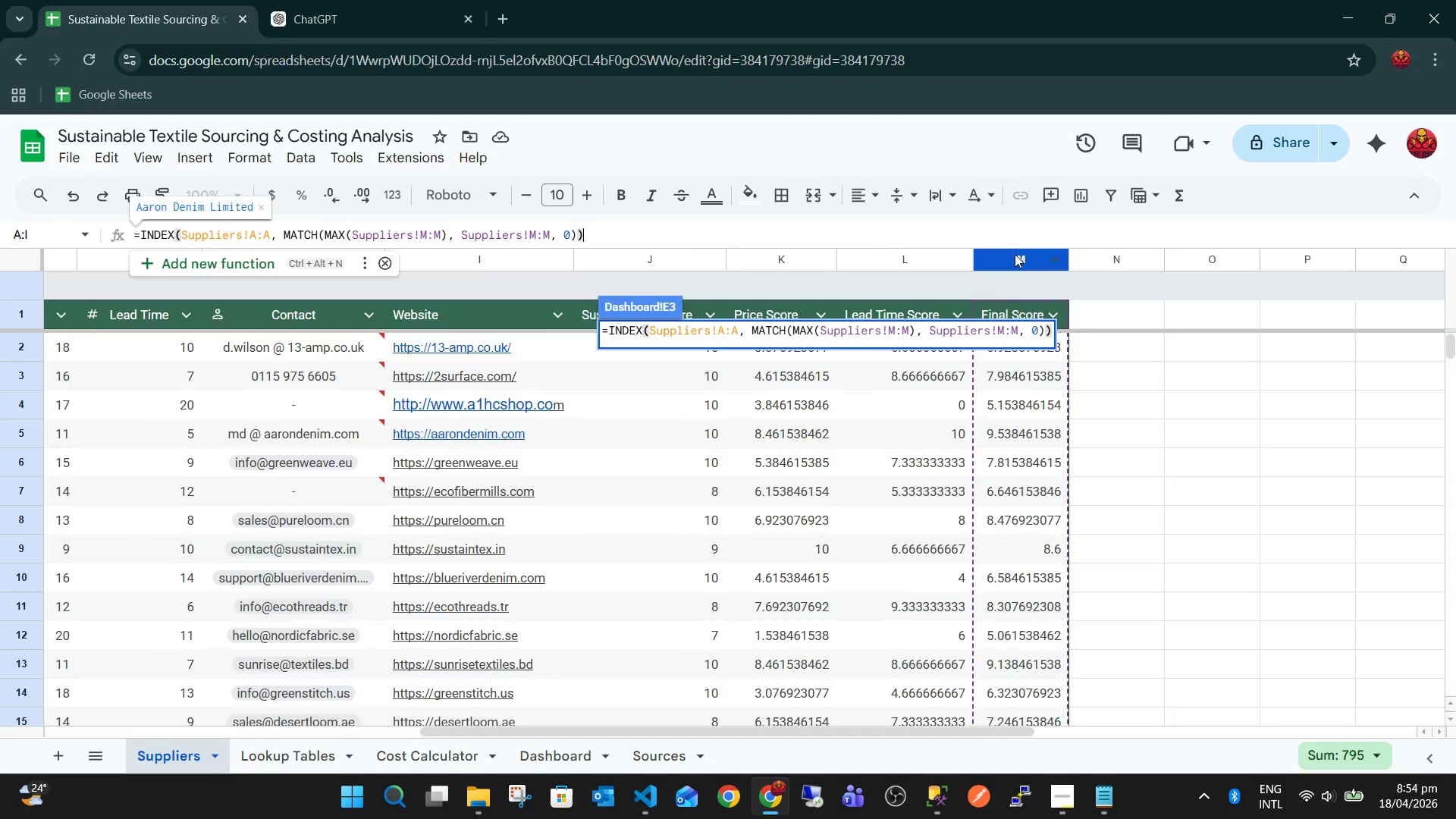 
 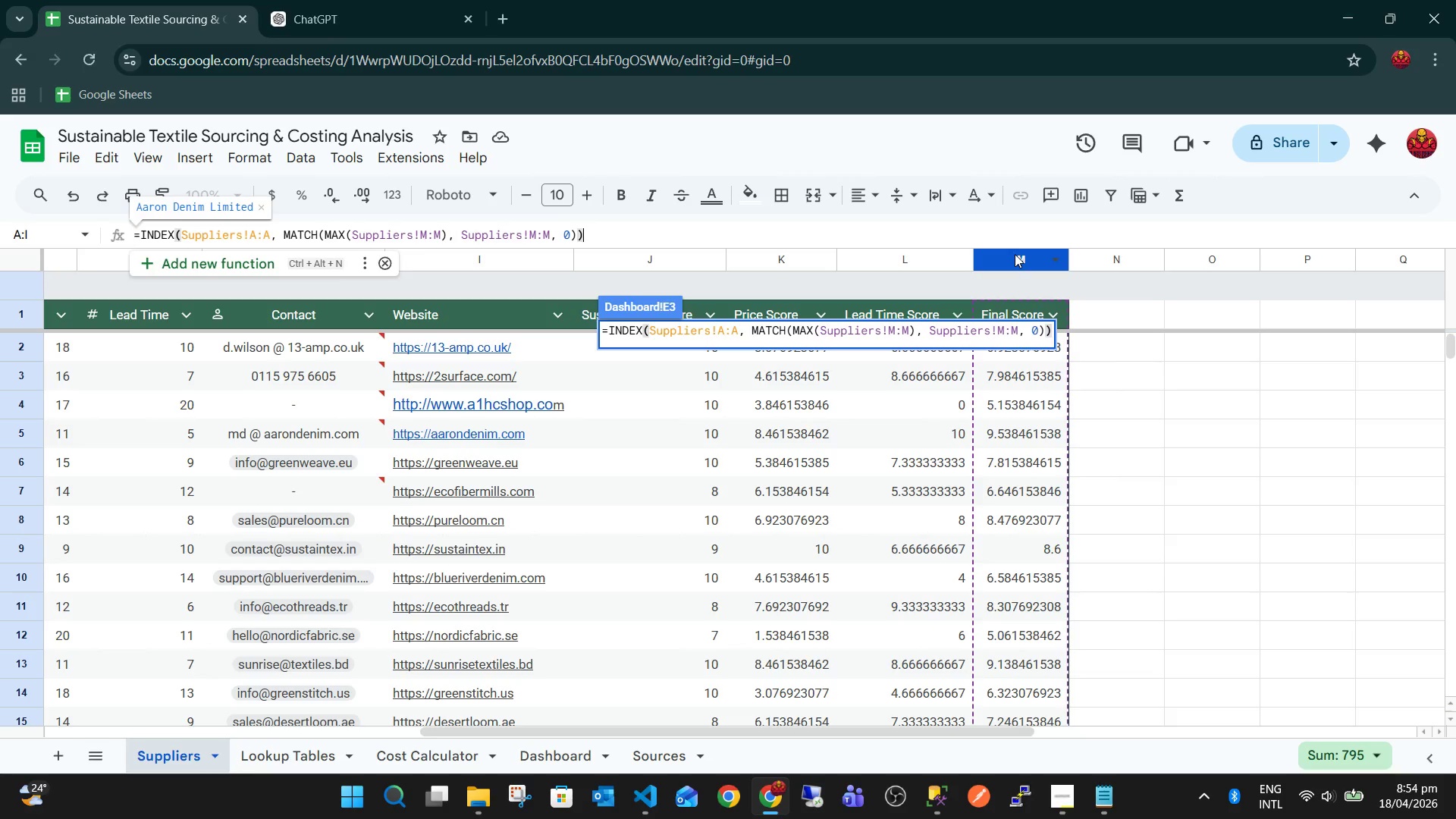 
key(Enter)
 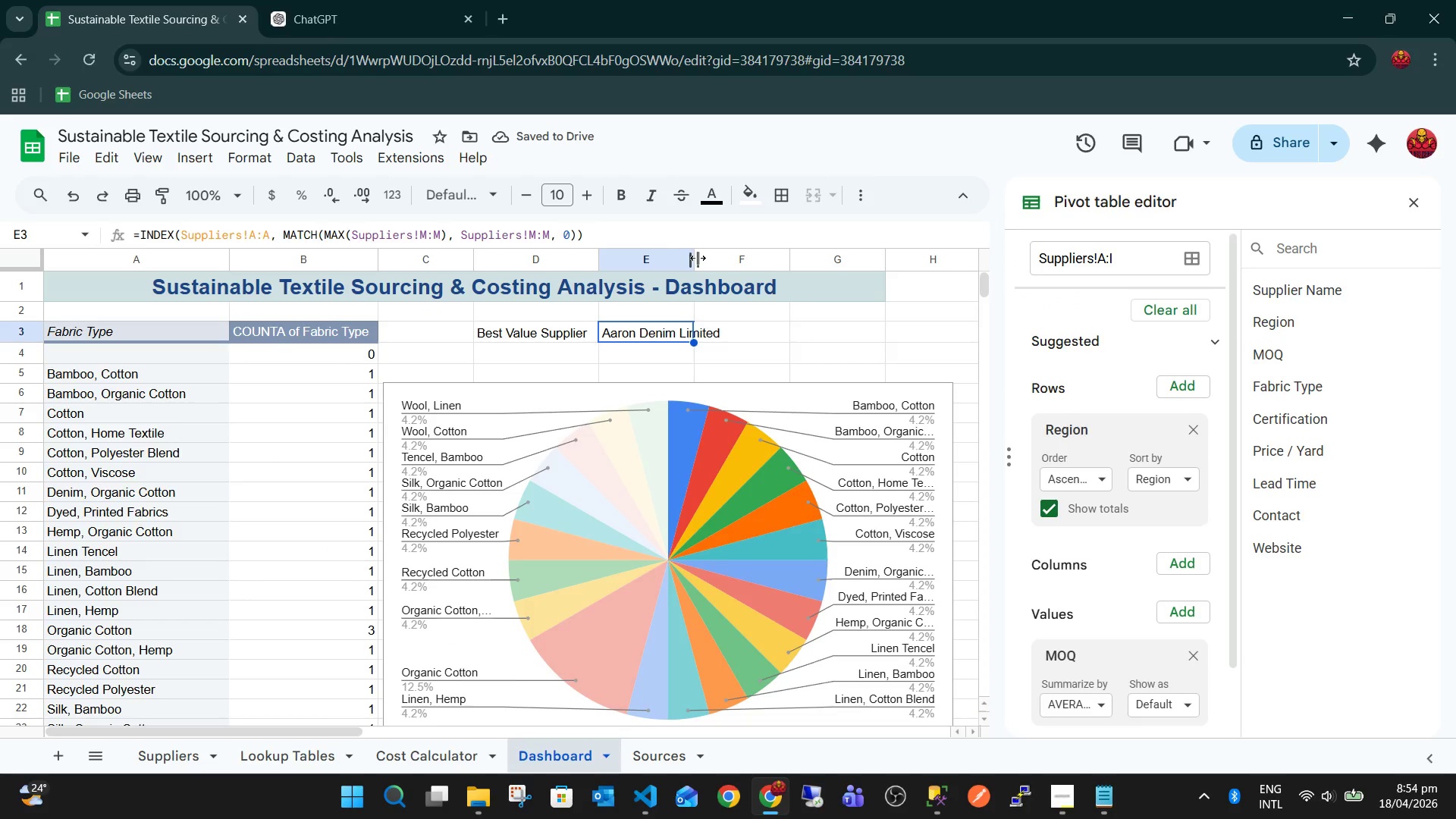 
left_click_drag(start_coordinate=[698, 258], to_coordinate=[717, 264])
 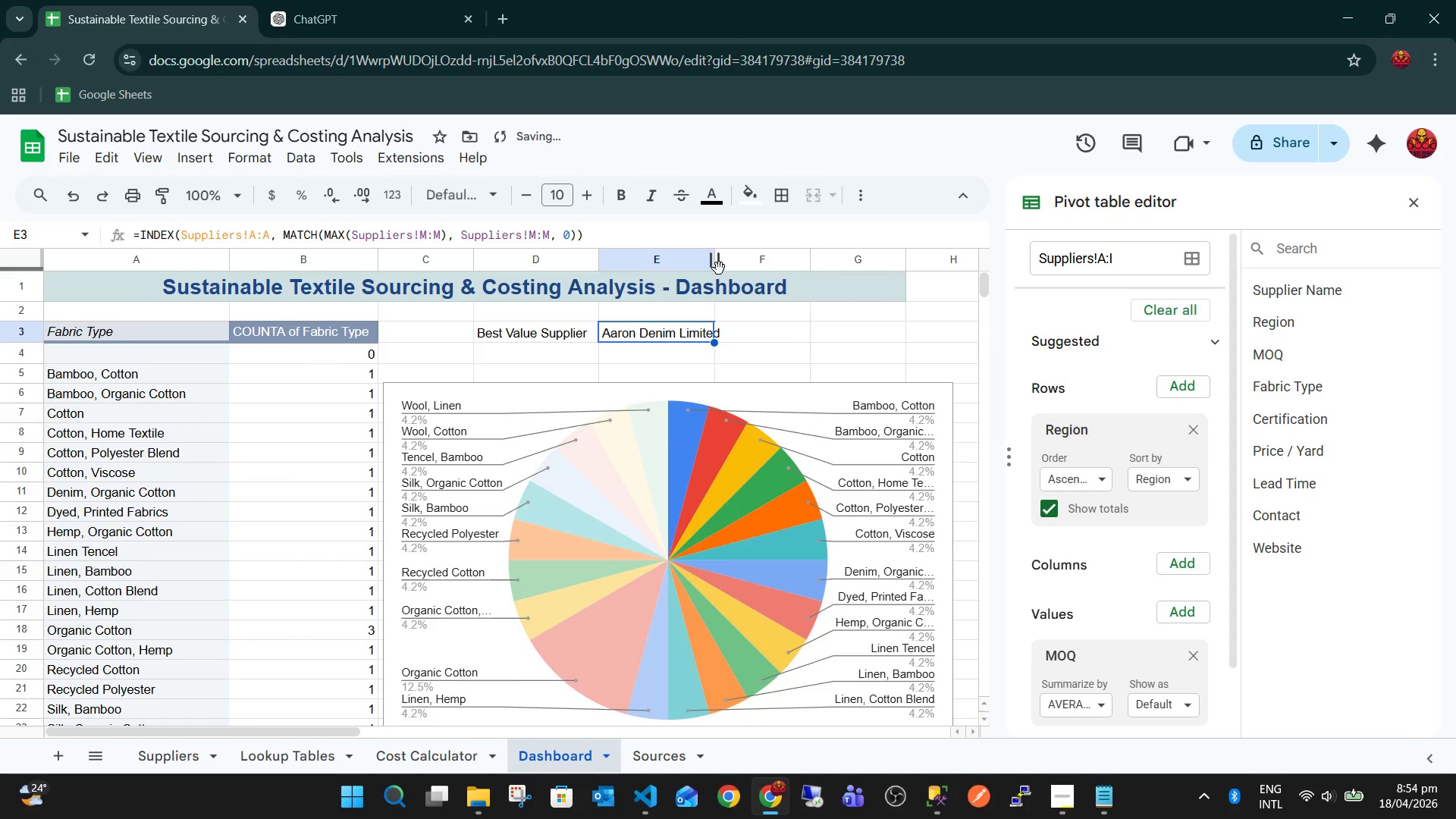 
left_click_drag(start_coordinate=[719, 268], to_coordinate=[726, 268])
 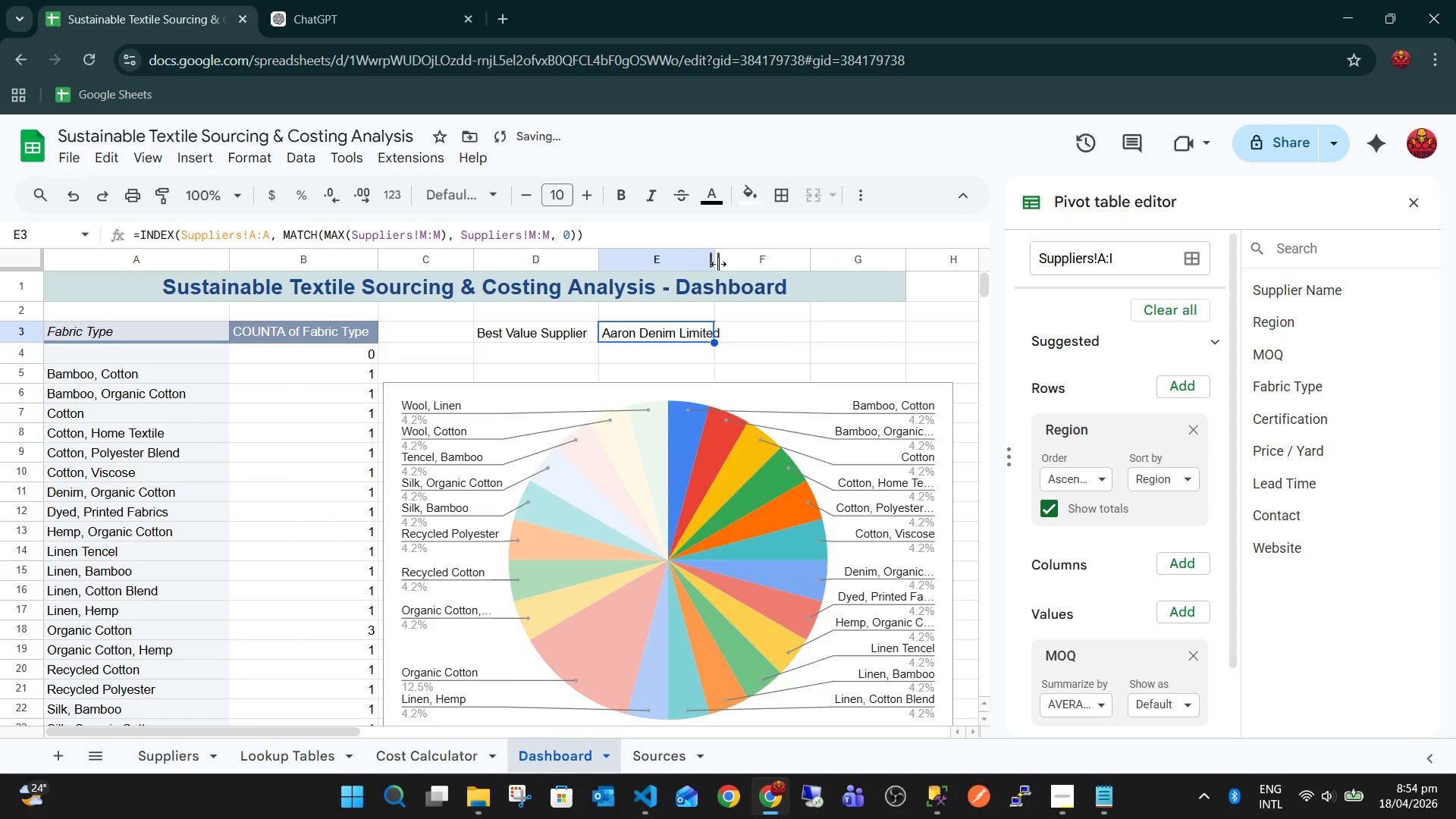 
left_click_drag(start_coordinate=[718, 264], to_coordinate=[731, 268])
 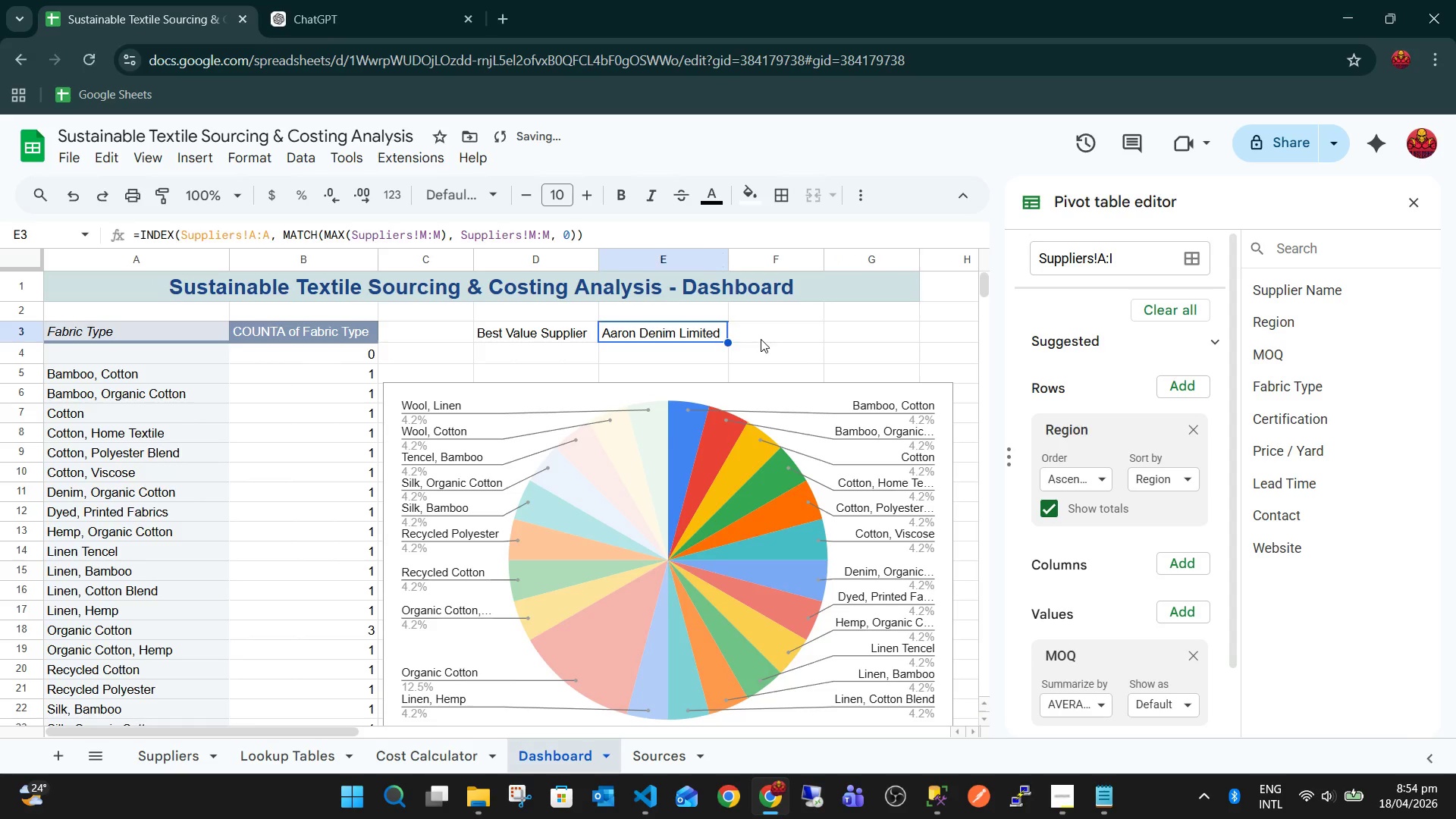 
left_click([761, 339])
 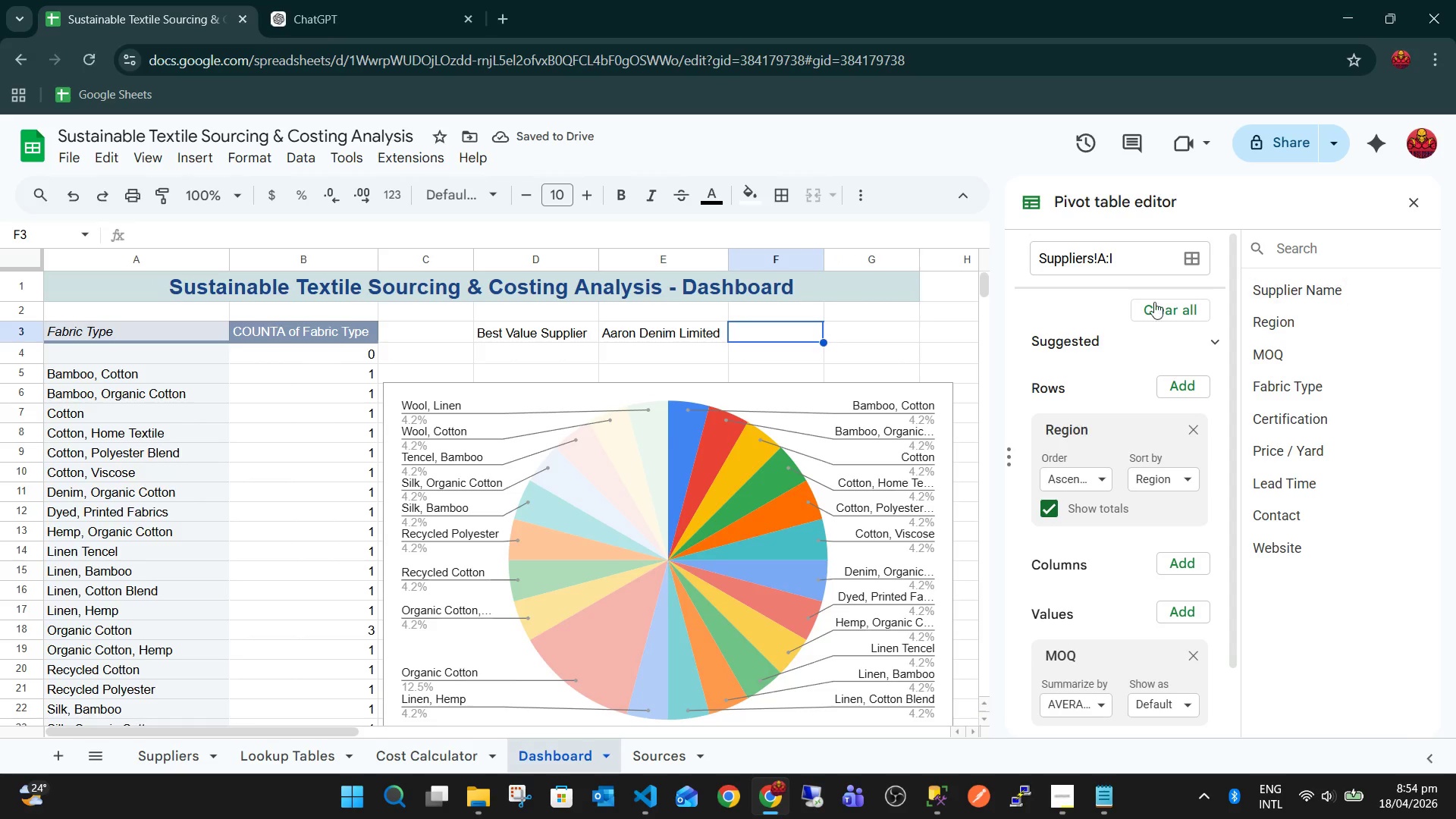 
left_click([1417, 205])
 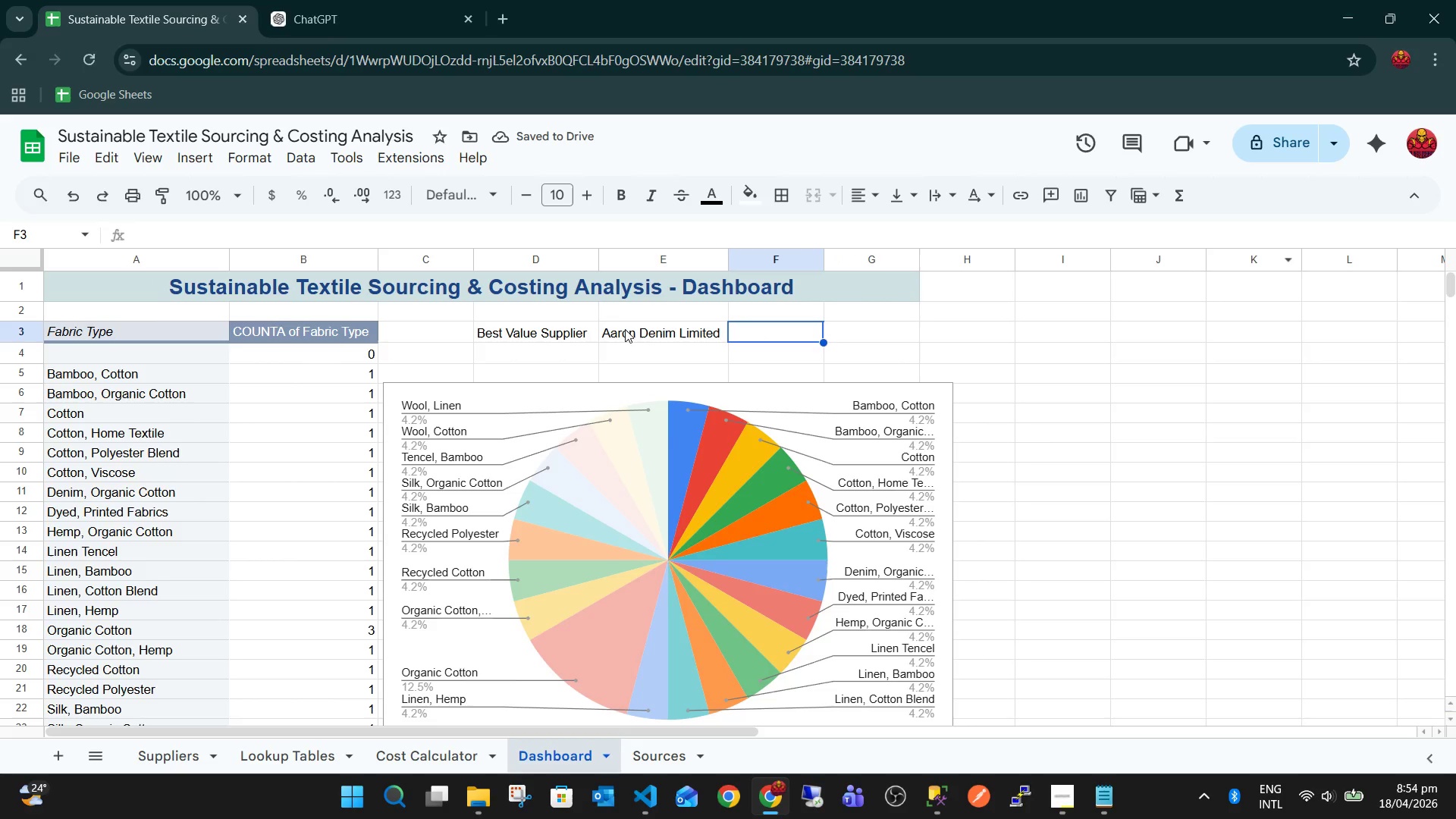 
left_click([532, 338])
 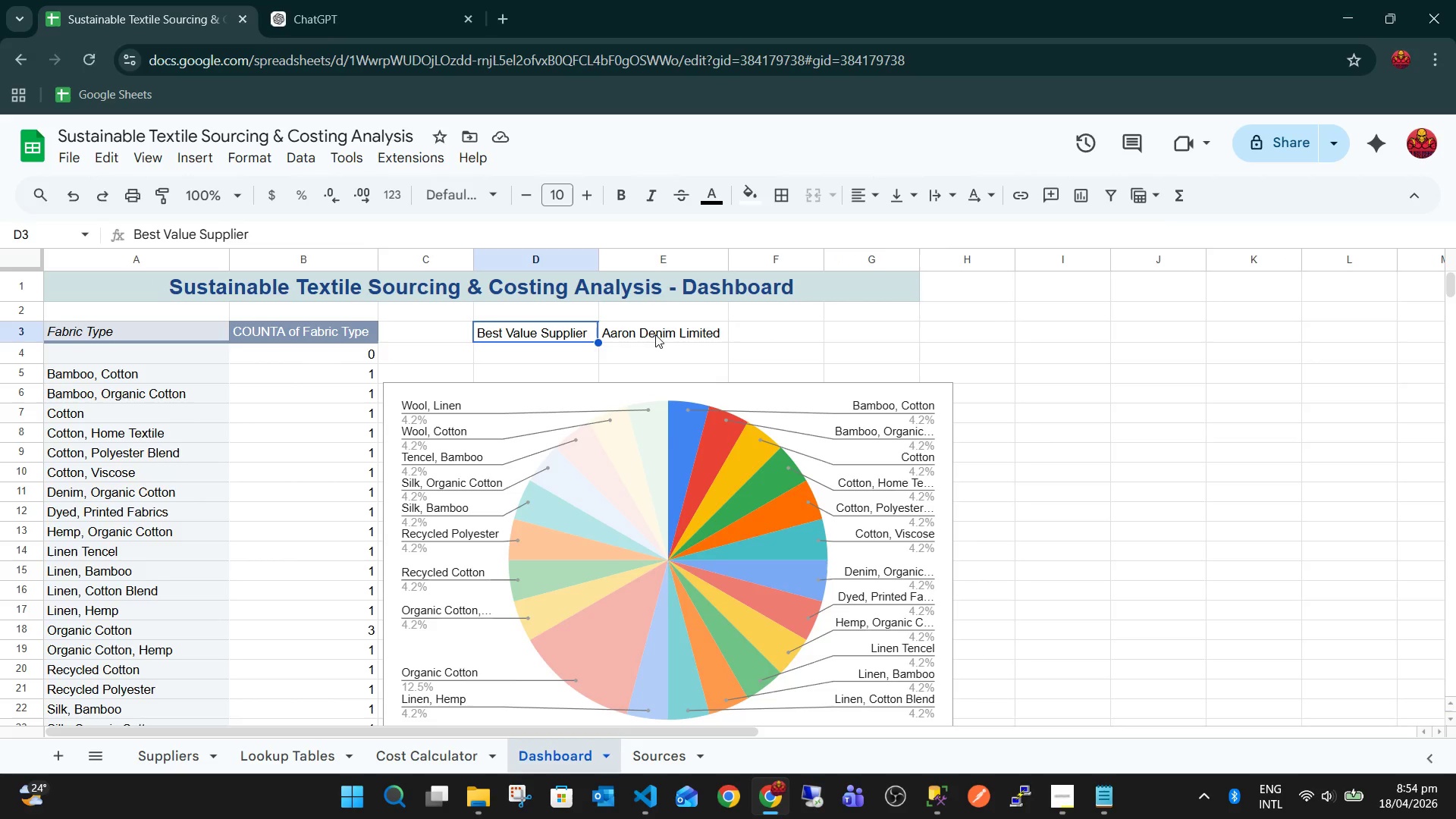 
hold_key(key=ShiftLeft, duration=0.34)
left_click([662, 332])
 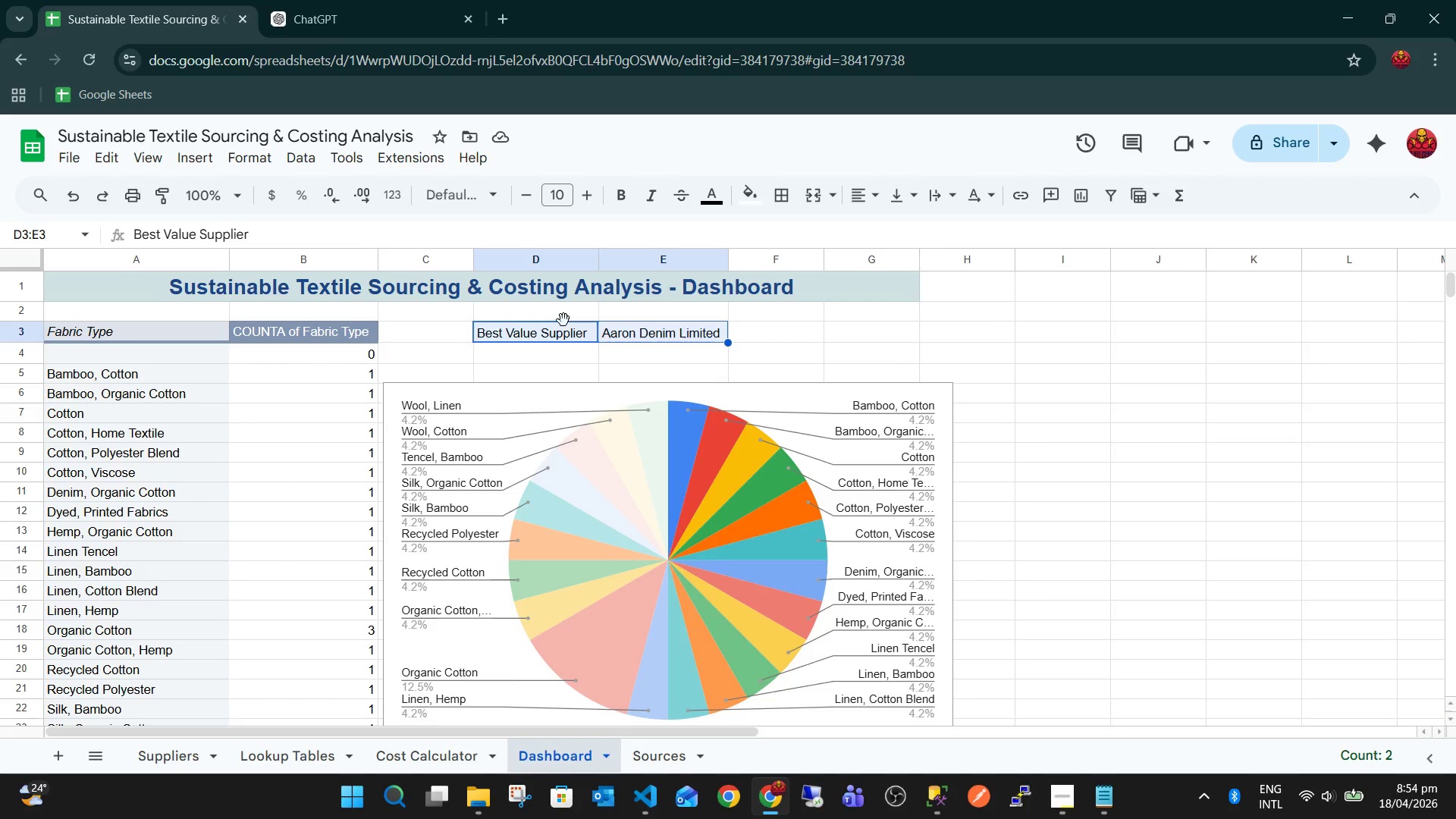 
key(Control+ControlLeft)
 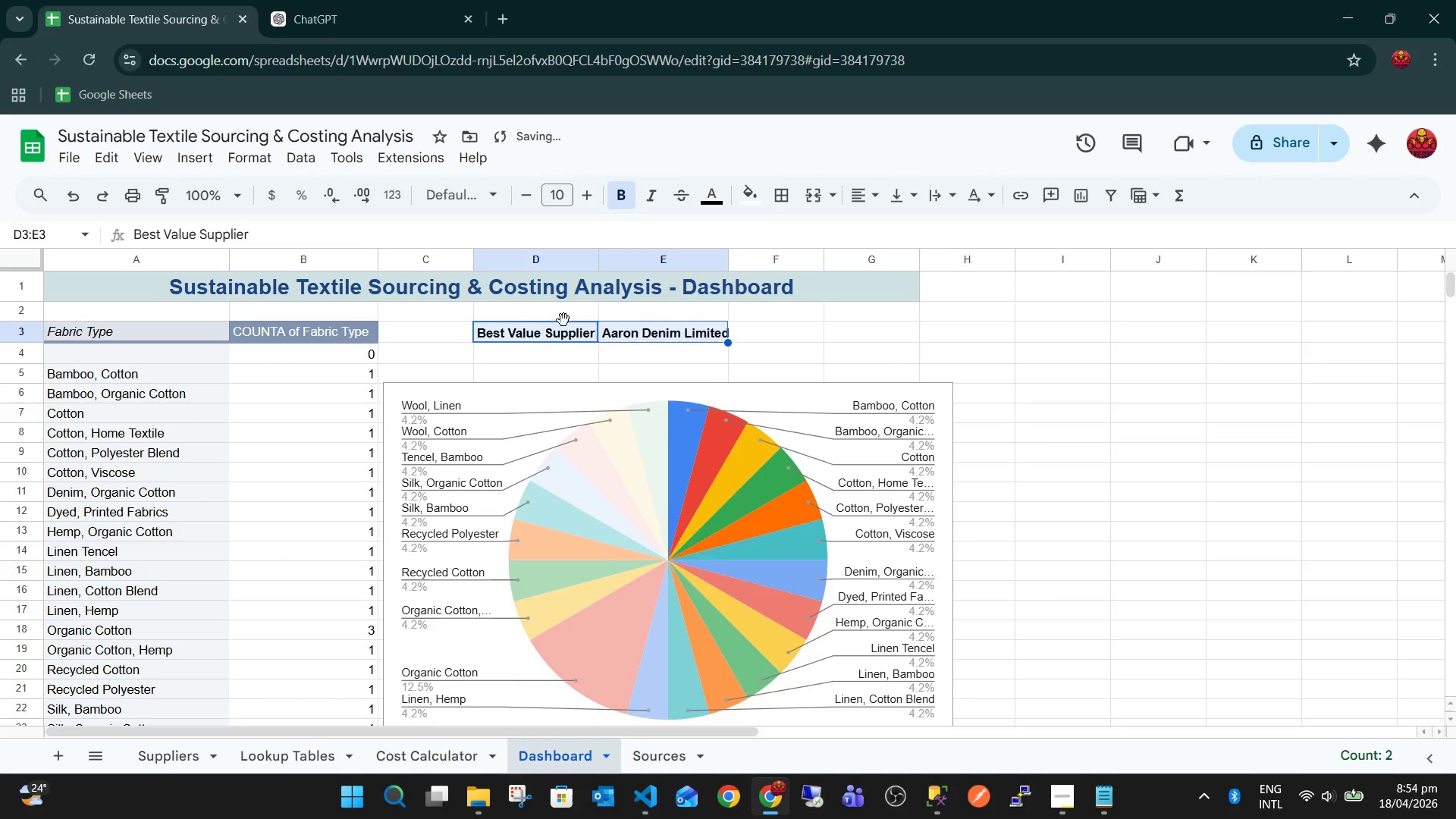 
key(Control+B)
 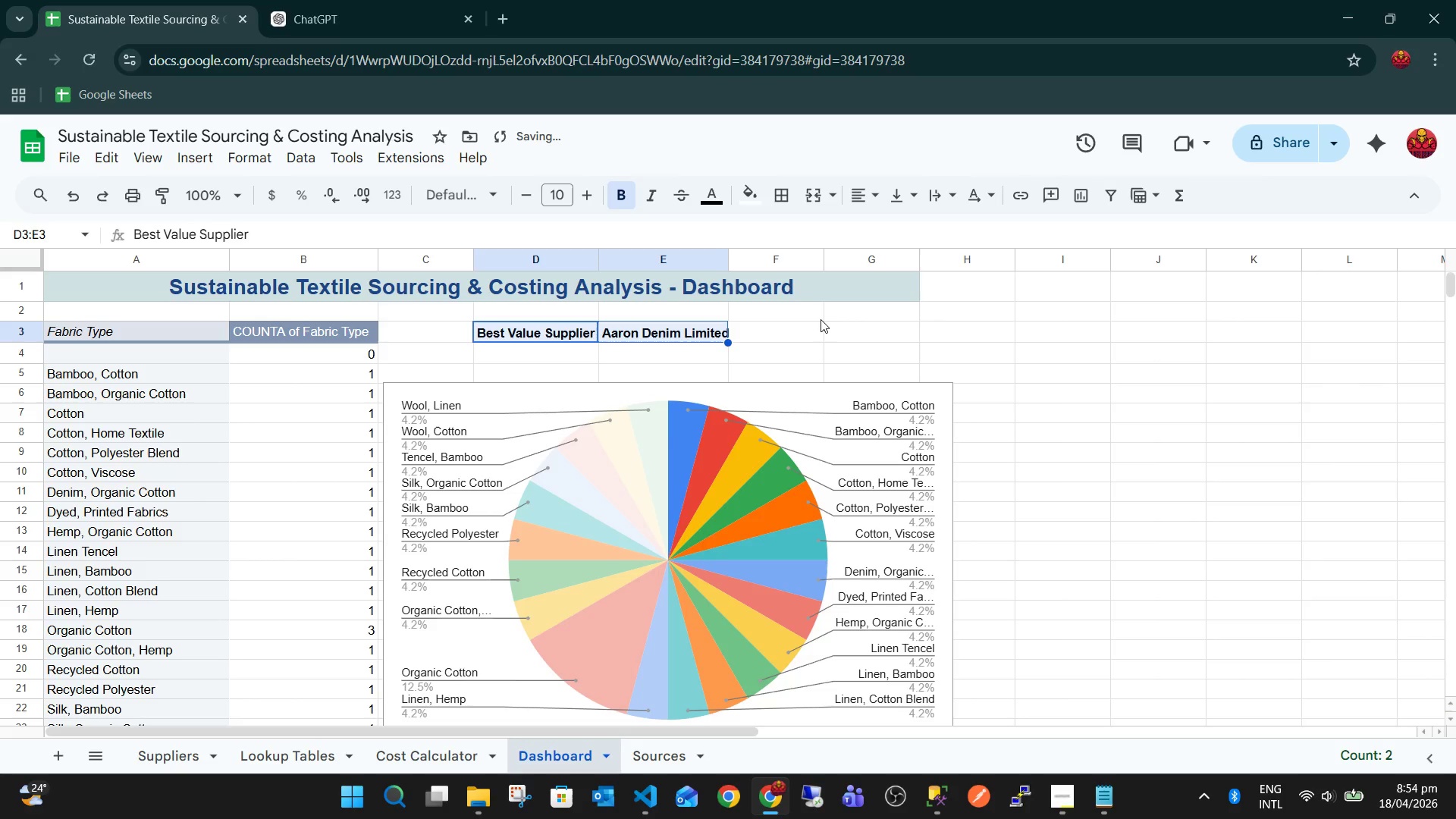 
left_click([821, 319])
 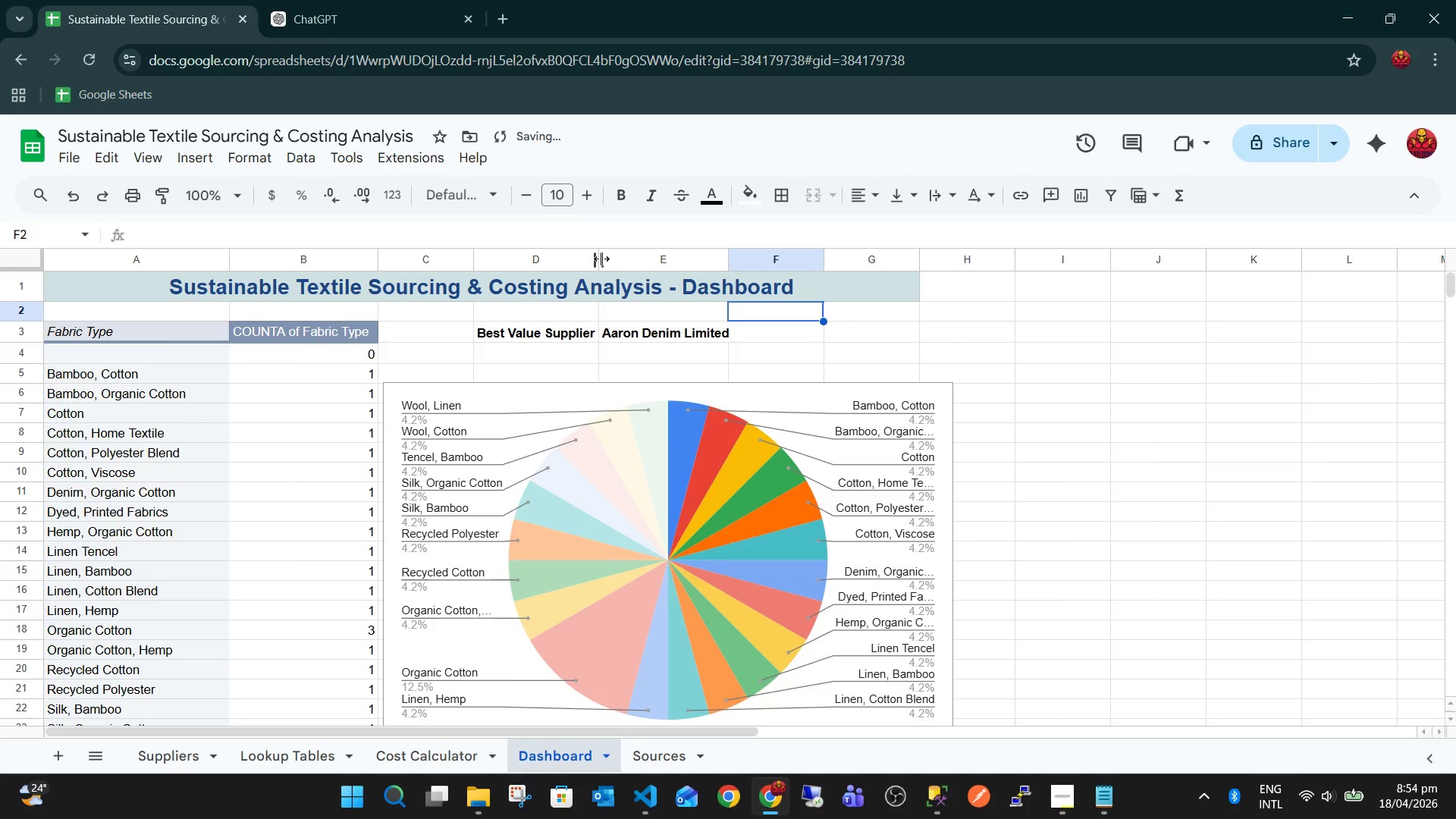 
left_click_drag(start_coordinate=[601, 259], to_coordinate=[606, 259])
 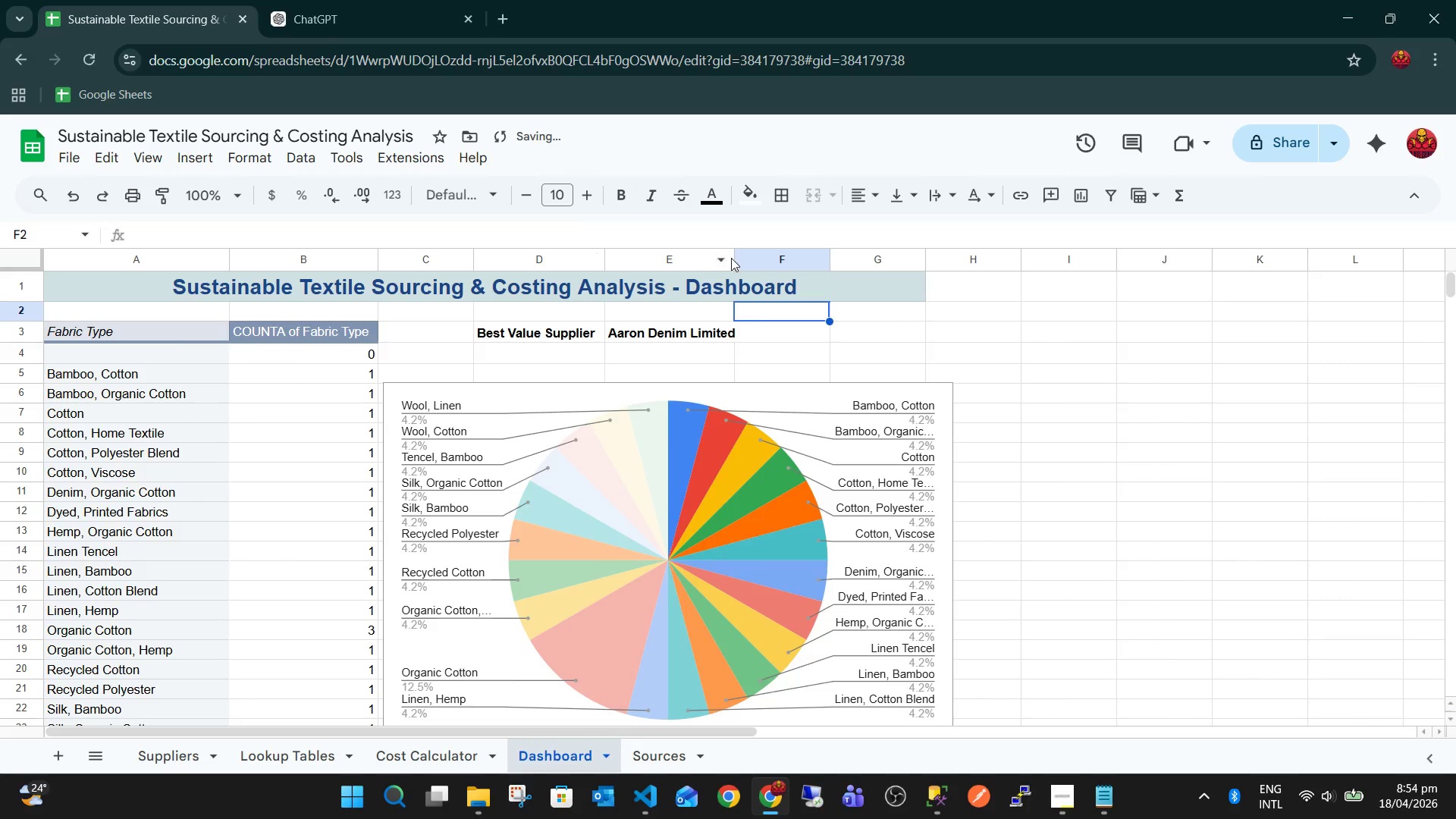 
left_click_drag(start_coordinate=[733, 258], to_coordinate=[743, 261])
 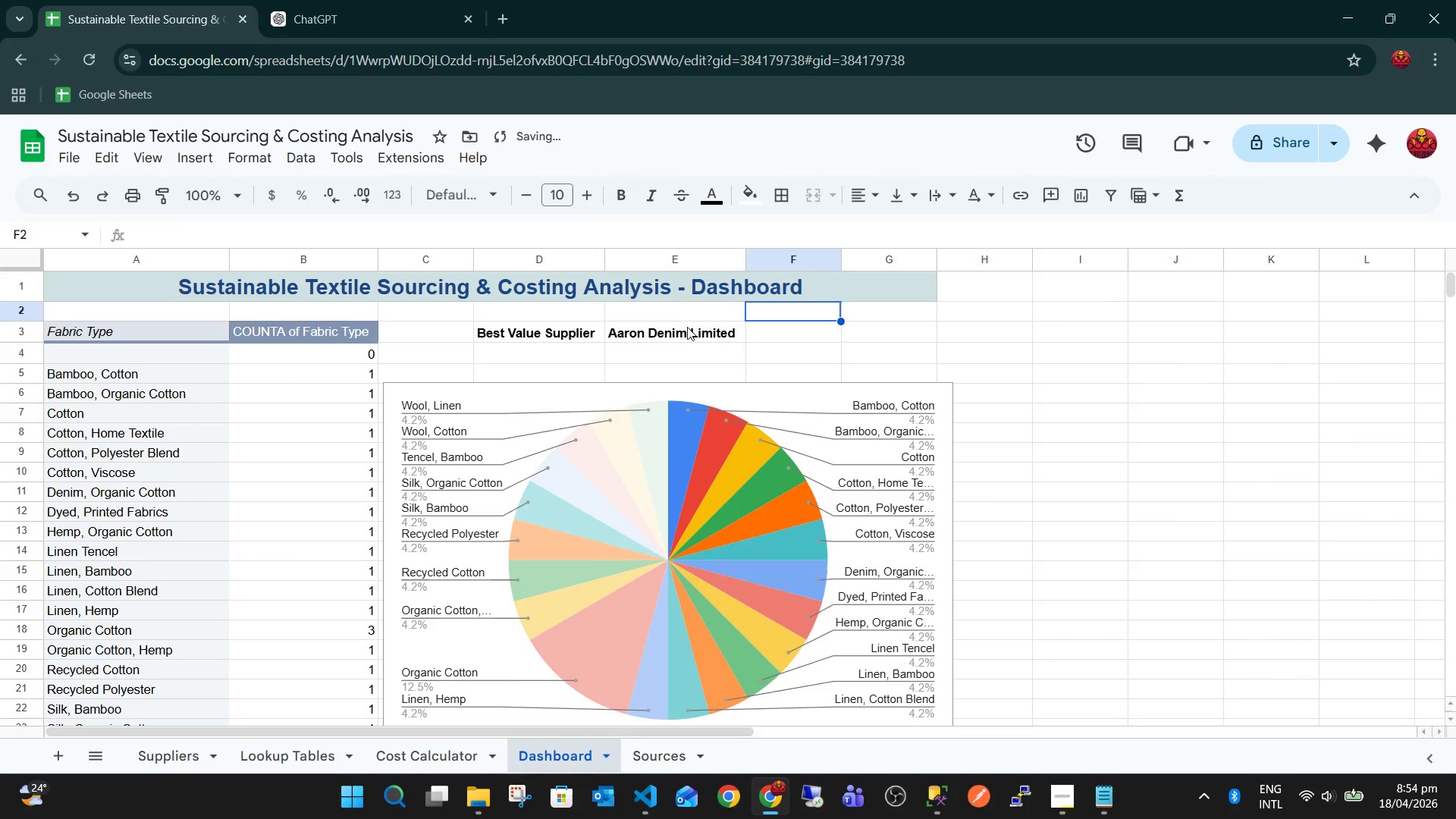 
left_click([687, 327])
 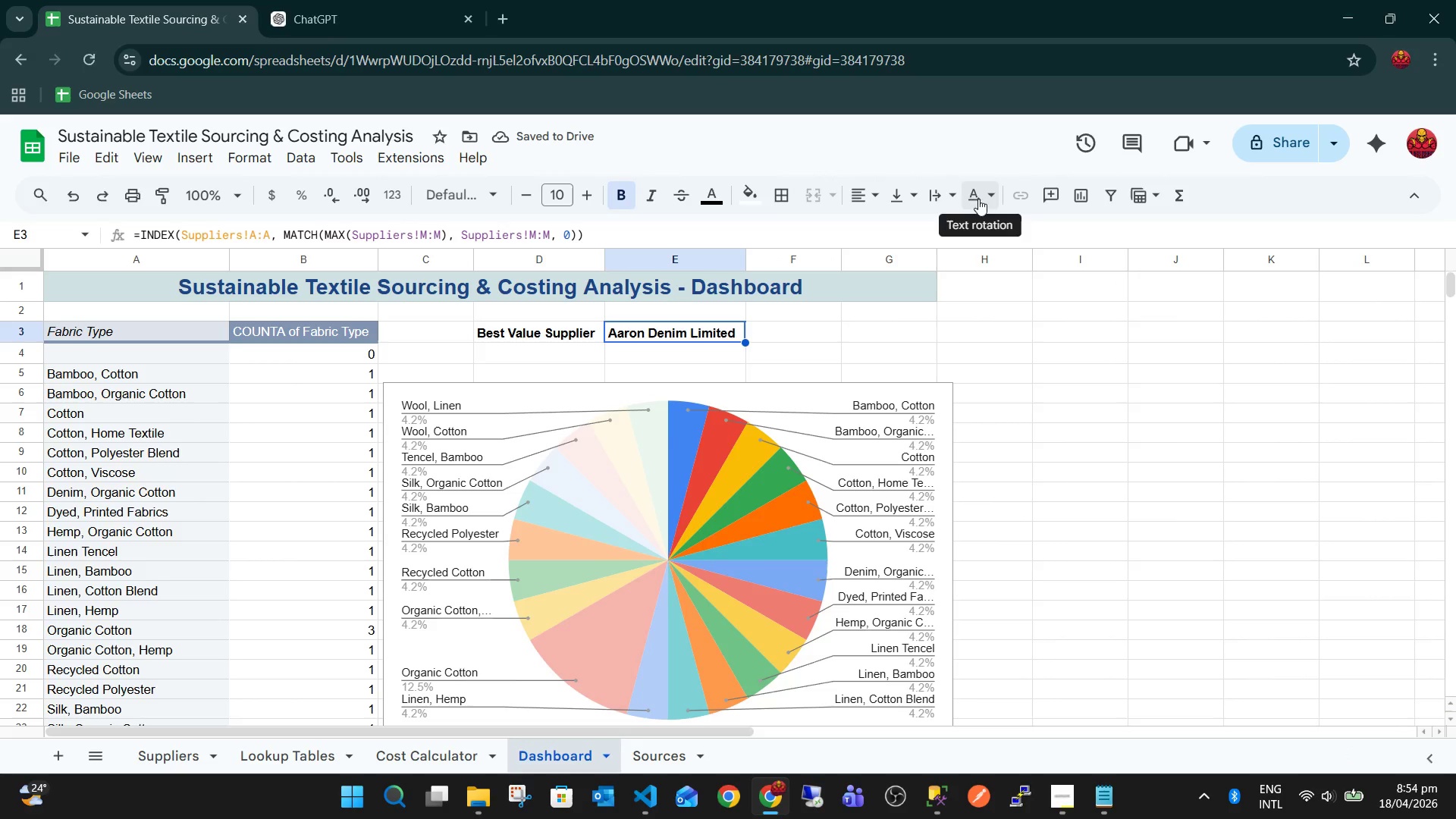 
left_click([957, 197])
 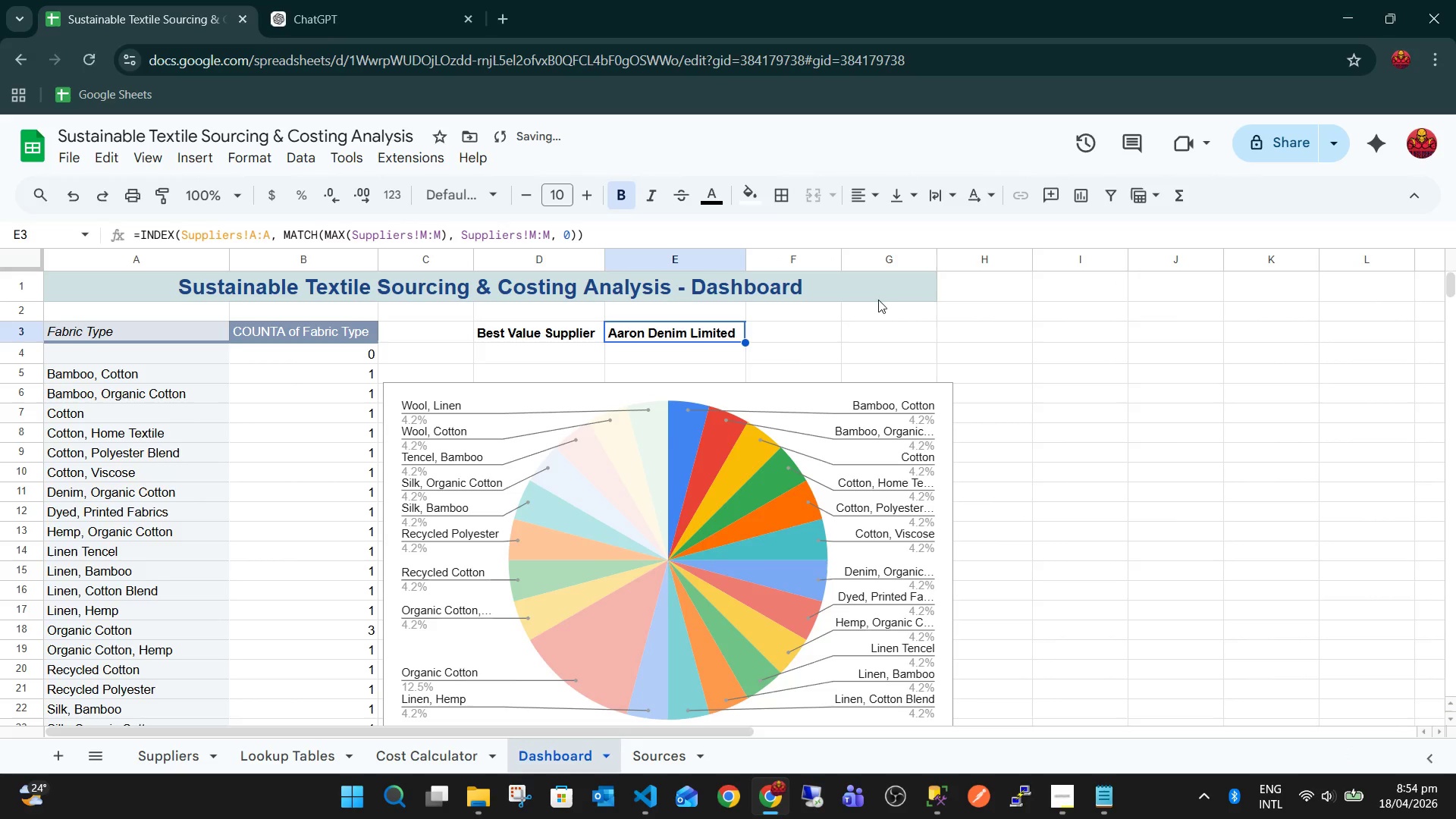 
double_click([790, 345])
 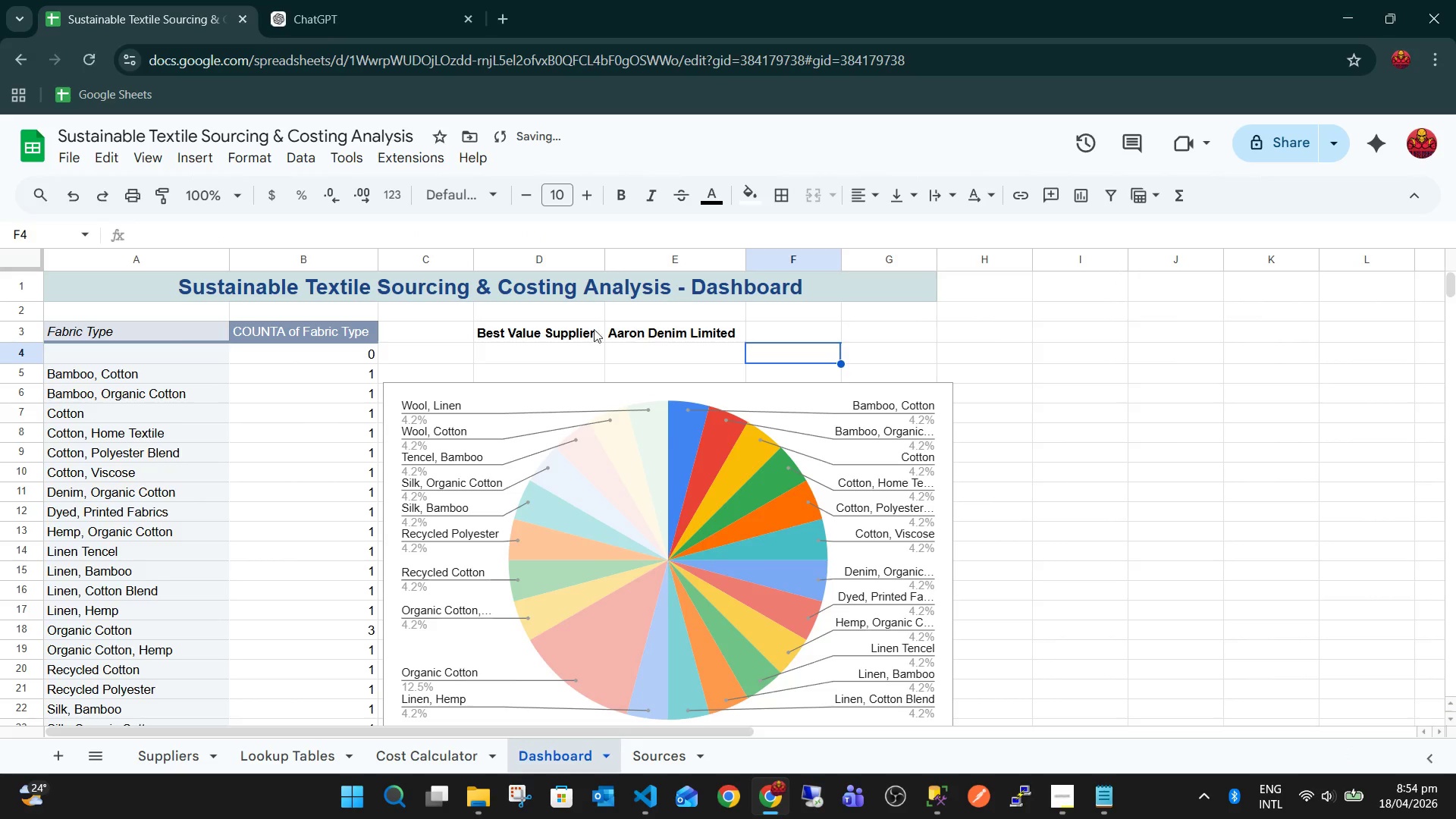 
left_click([539, 323])
 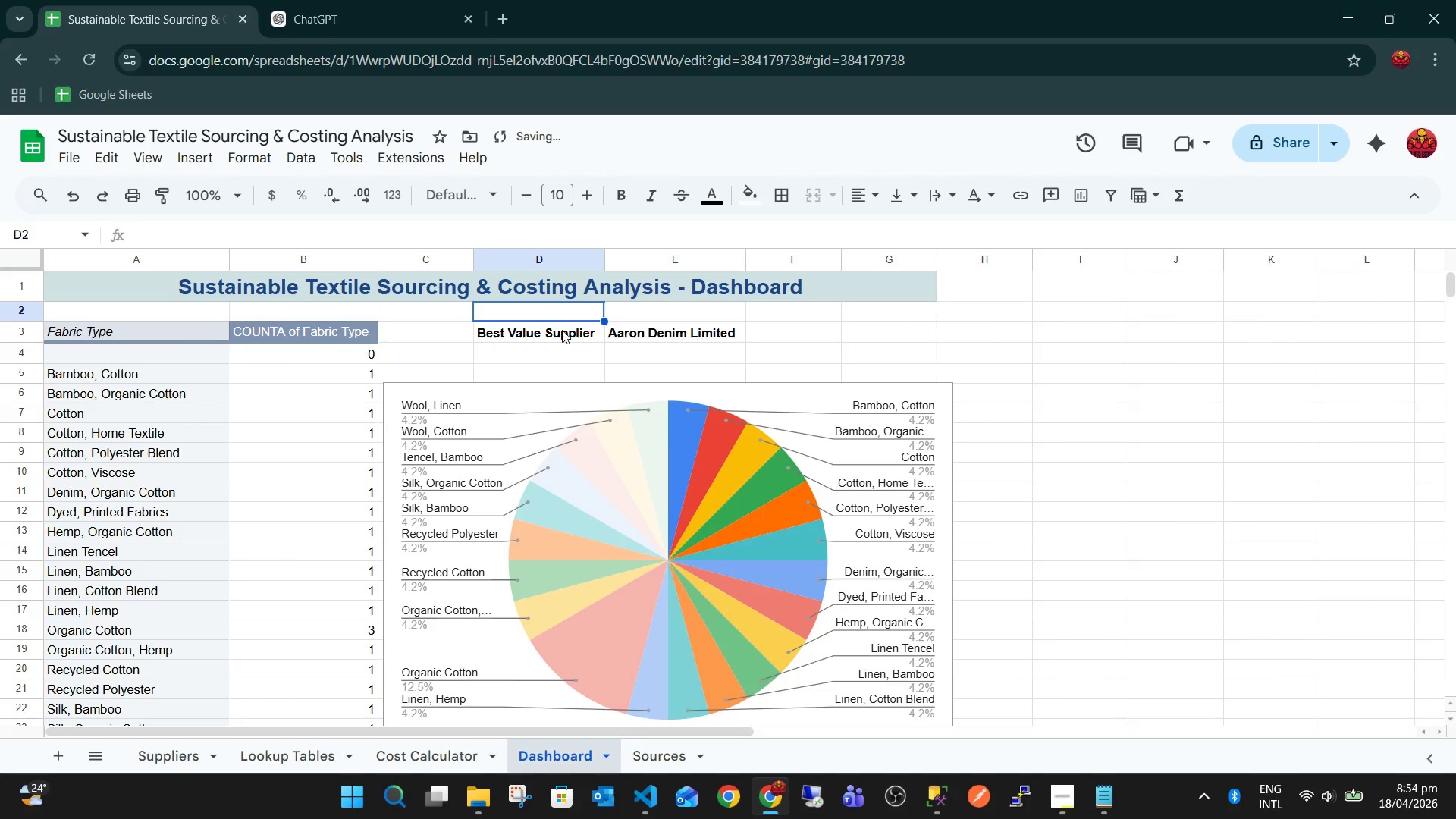 
left_click([543, 327])
 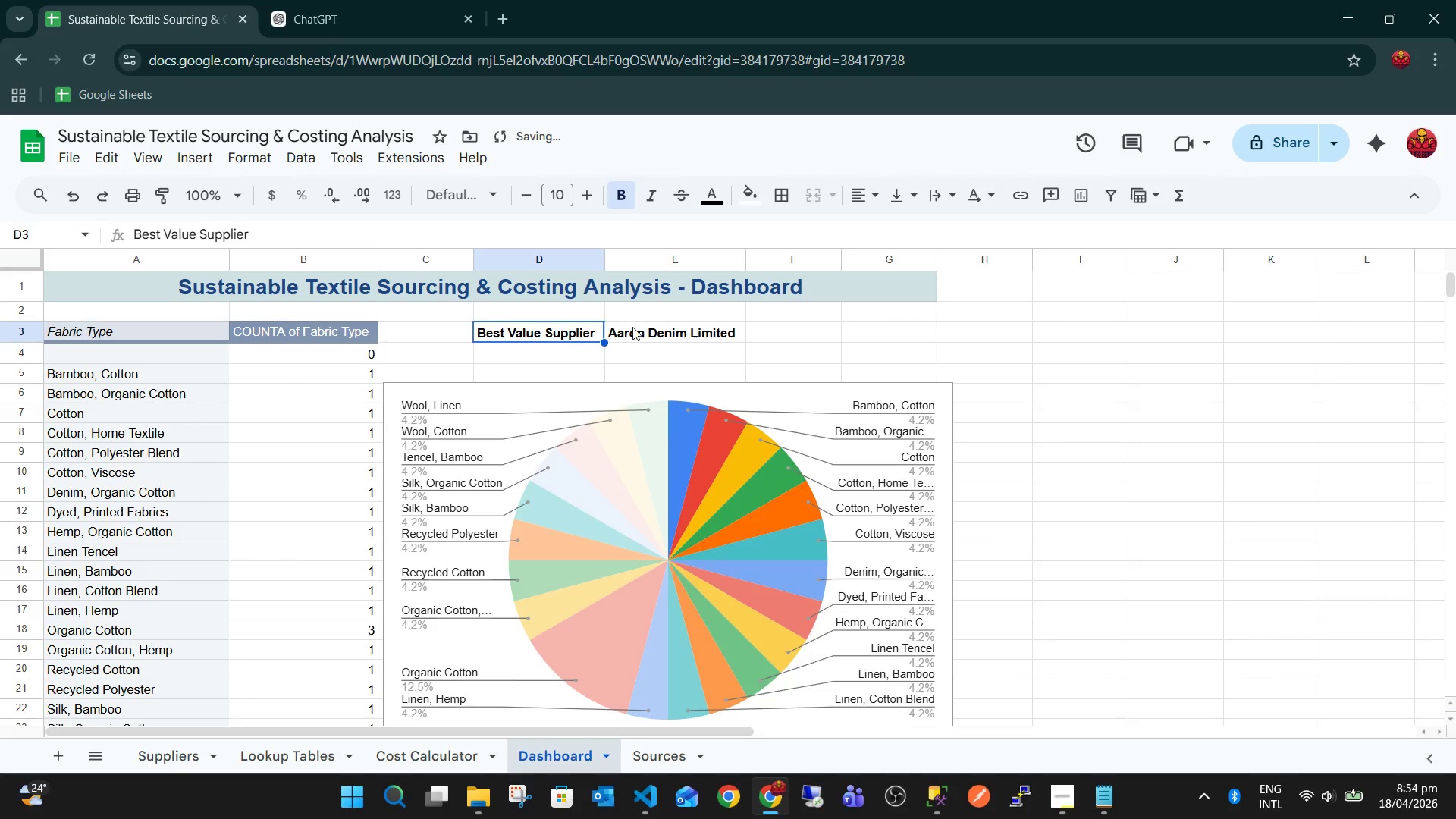 
hold_key(key=ShiftLeft, duration=0.36)
double_click([700, 327])
 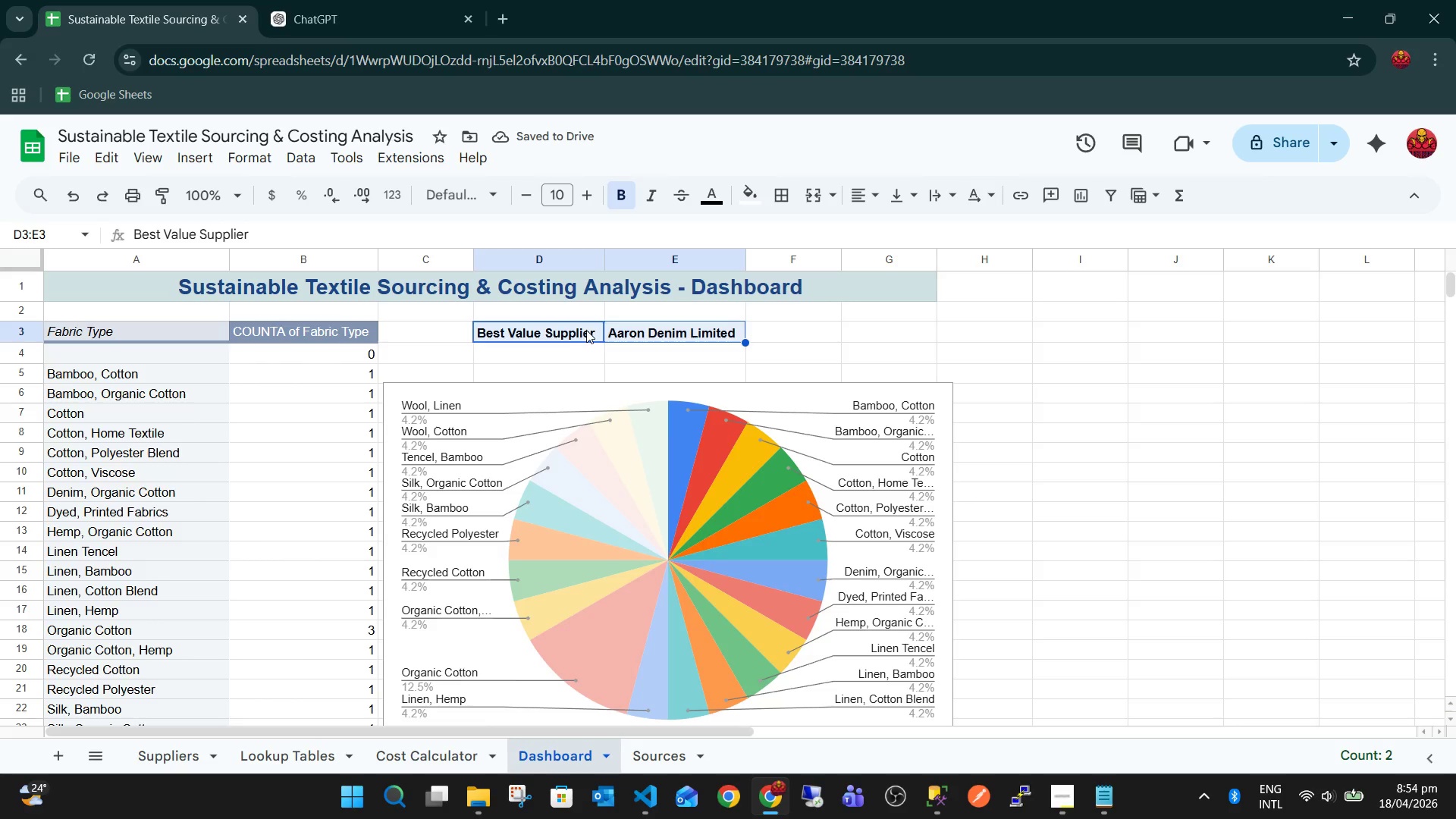 
left_click([569, 331])
 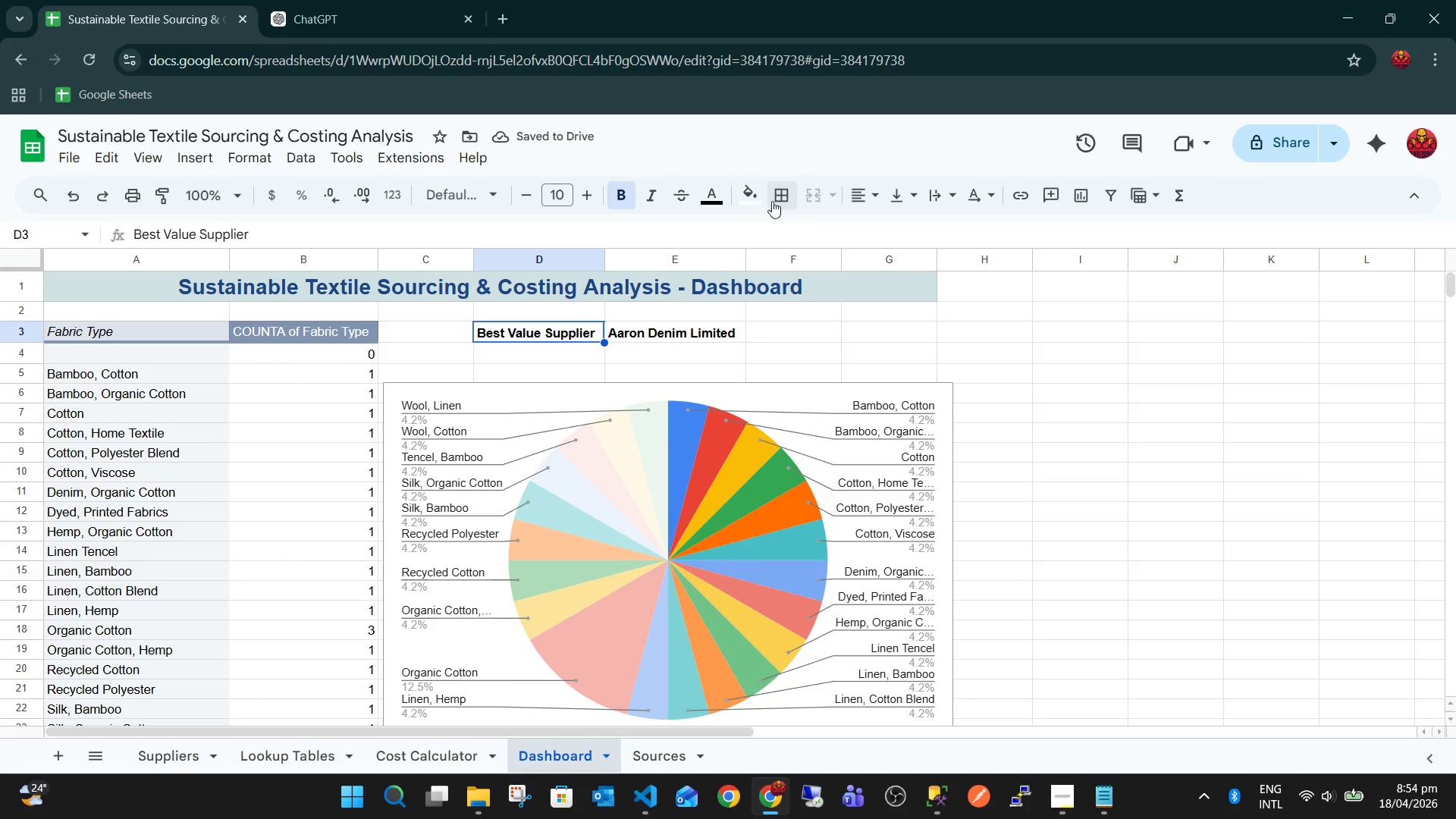 
left_click([763, 197])
 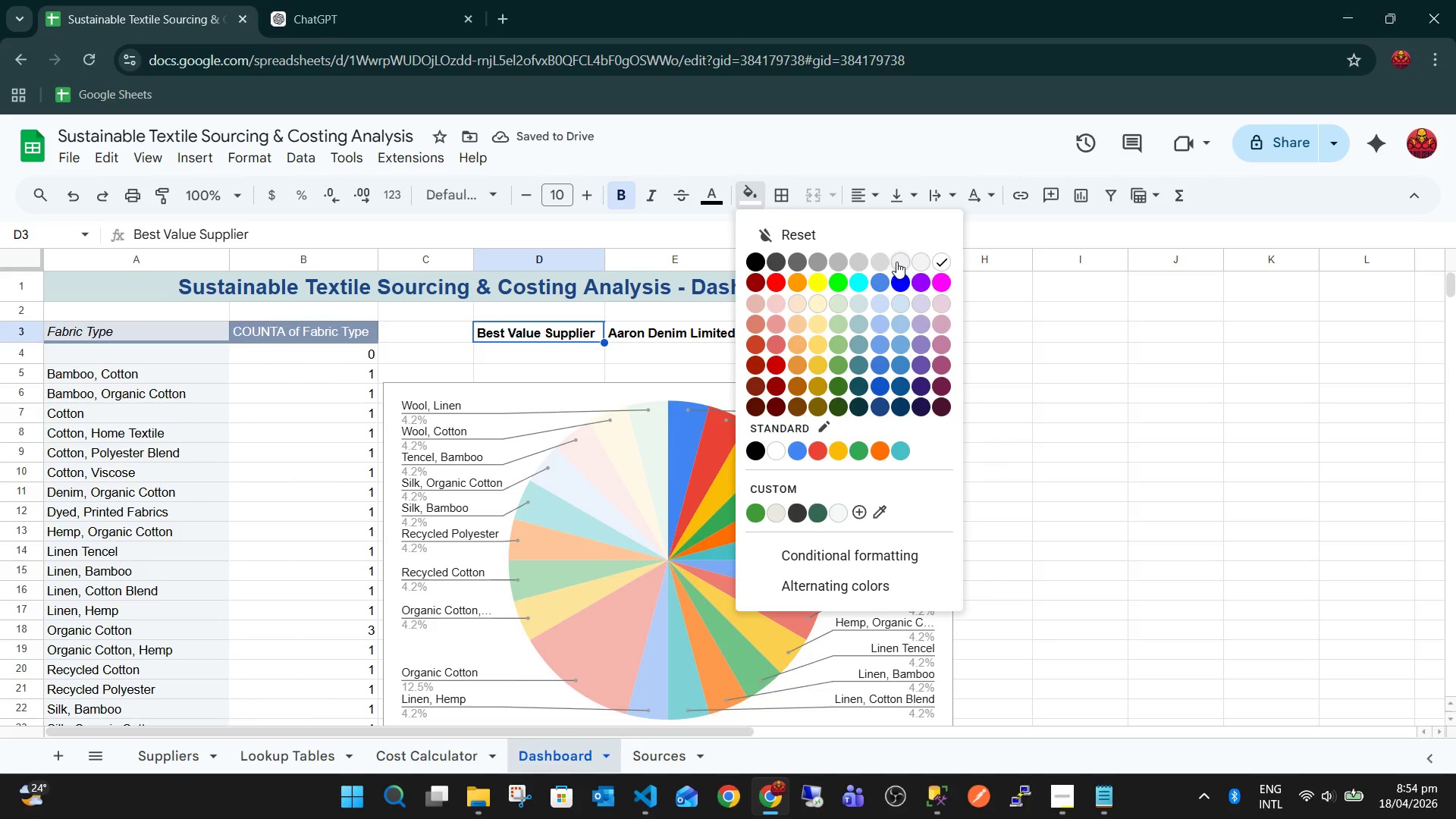 
left_click([896, 262])
 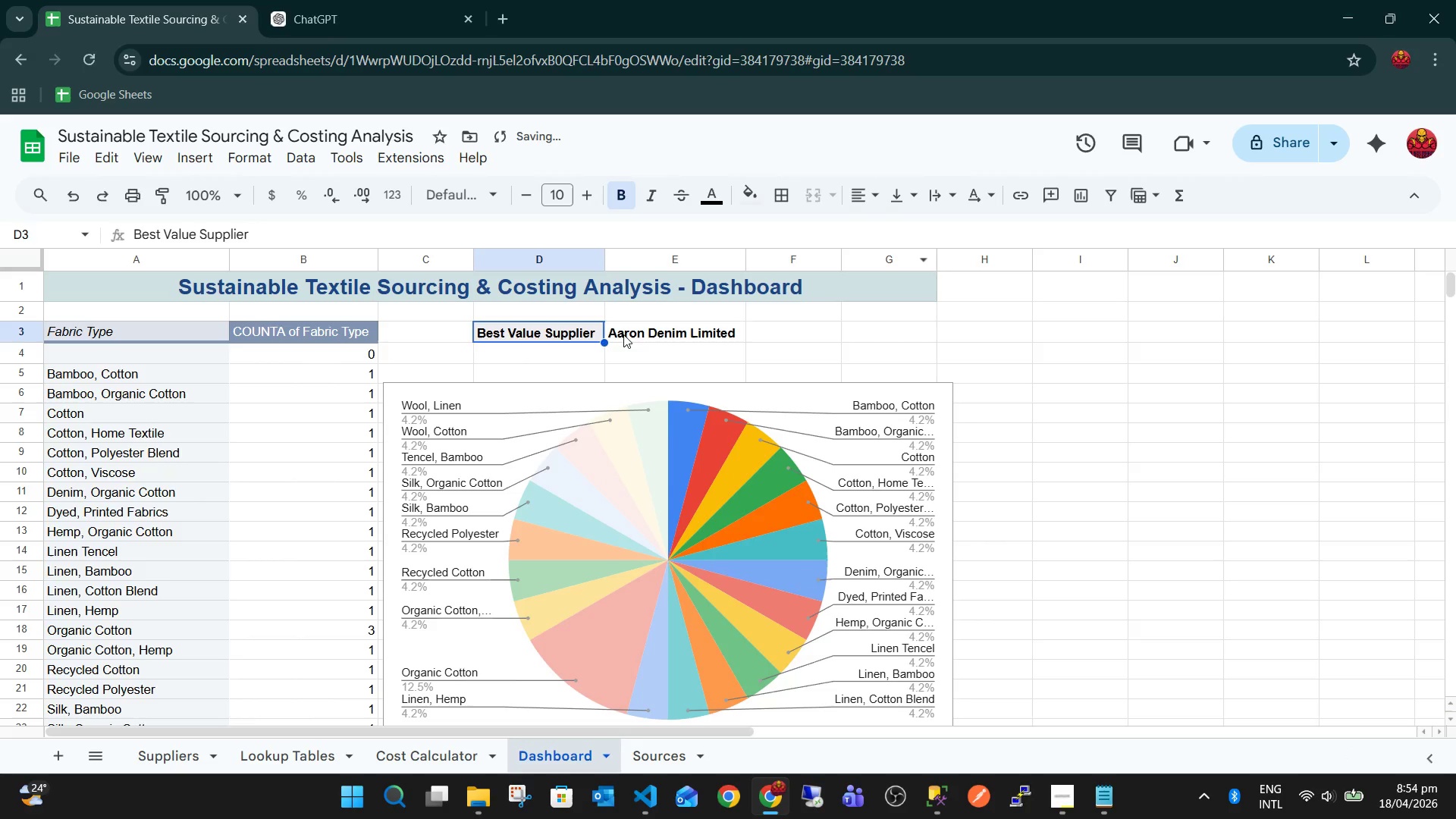 
left_click([642, 328])
 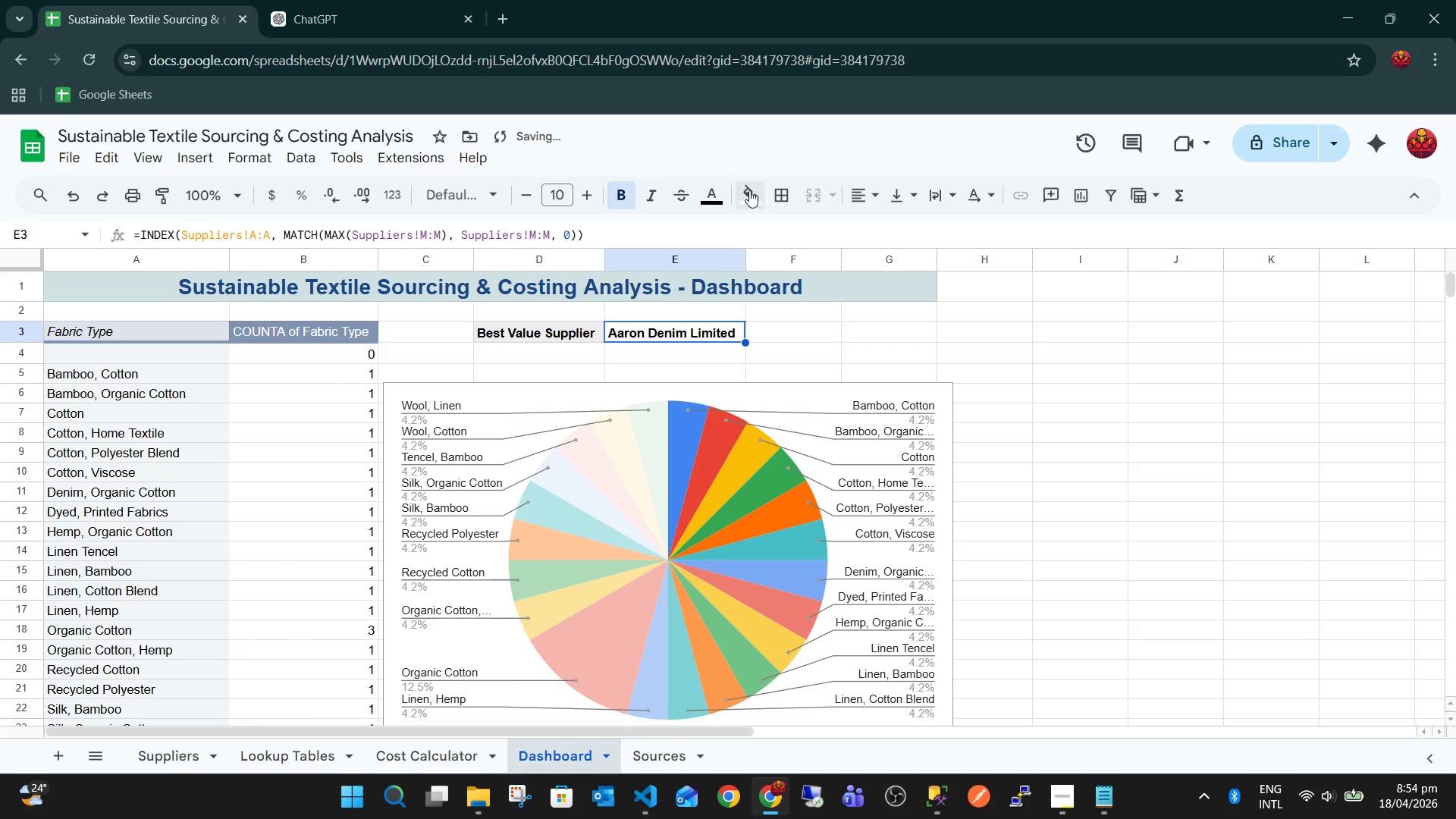 
left_click([750, 190])
 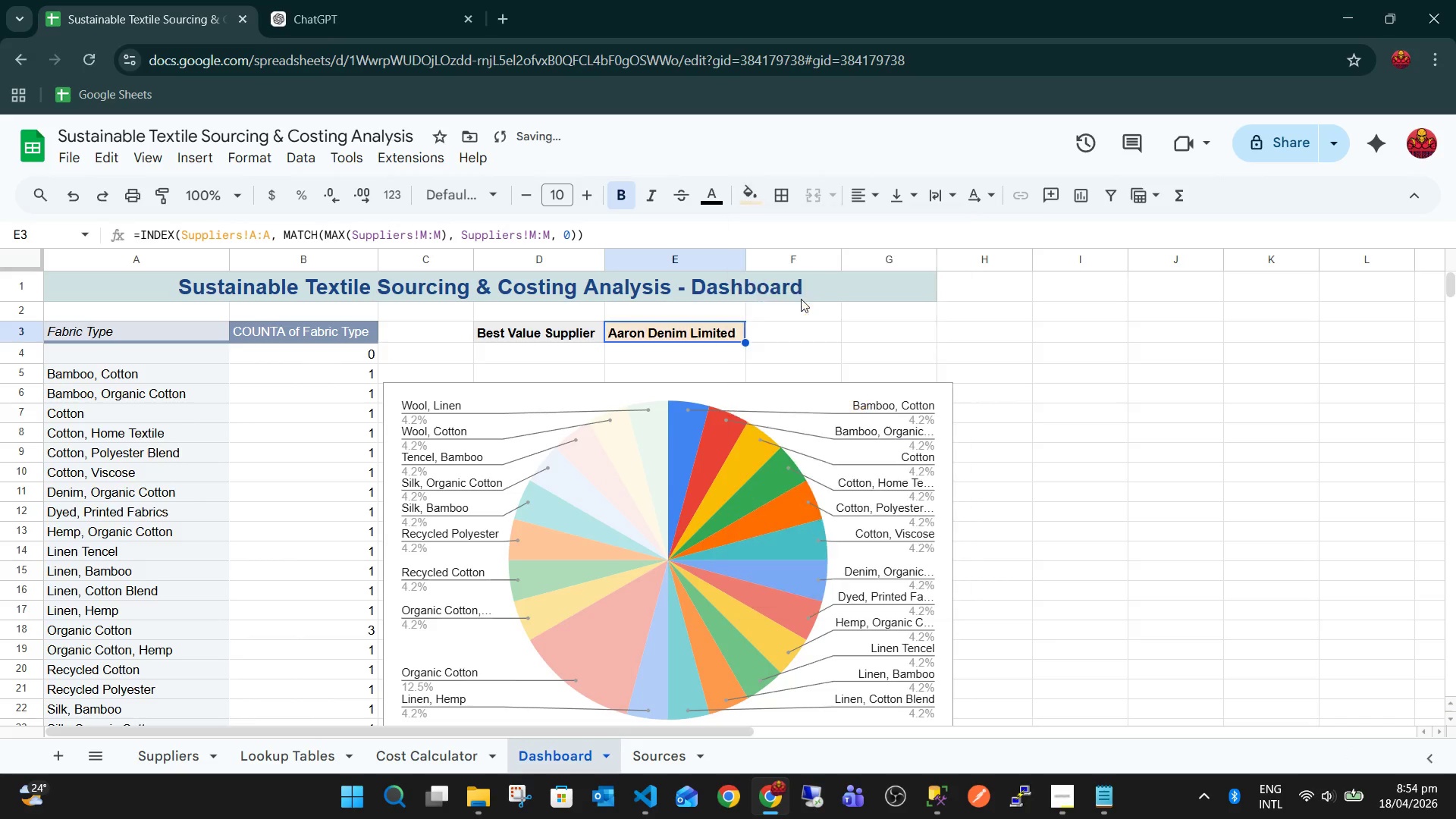 
double_click([773, 363])
 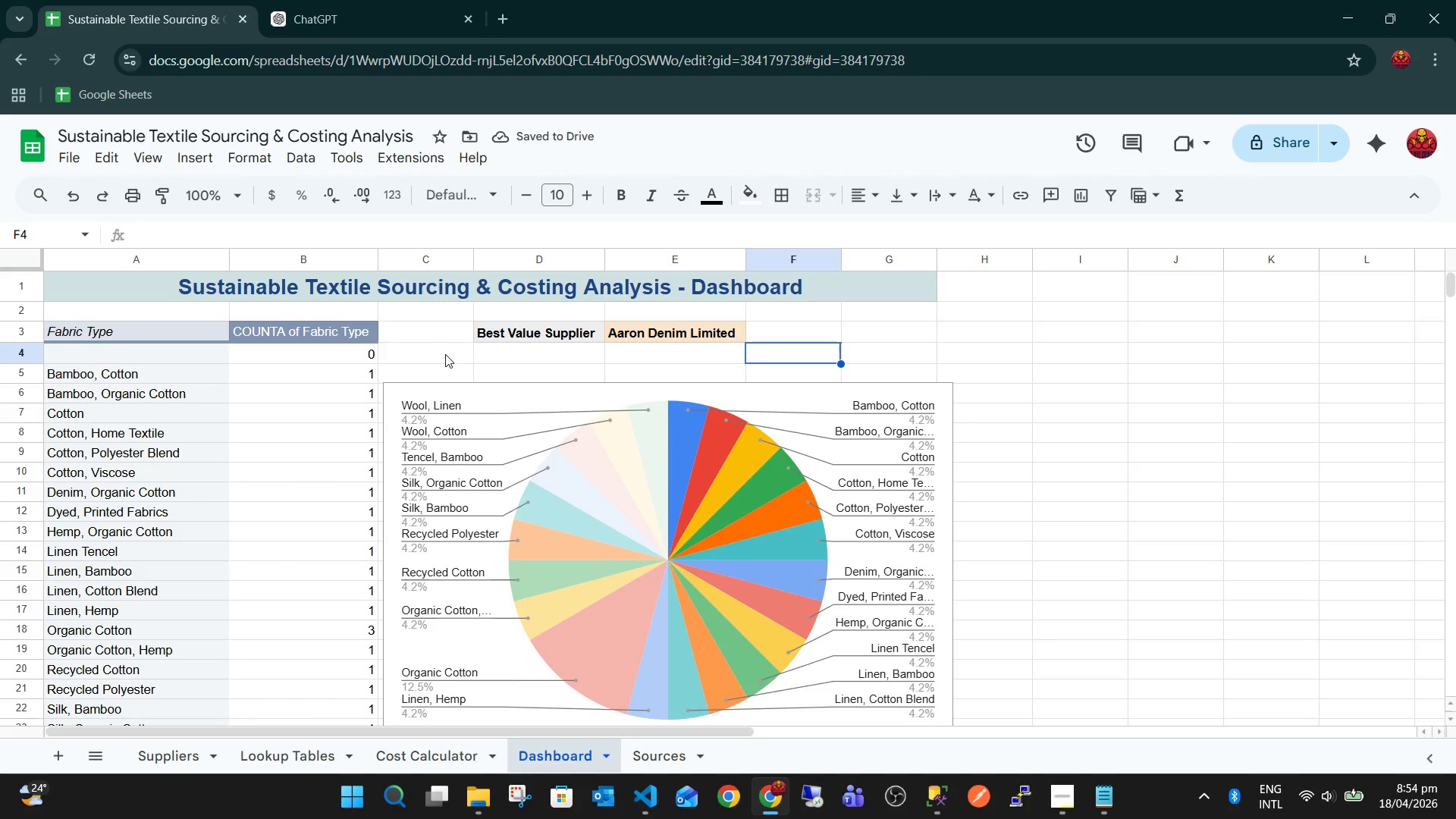 
scroll: coordinate [438, 337], scroll_direction: down, amount: 4.0
 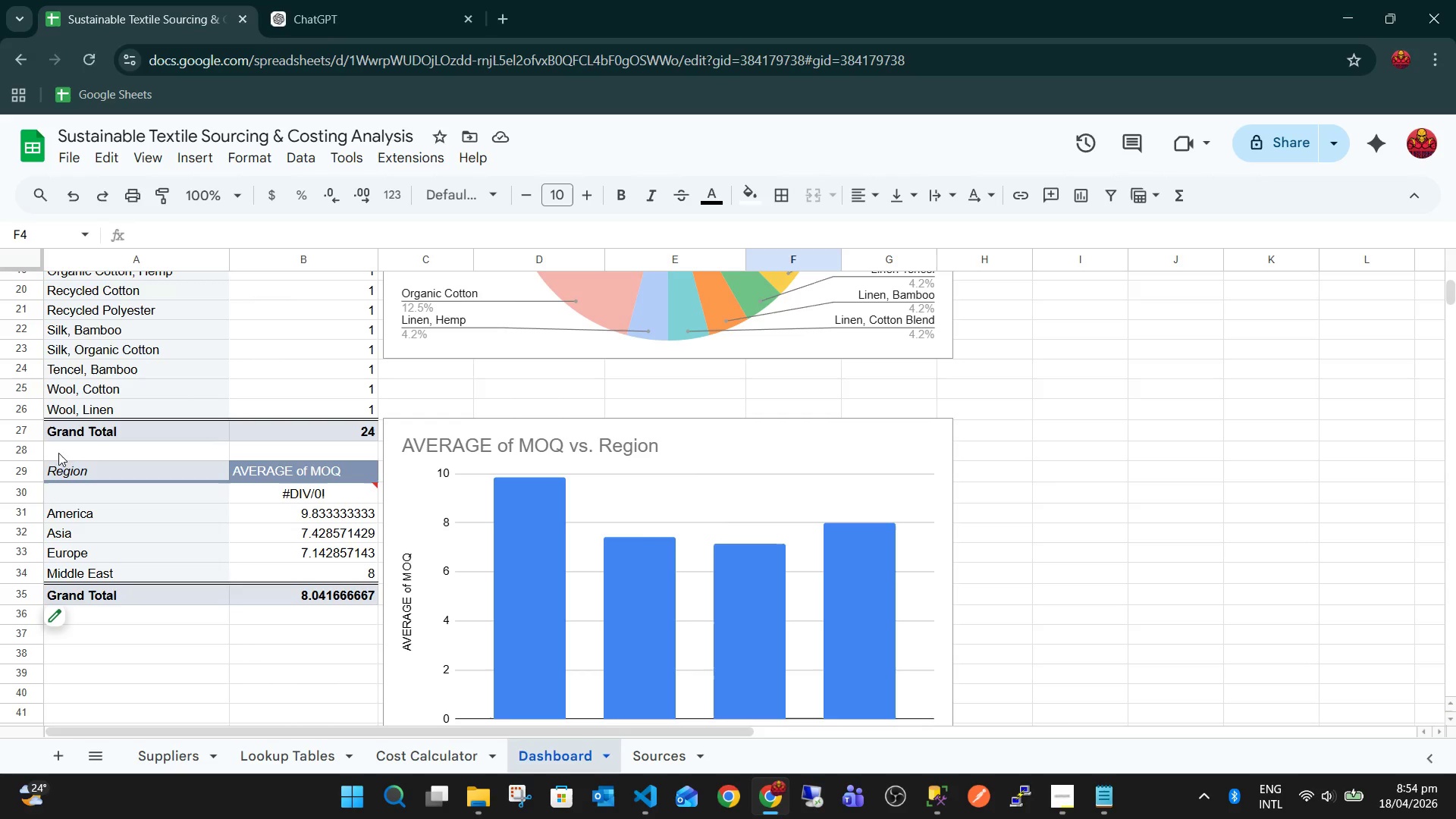 
left_click([13, 447])
 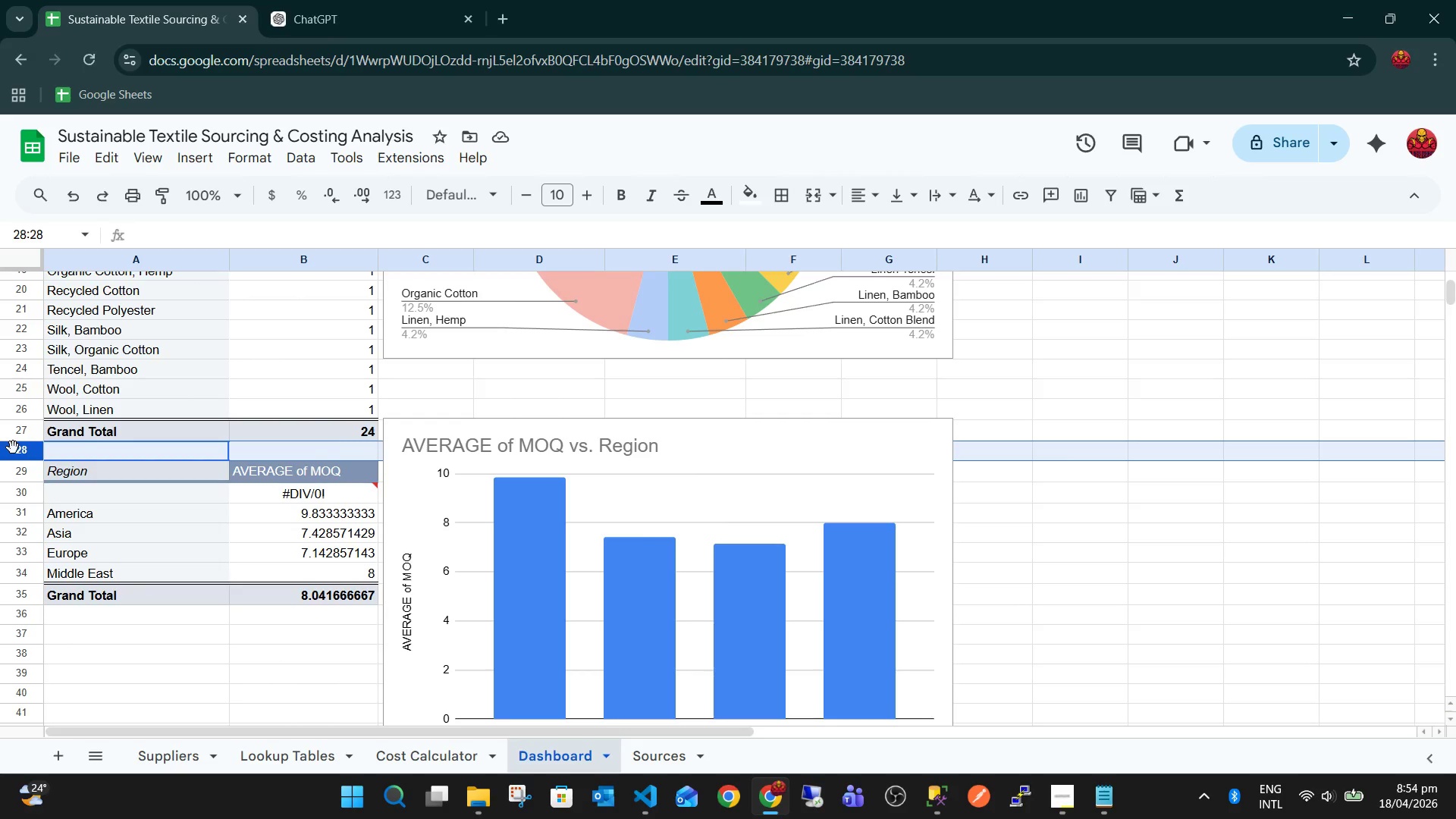 
right_click([13, 447])
 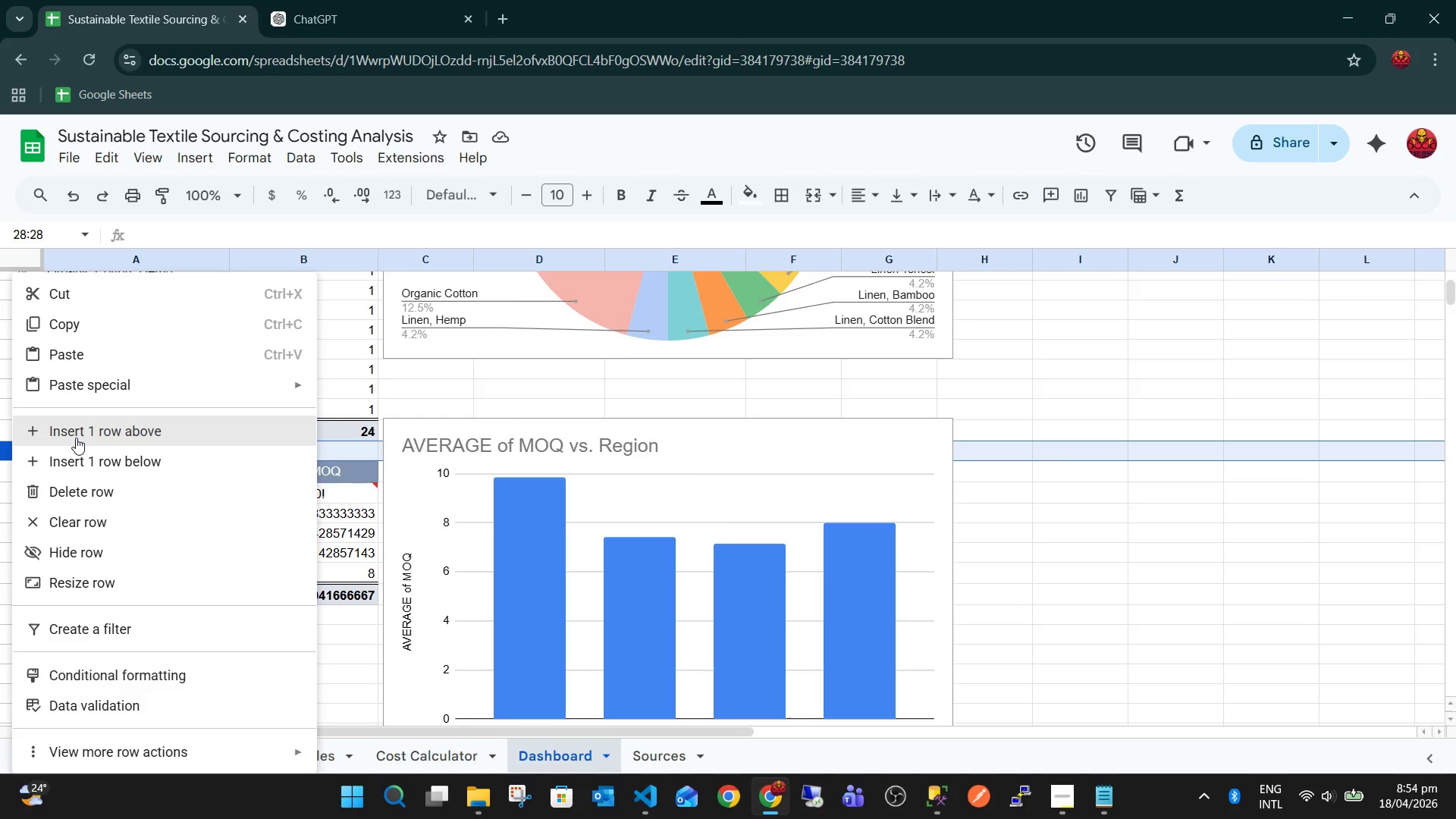 
left_click([76, 438])
 